 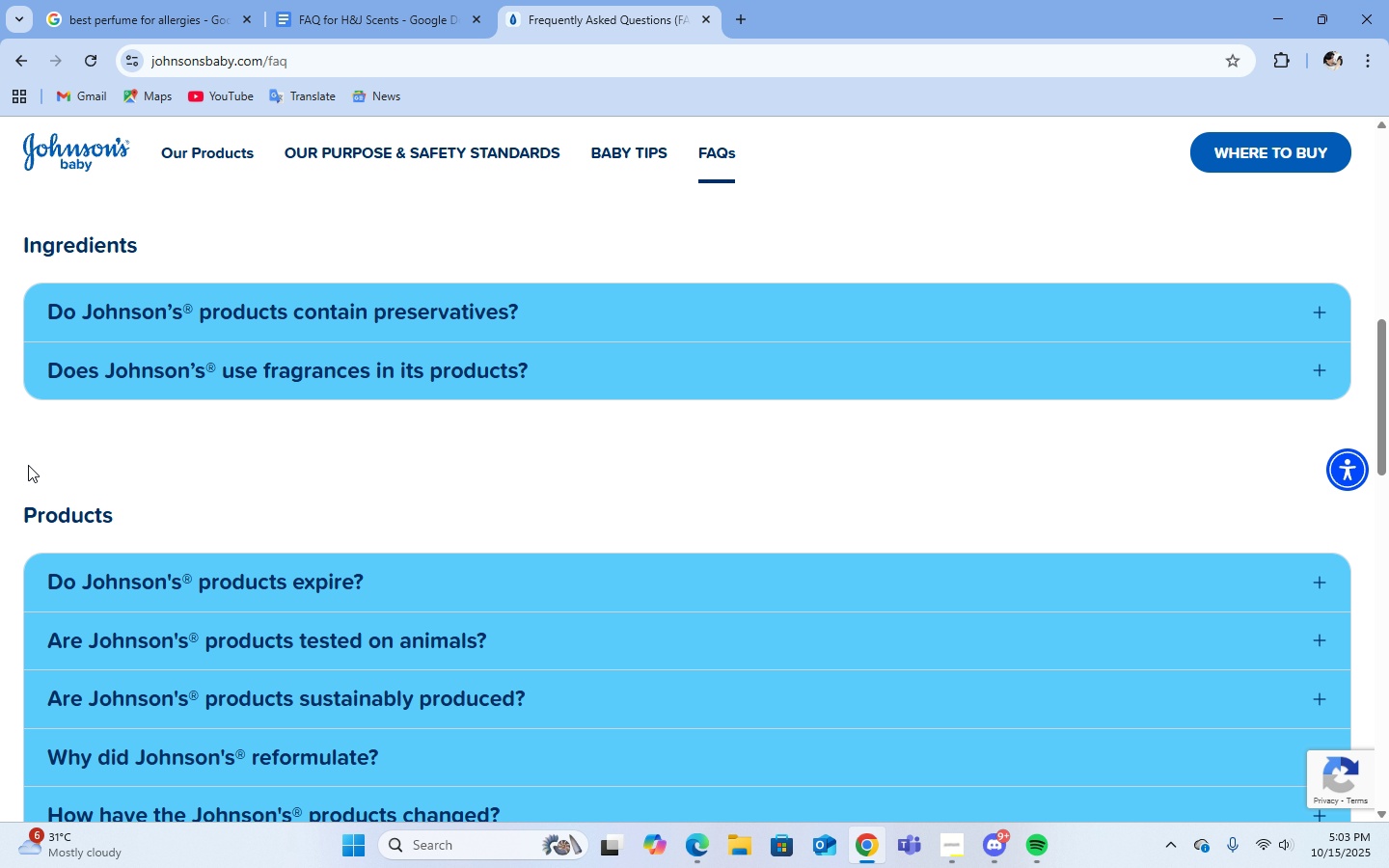 
scroll: coordinate [413, 544], scroll_direction: down, amount: 6.0
 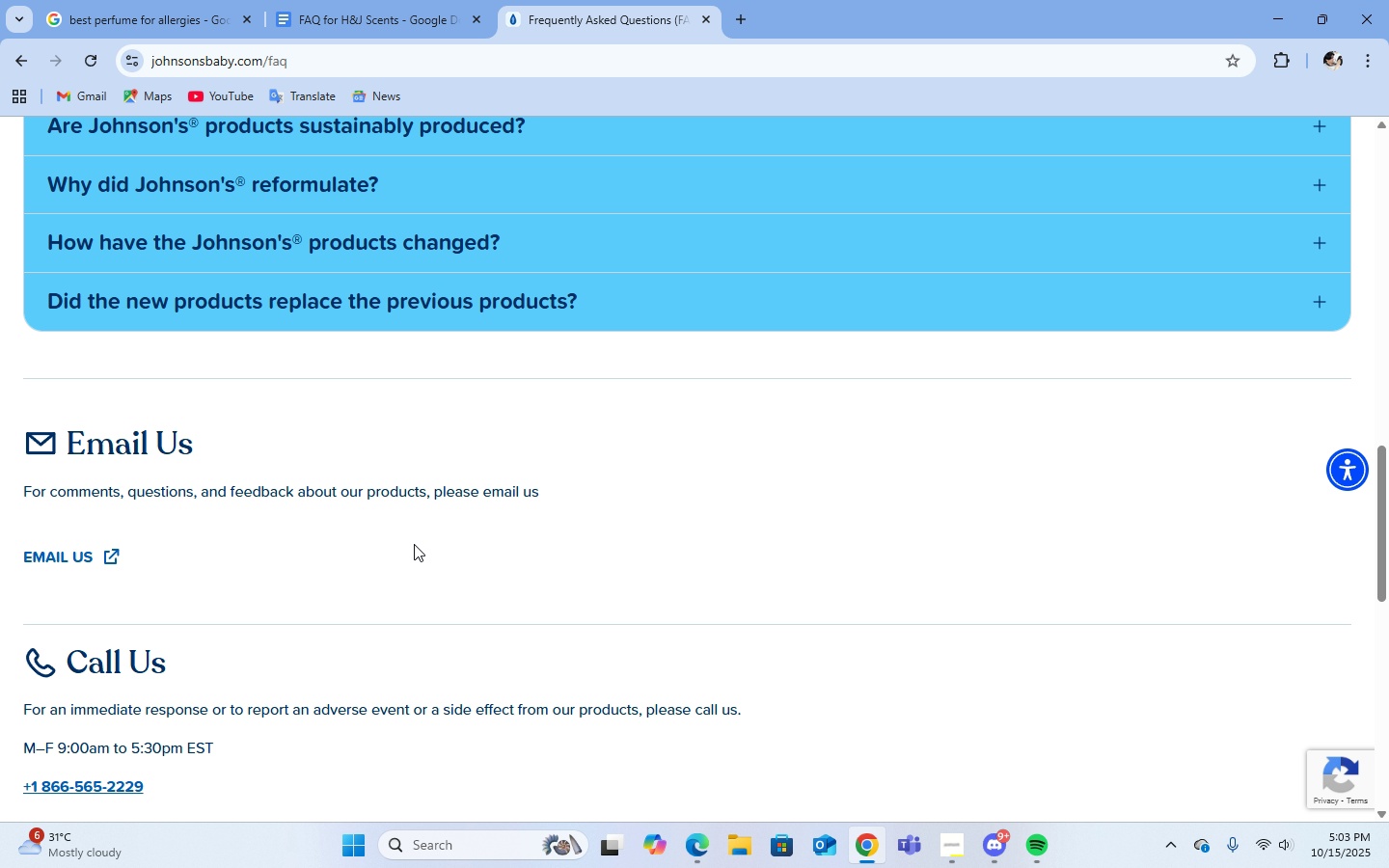 
scroll: coordinate [414, 544], scroll_direction: up, amount: 8.0
 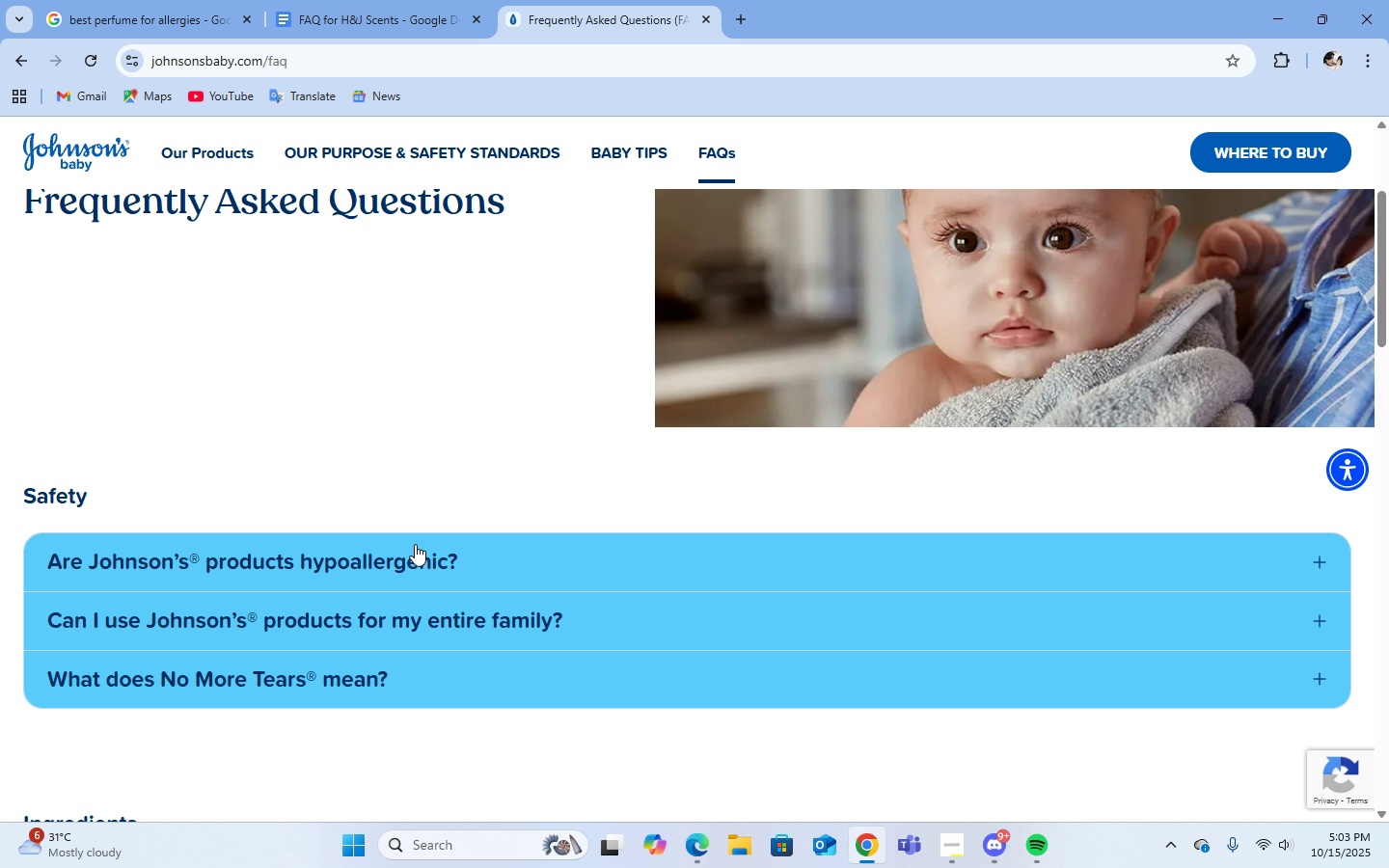 
scroll: coordinate [415, 544], scroll_direction: down, amount: 8.0
 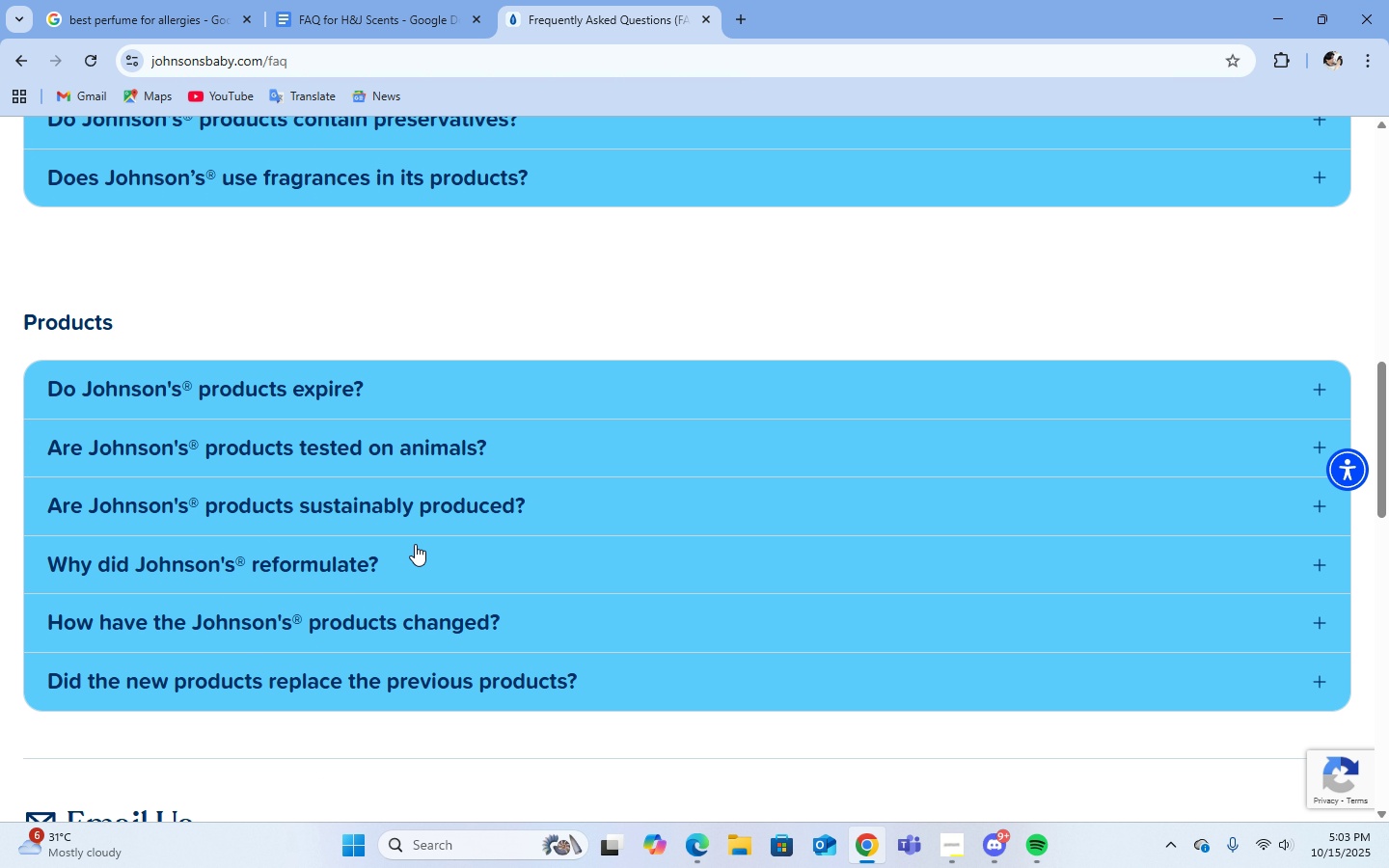 
scroll: coordinate [415, 544], scroll_direction: up, amount: 4.0
 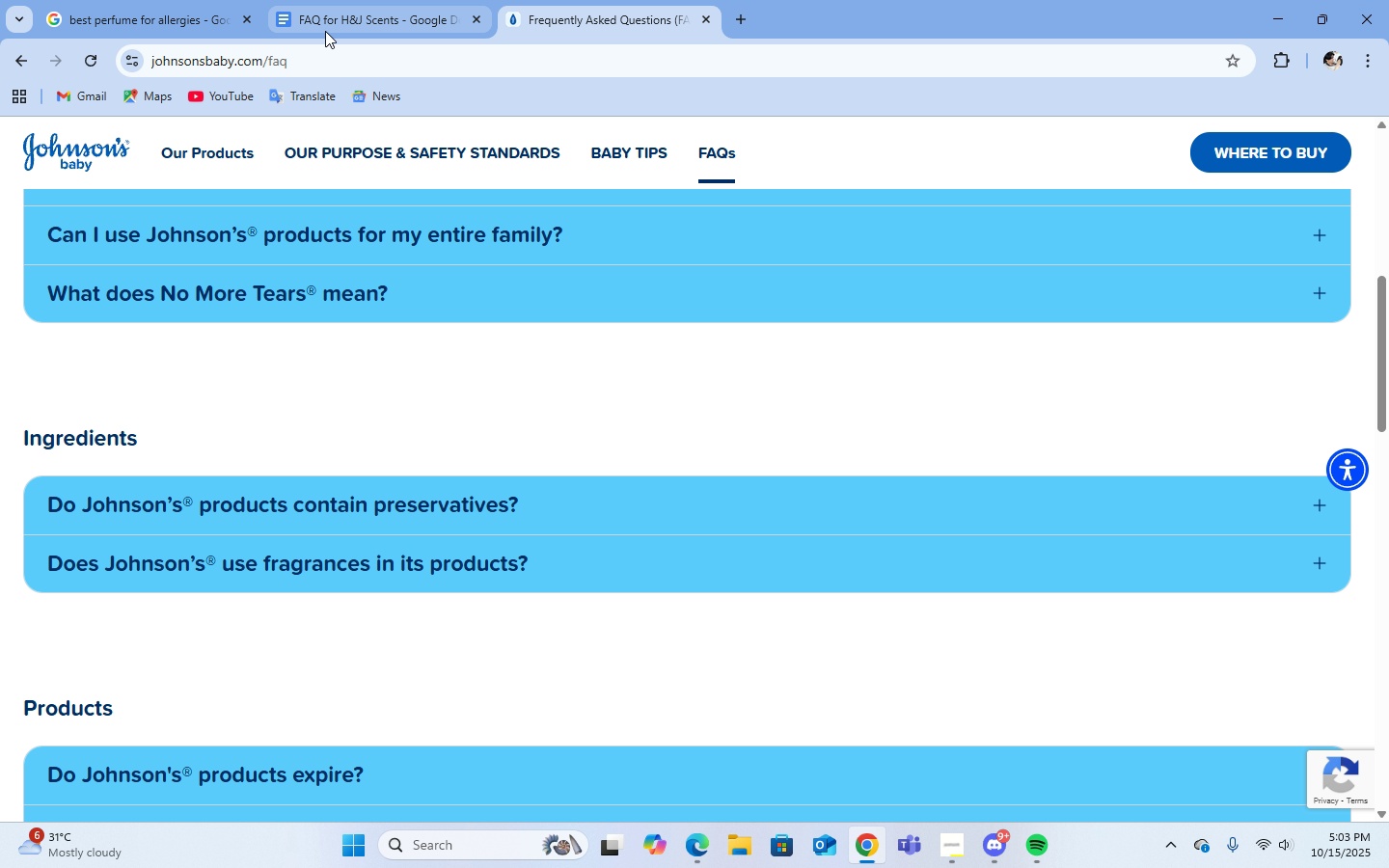 
left_click([325, 31])
 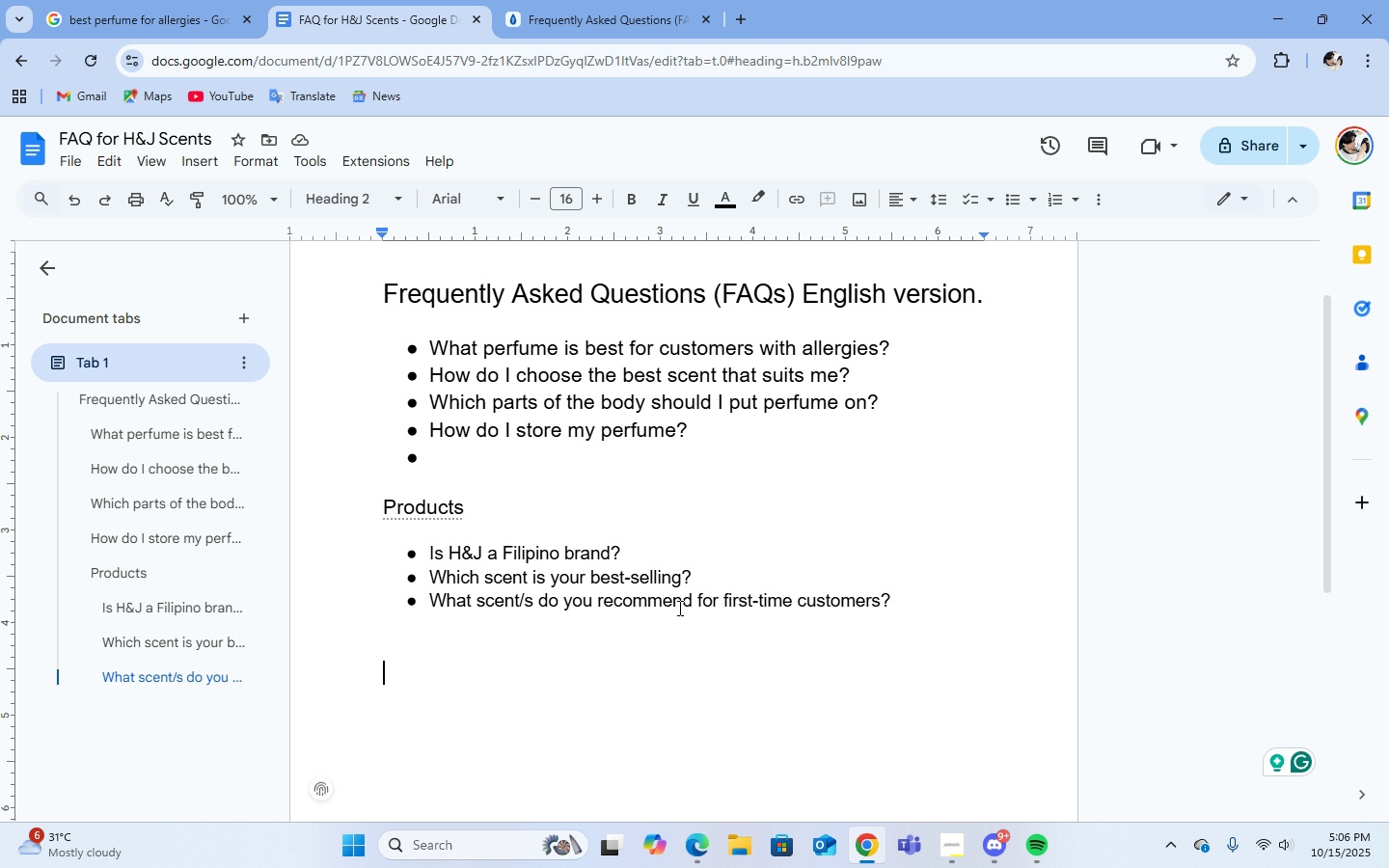 
wait(186.16)
 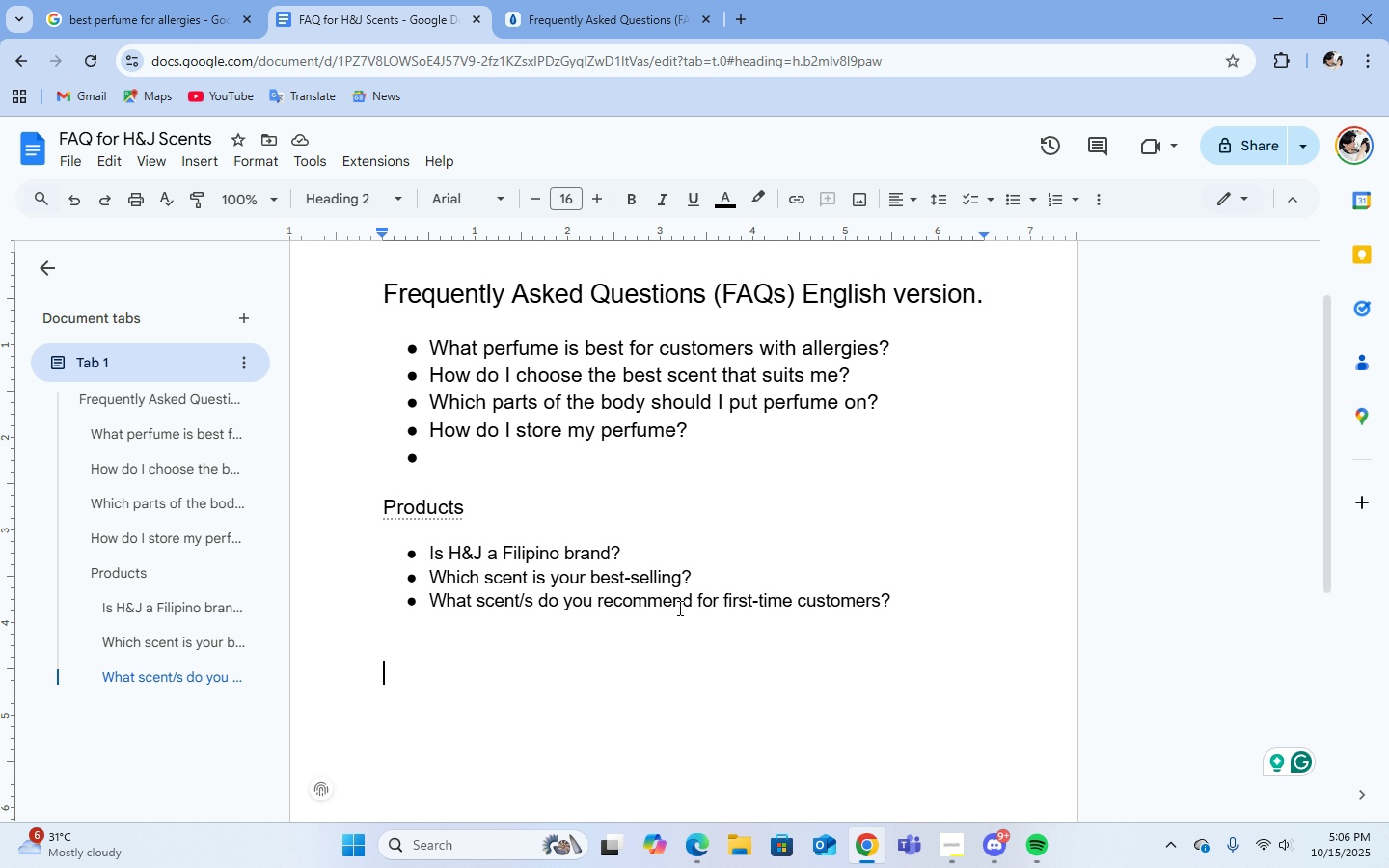 
scroll: coordinate [768, 535], scroll_direction: up, amount: 1.0
 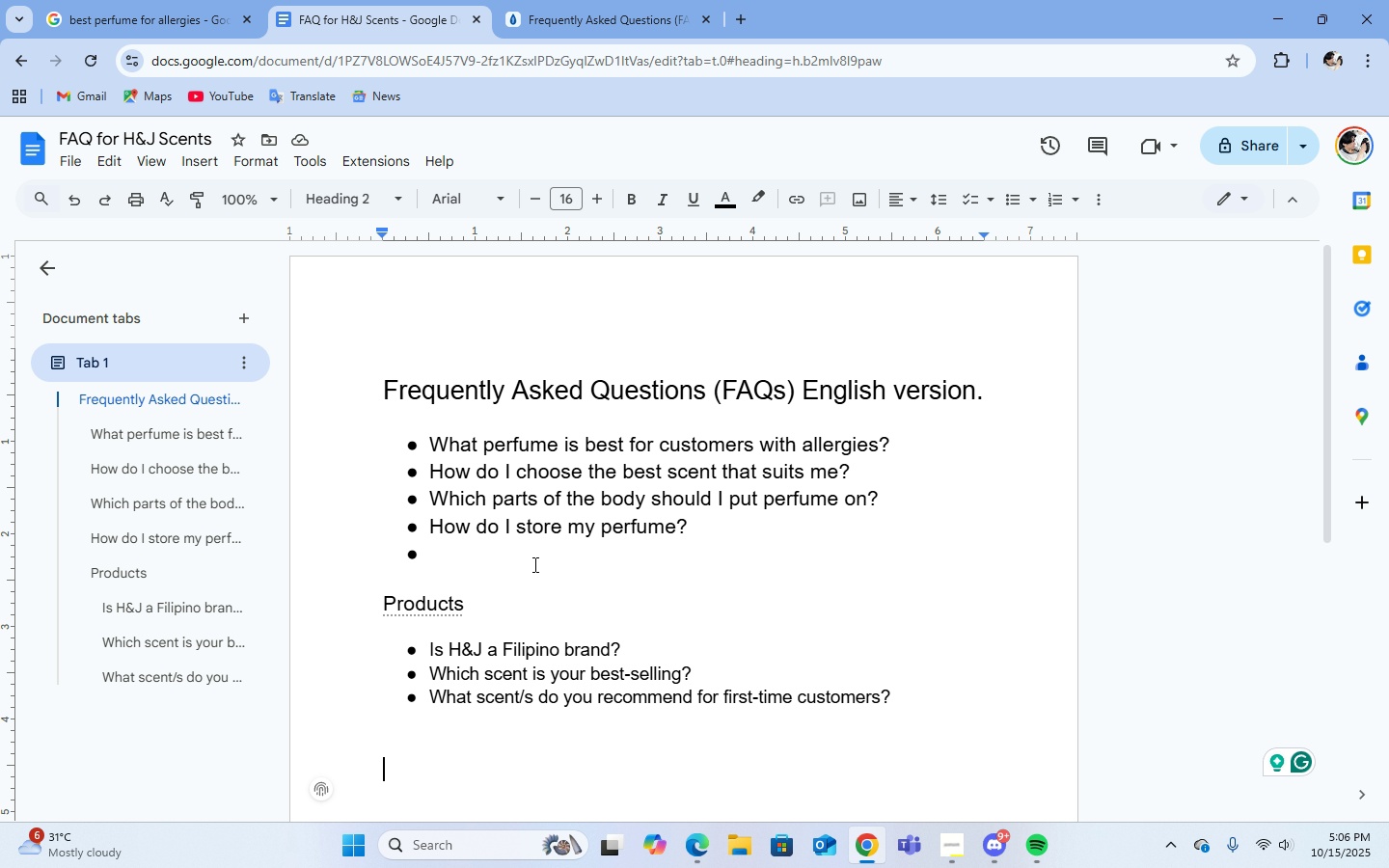 
scroll: coordinate [547, 593], scroll_direction: down, amount: 1.0
 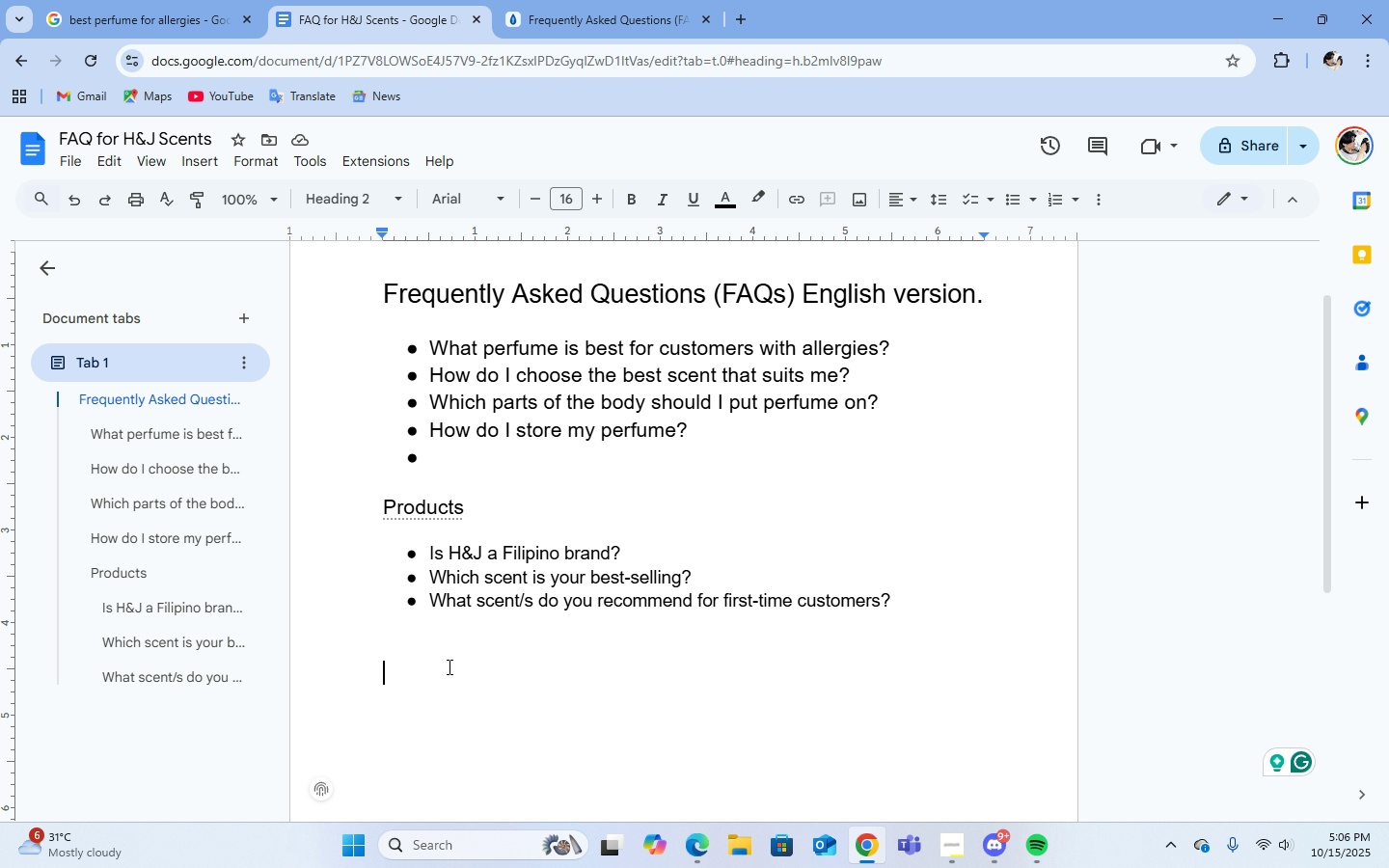 
type(aller)
key(Backspace)
key(Backspace)
key(Backspace)
key(Backspace)
key(Backspace)
type(safety )
 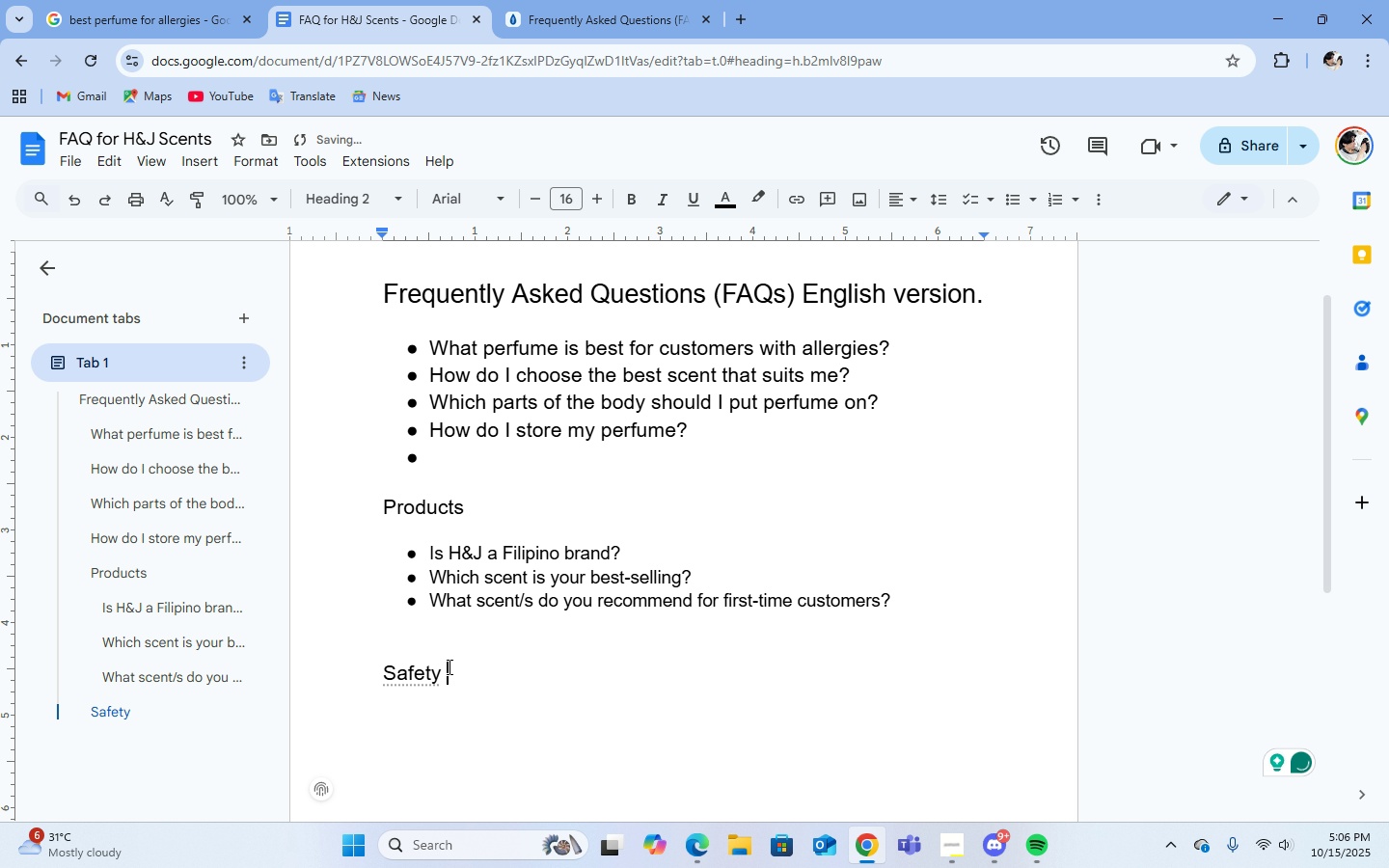 
key(Enter)
 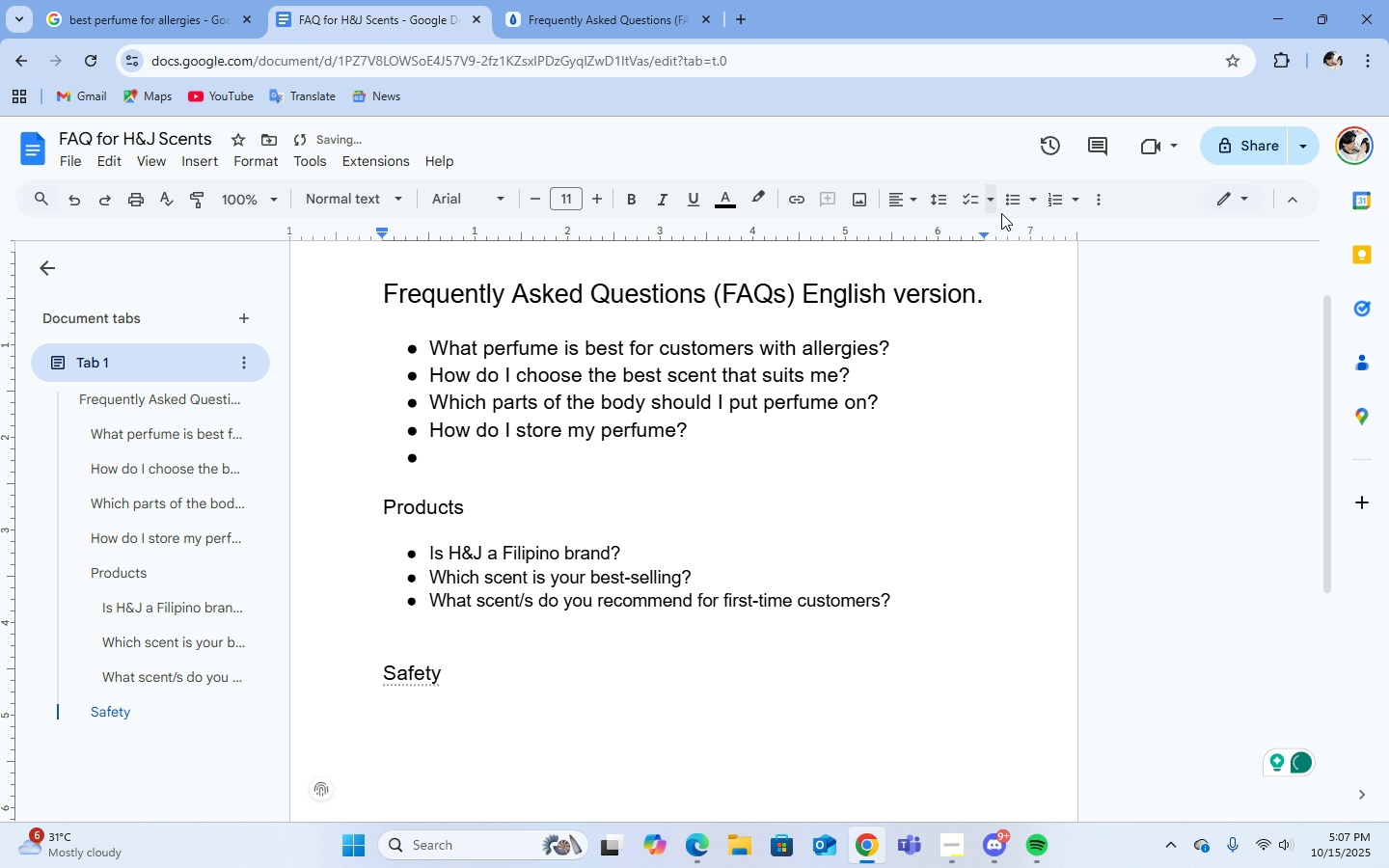 
double_click([1010, 203])
 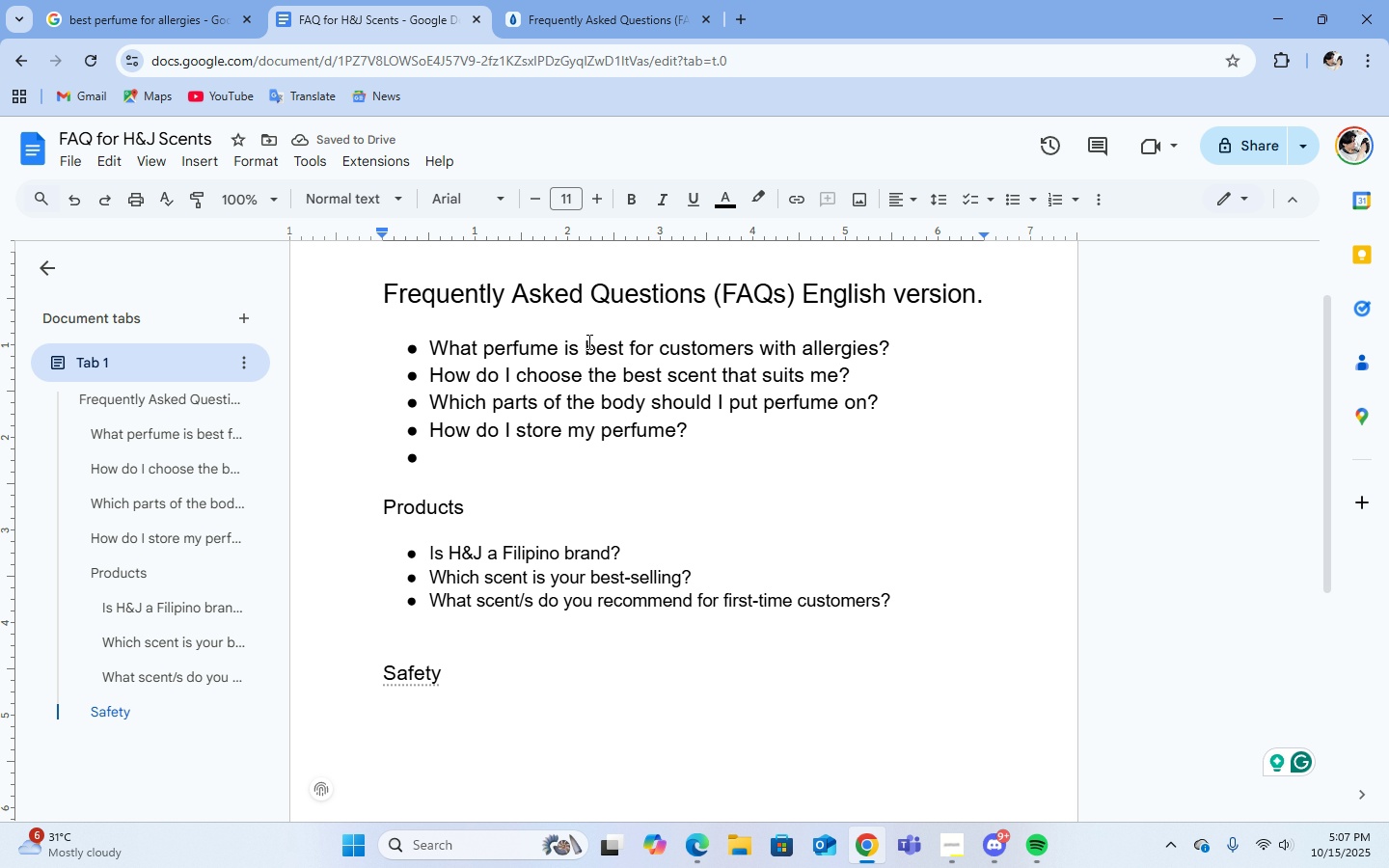 
middle_click([623, 352])
 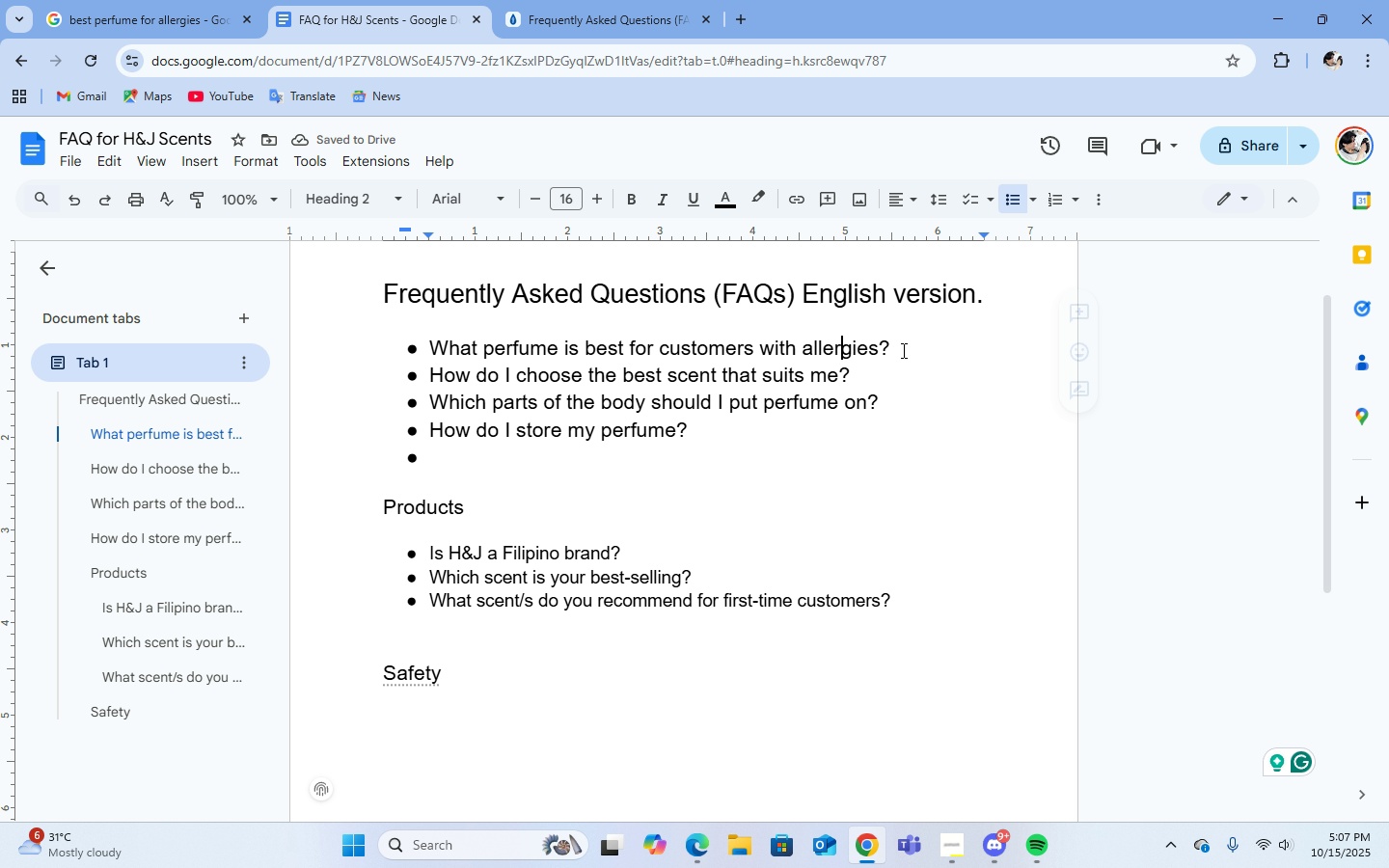 
double_click([902, 350])
 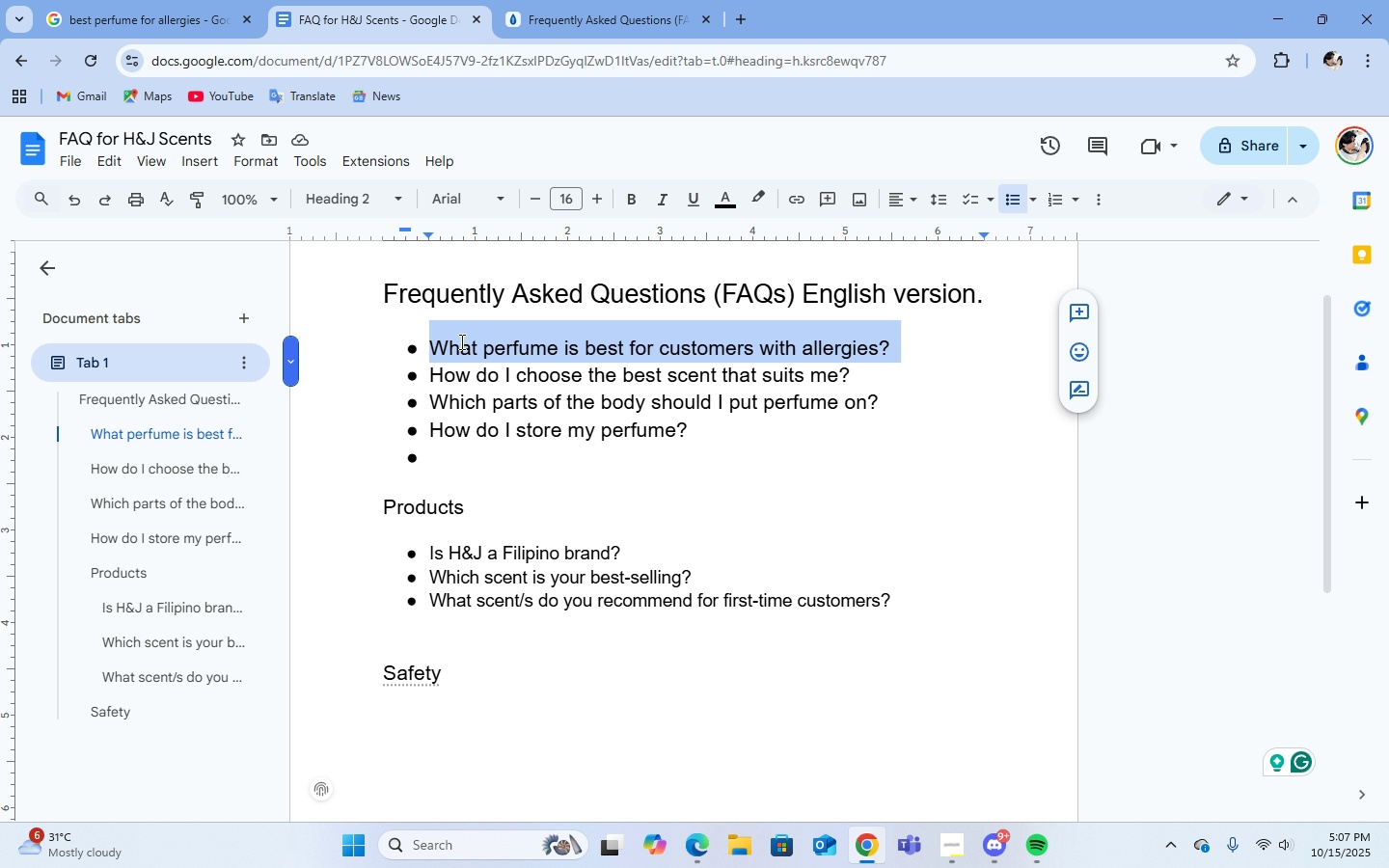 
right_click([479, 341])
 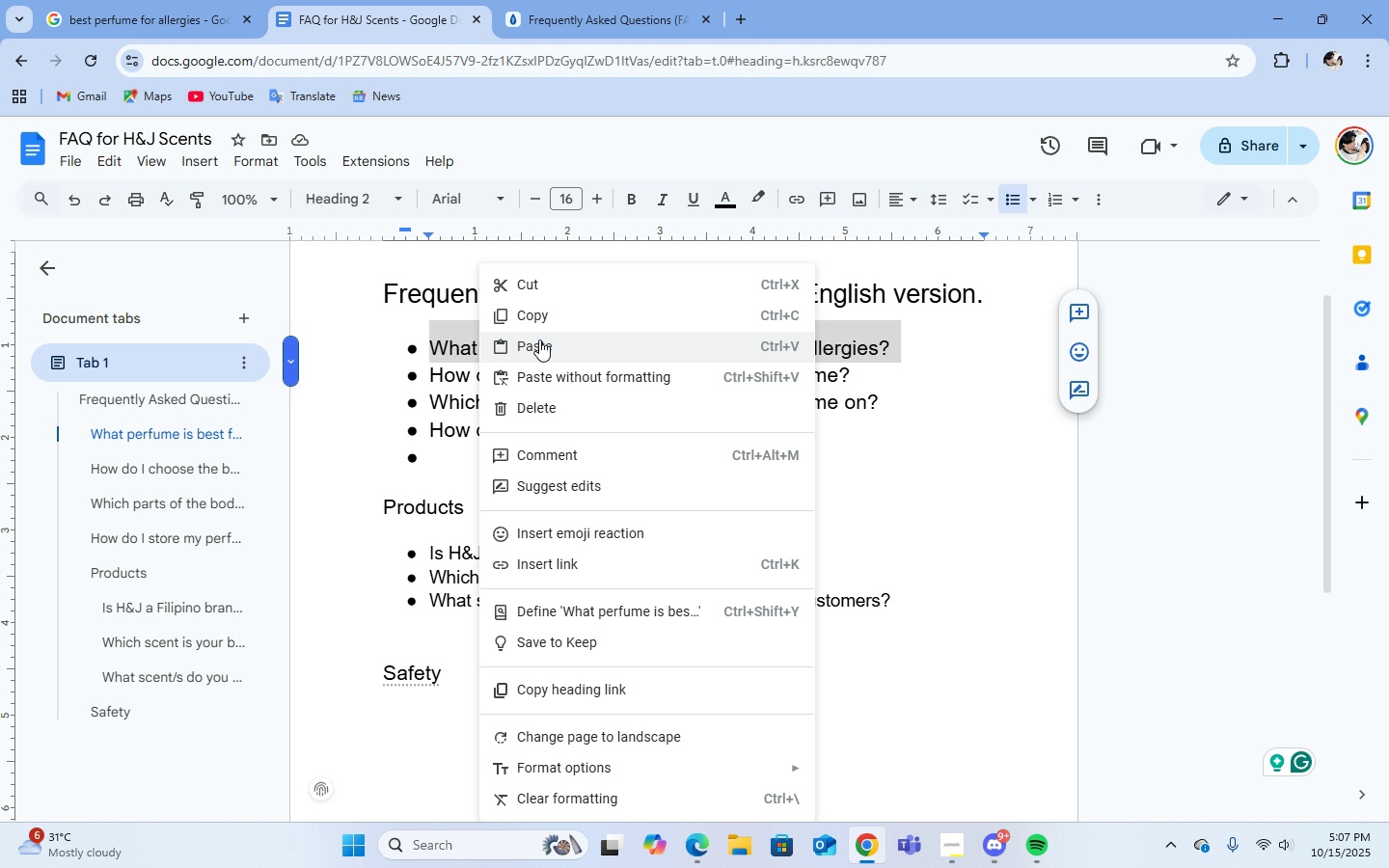 
left_click([536, 315])
 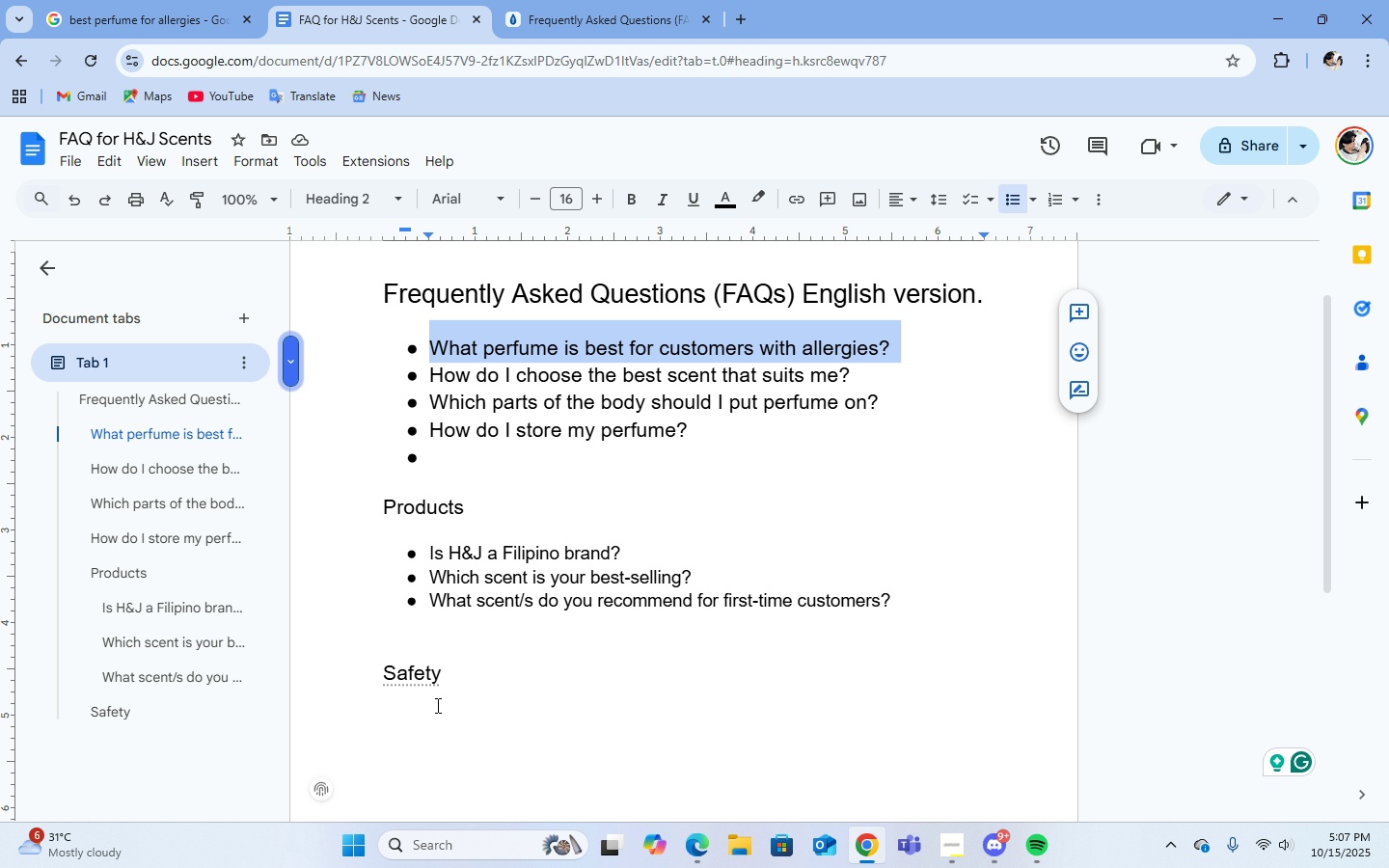 
left_click([436, 705])
 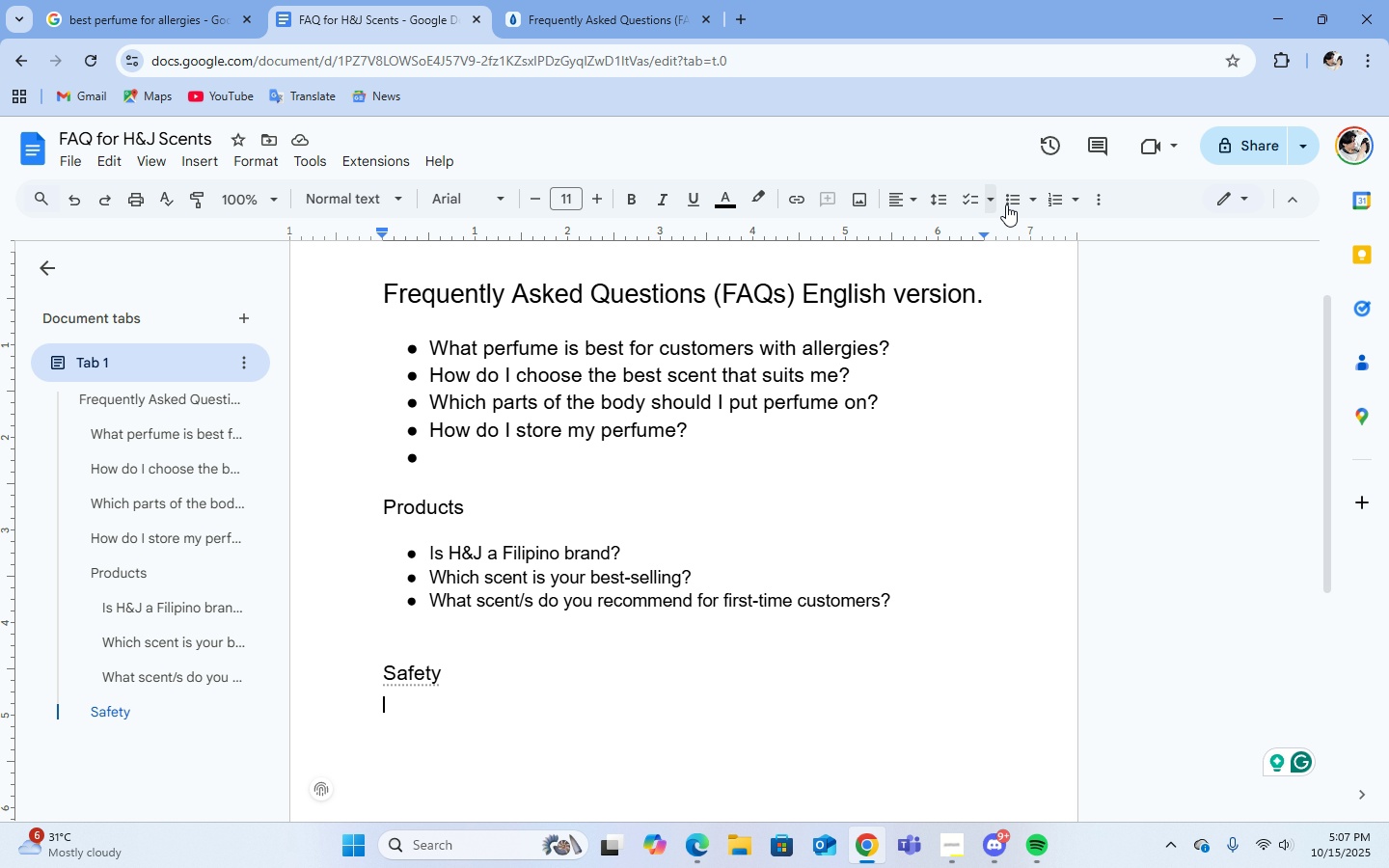 
left_click([1005, 201])
 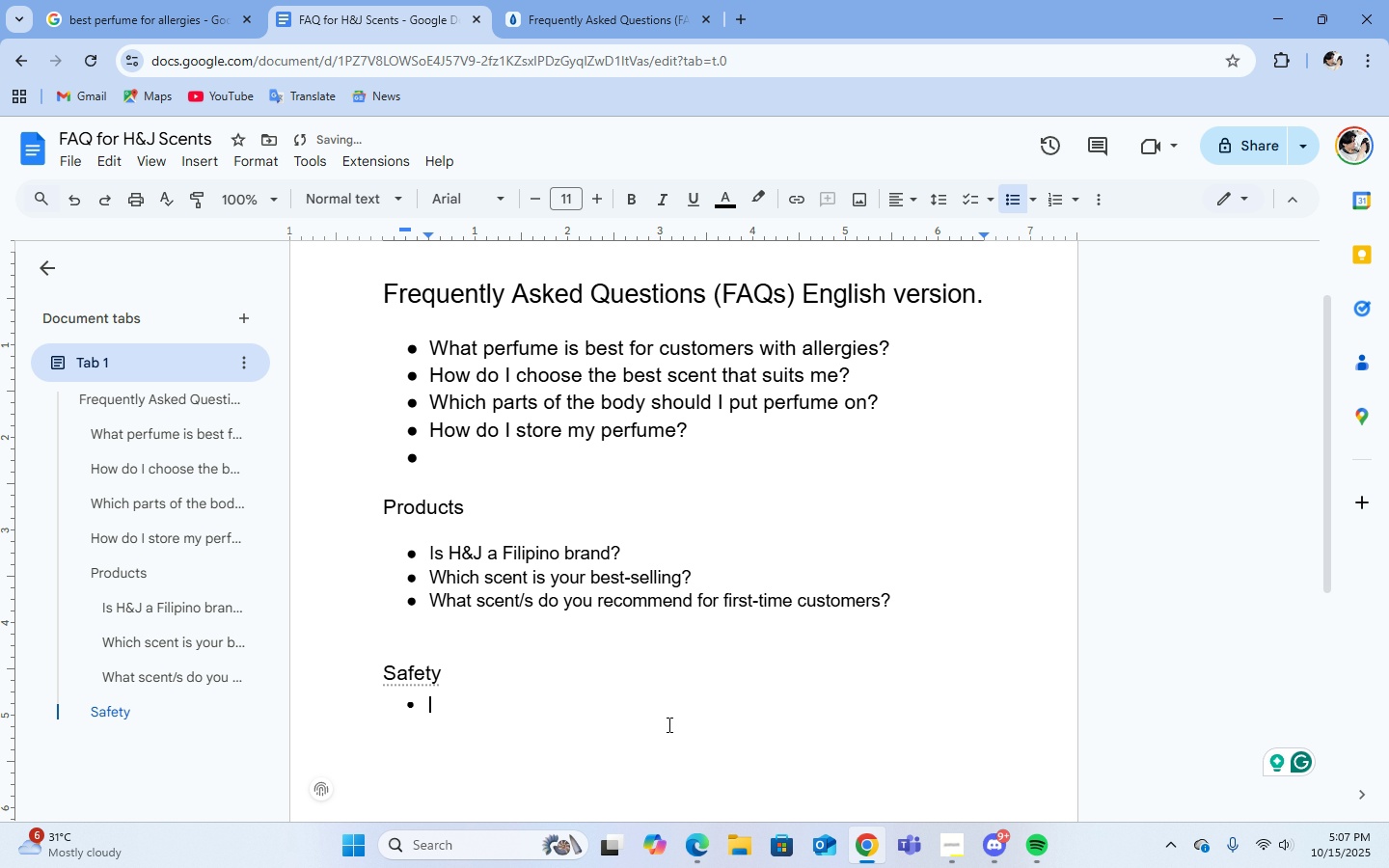 
key(Control+V)
 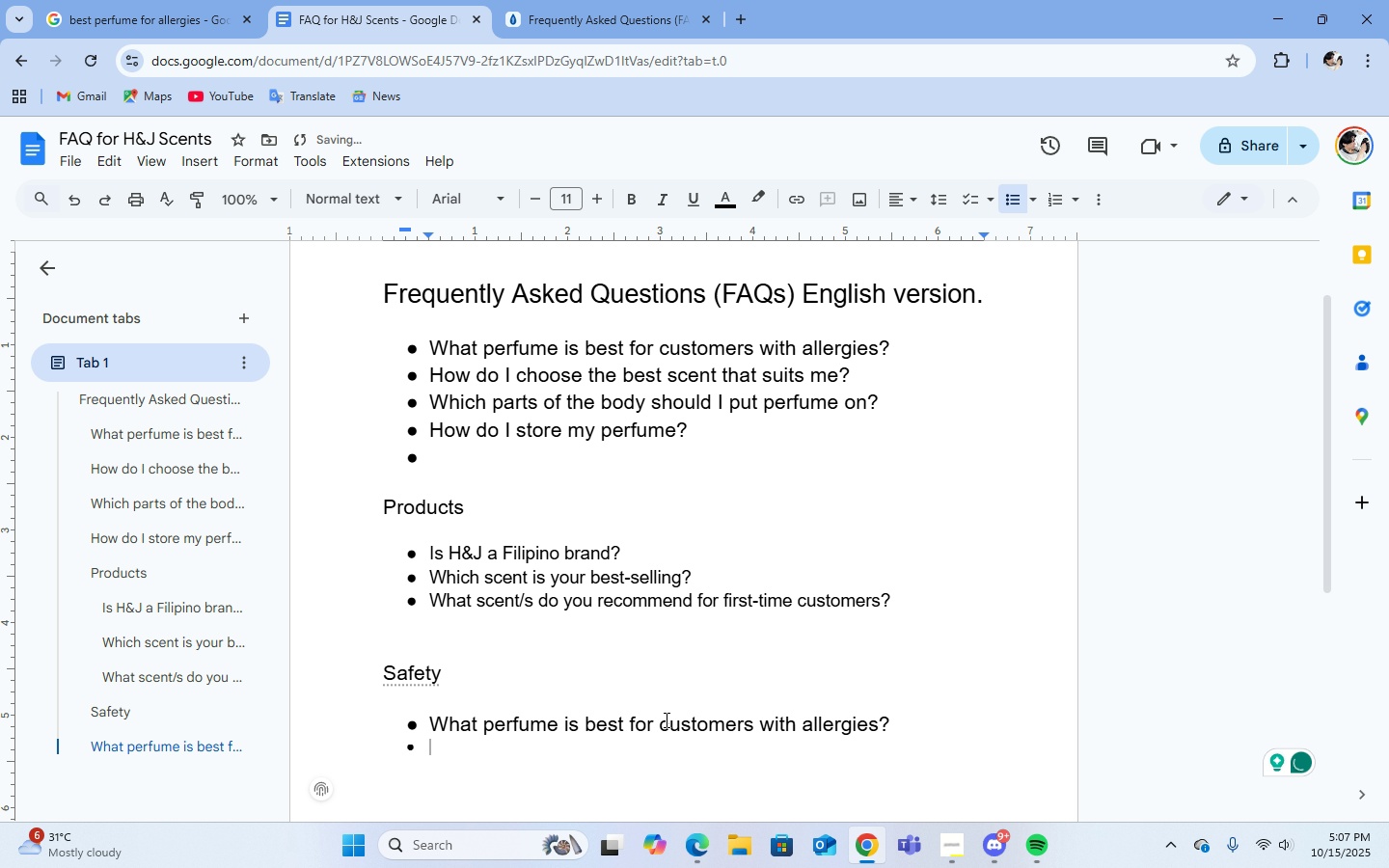 
key(Backspace)
 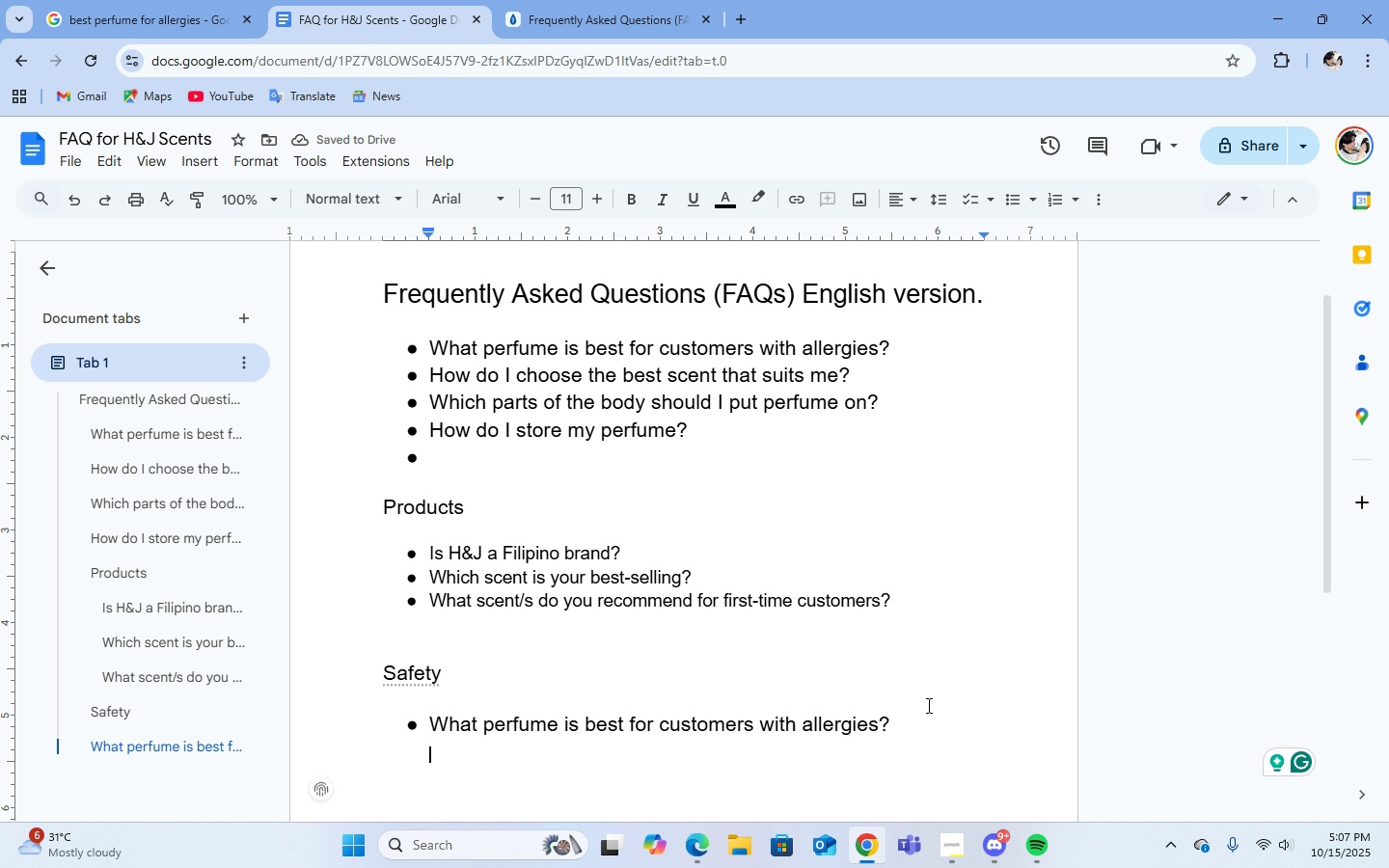 
left_click([895, 349])
 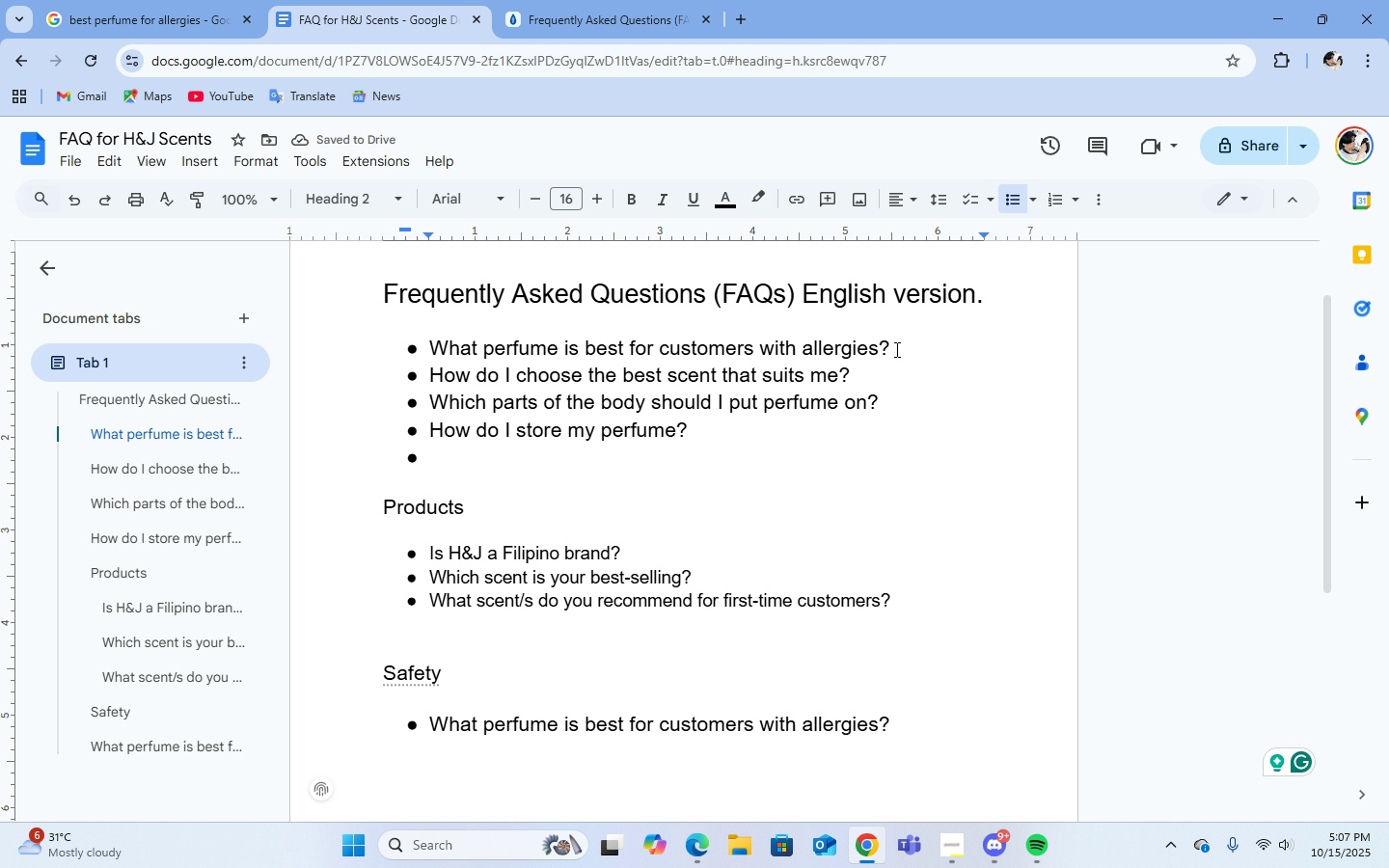 
key(Backspace)
 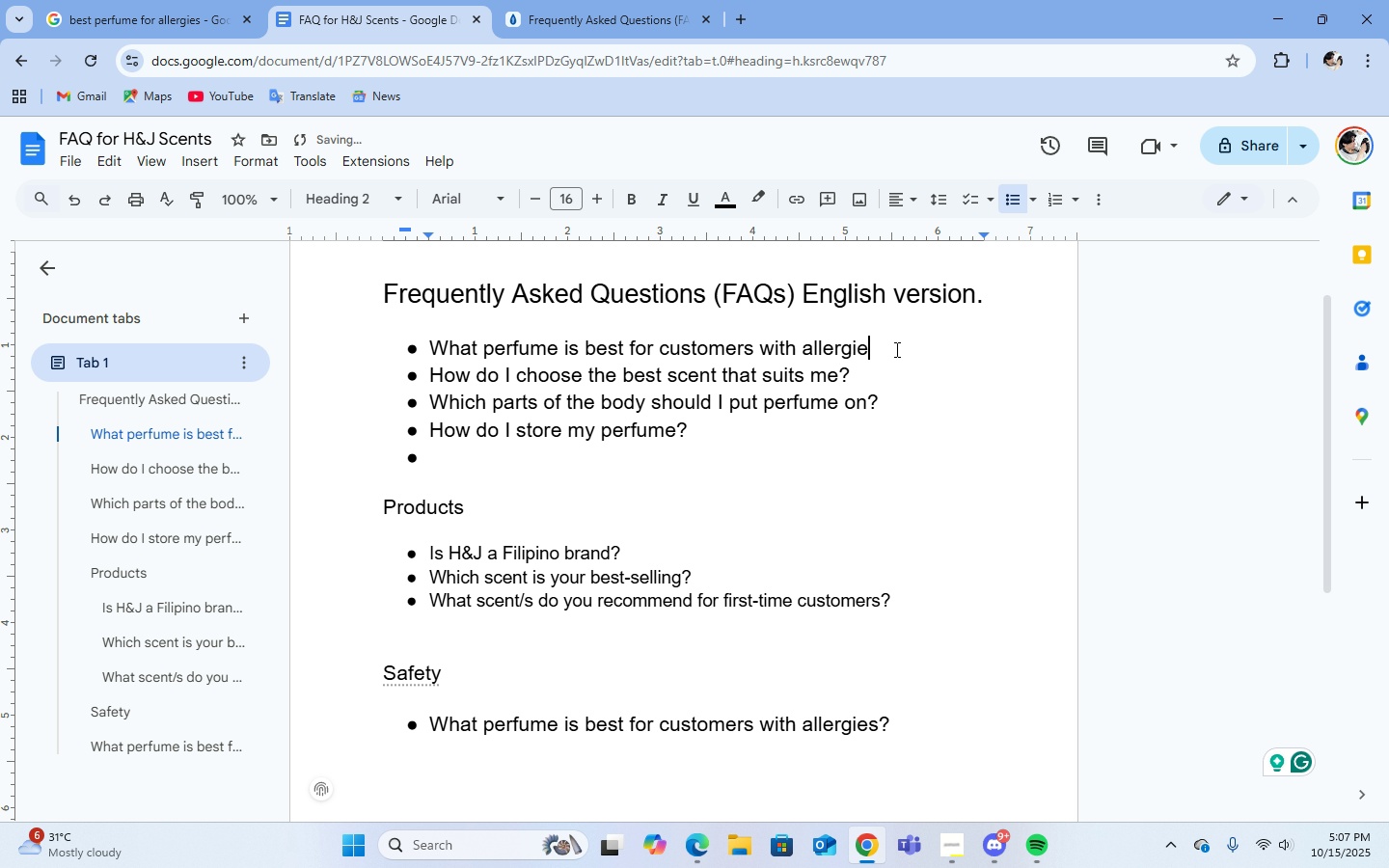 
key(Backspace)
 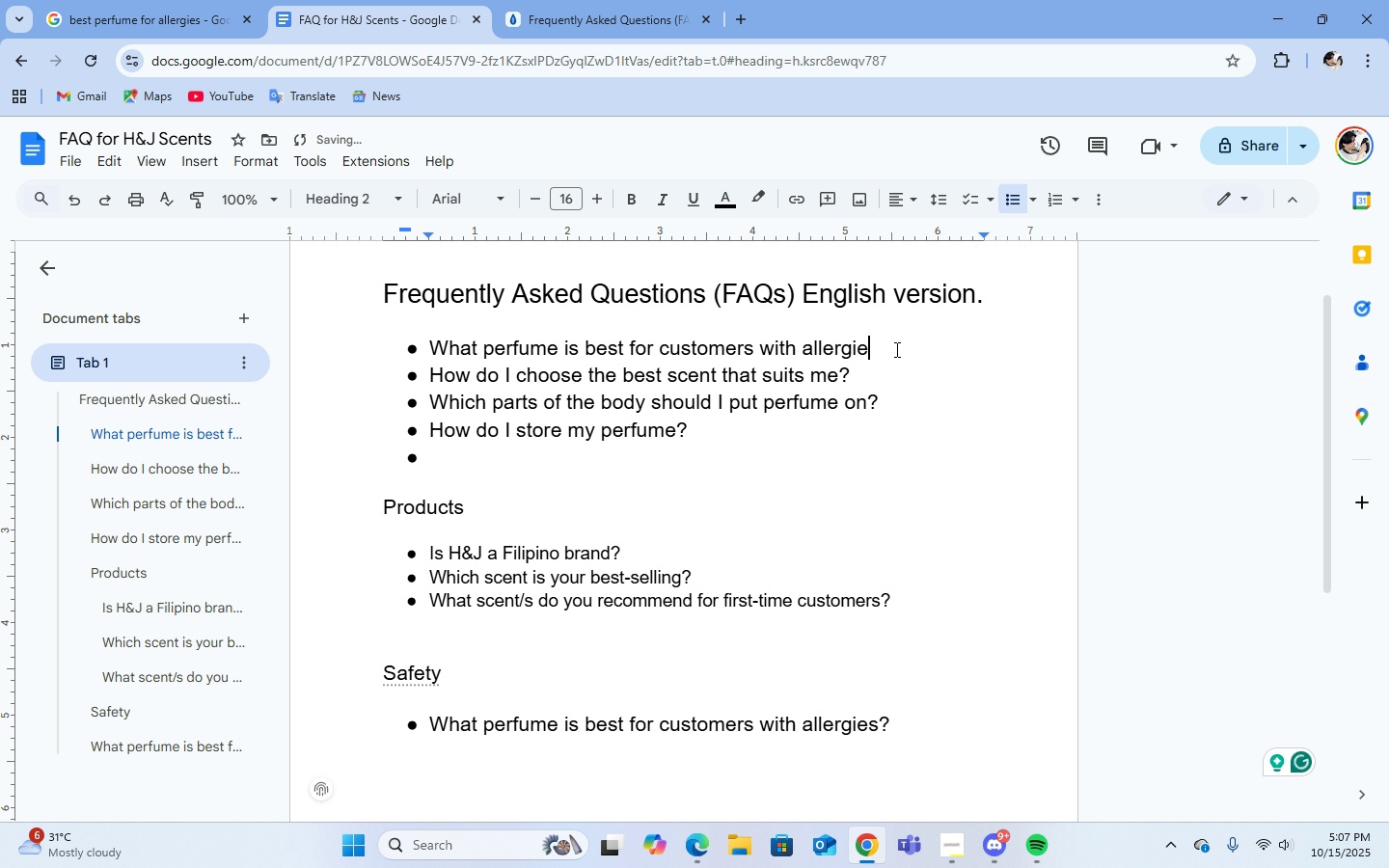 
key(Backspace)
 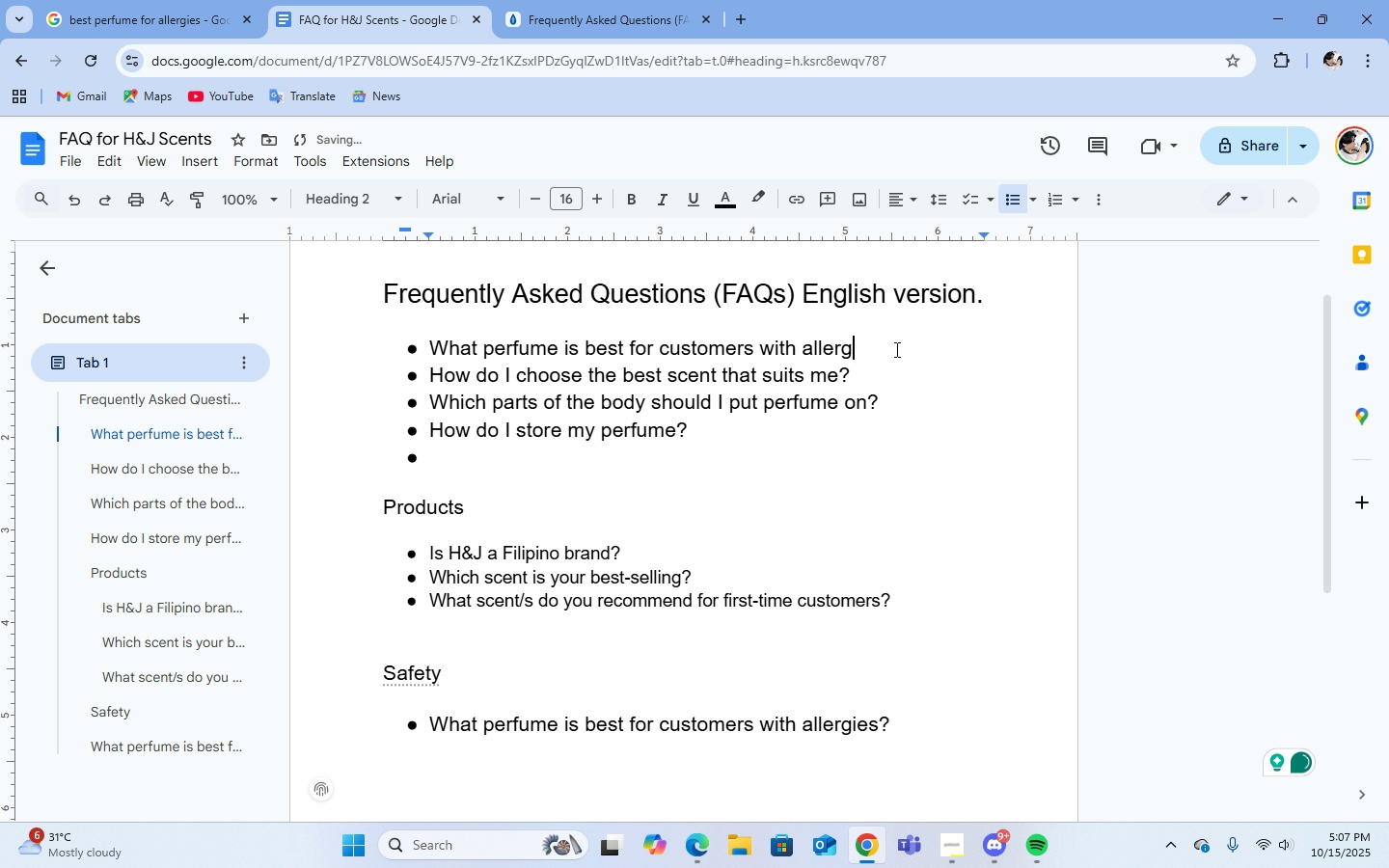 
key(Backspace)
 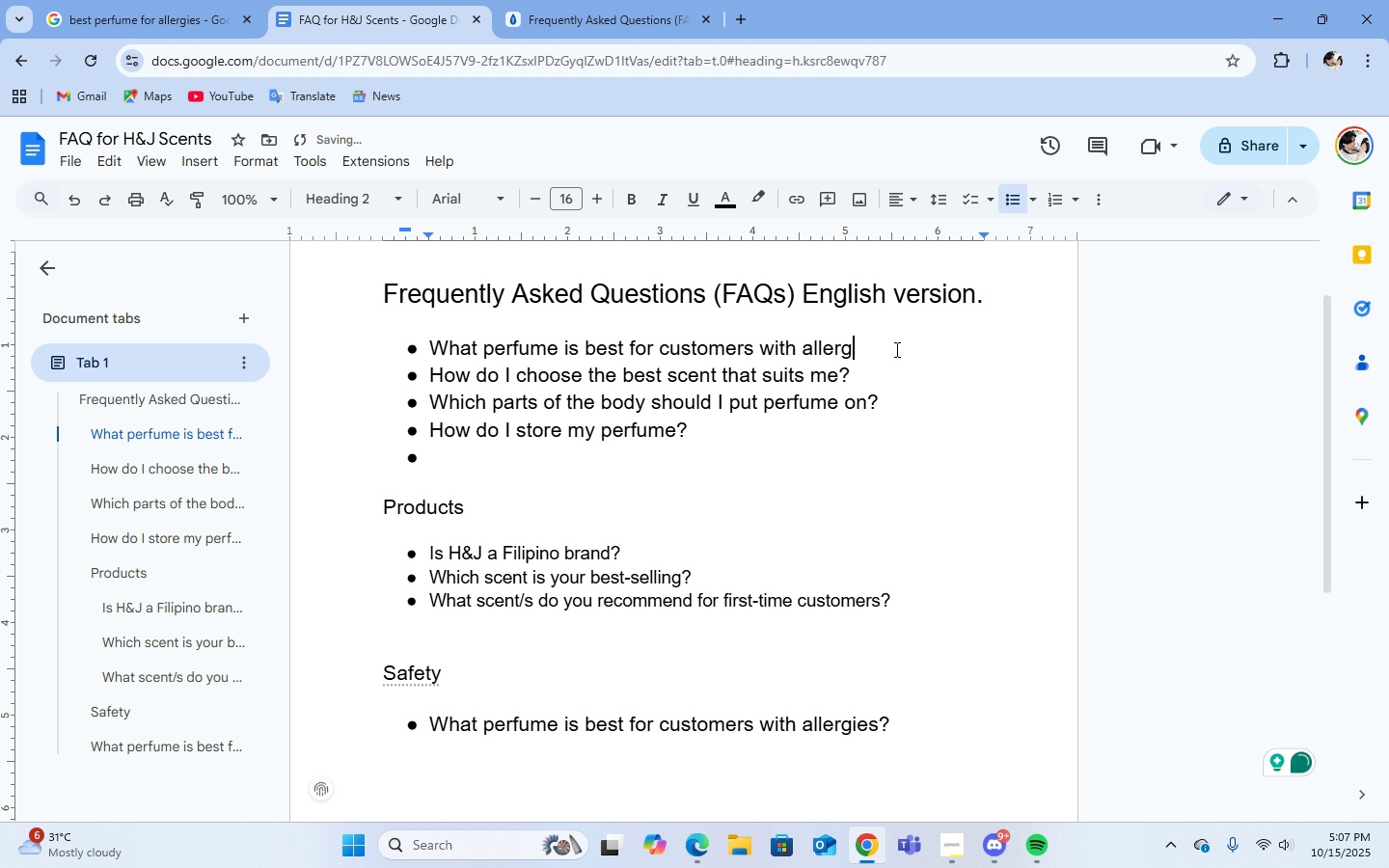 
key(Backspace)
 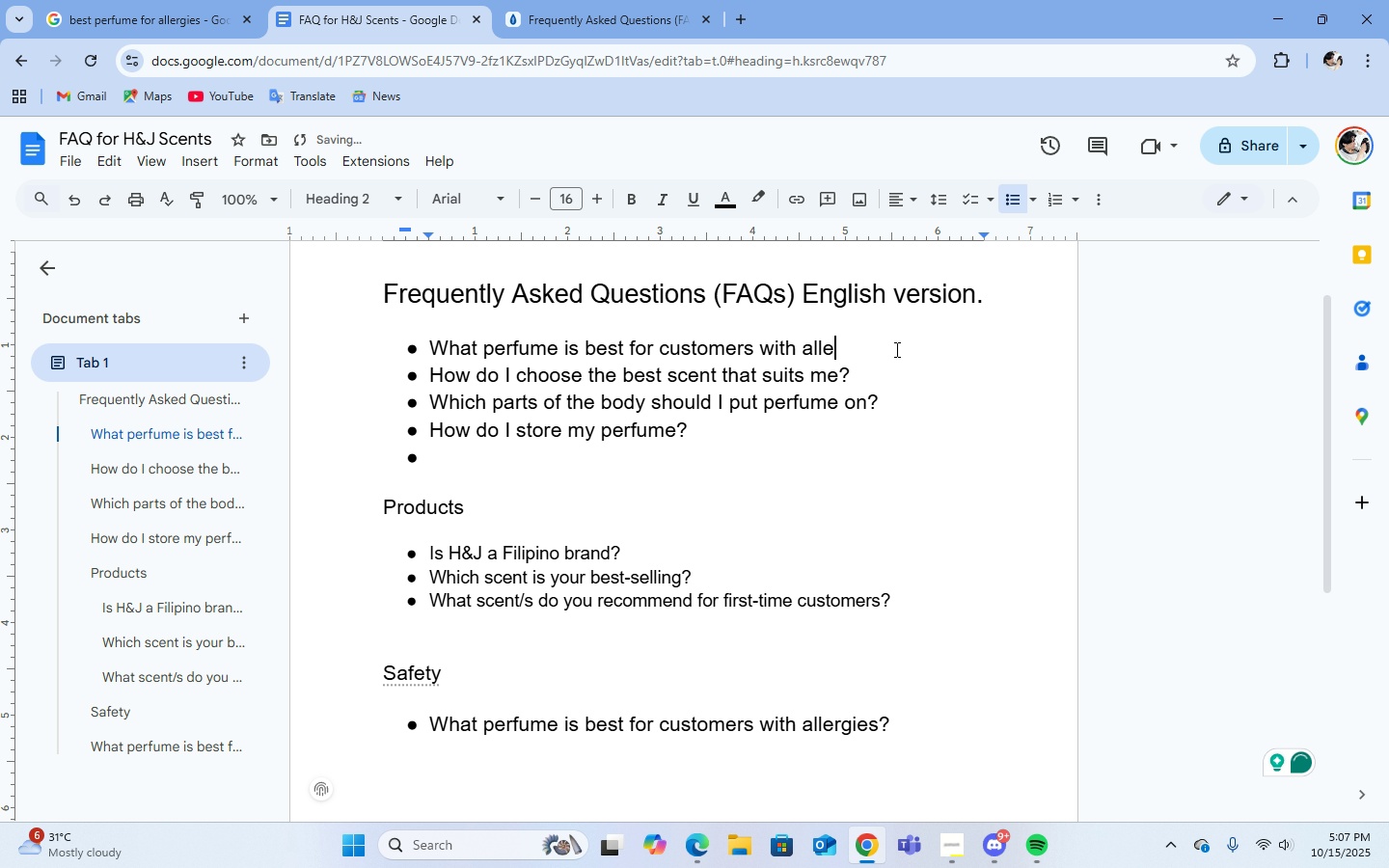 
key(Backspace)
 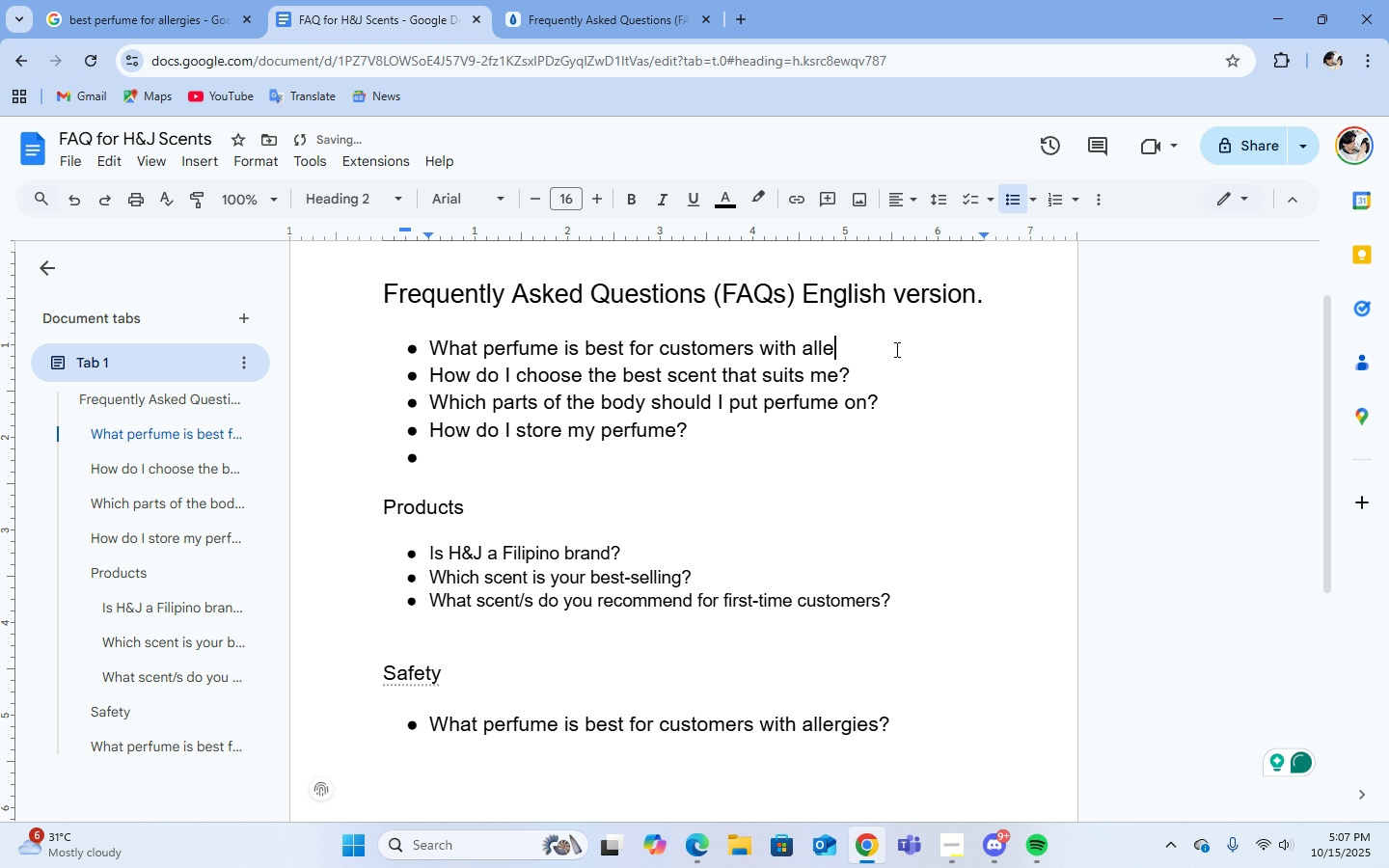 
key(Backspace)
 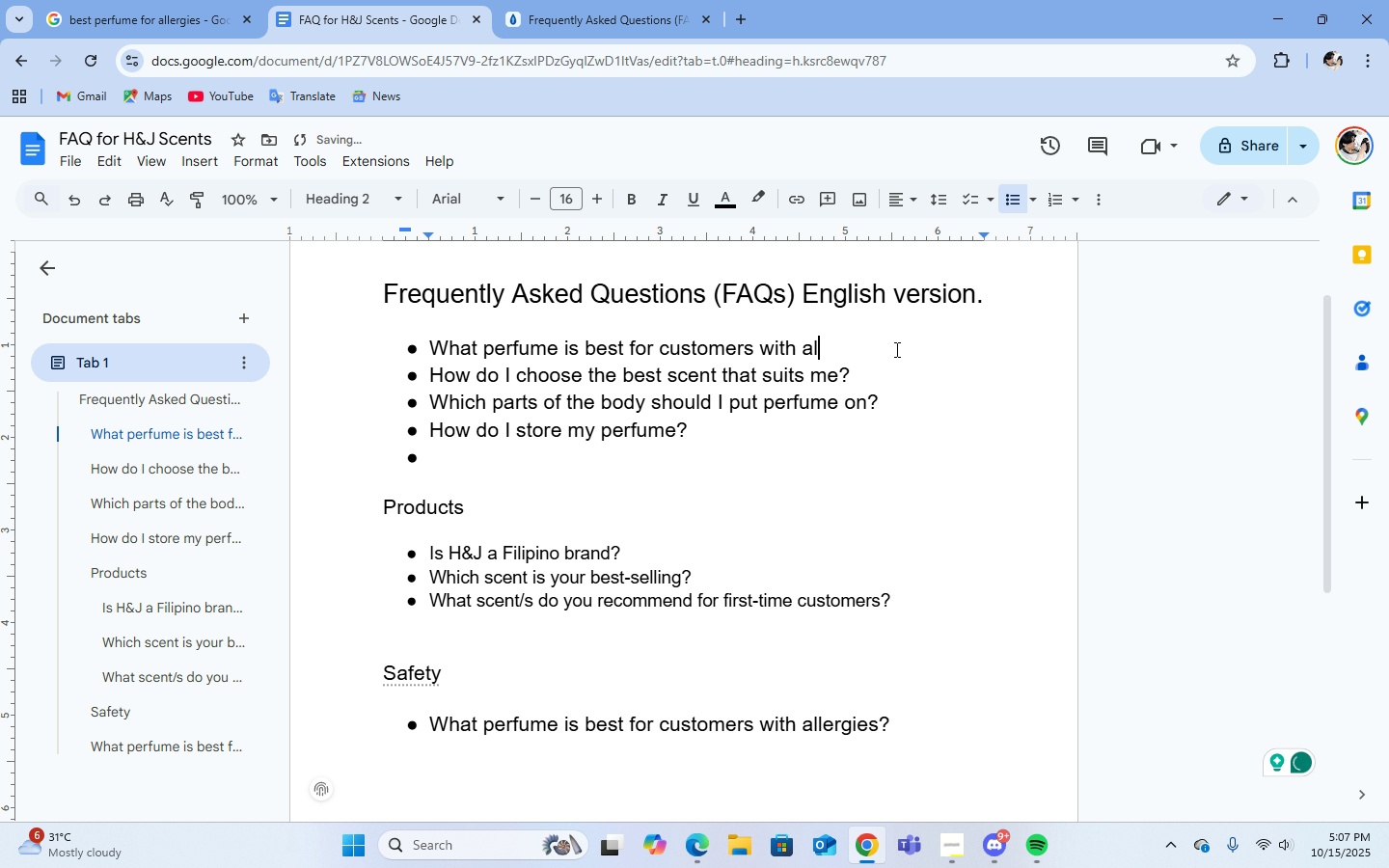 
key(Backspace)
 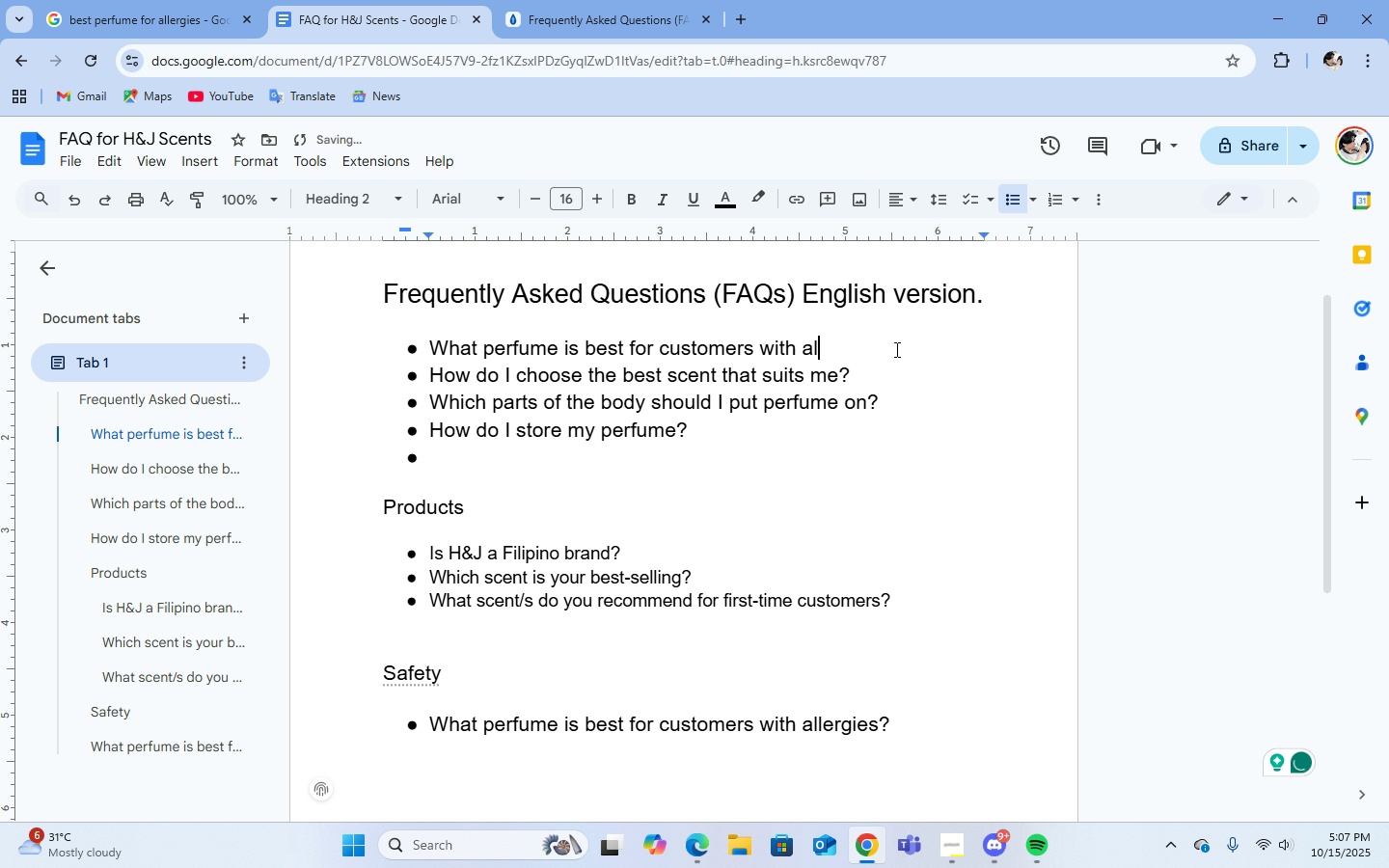 
hold_key(key=Backspace, duration=1.45)
 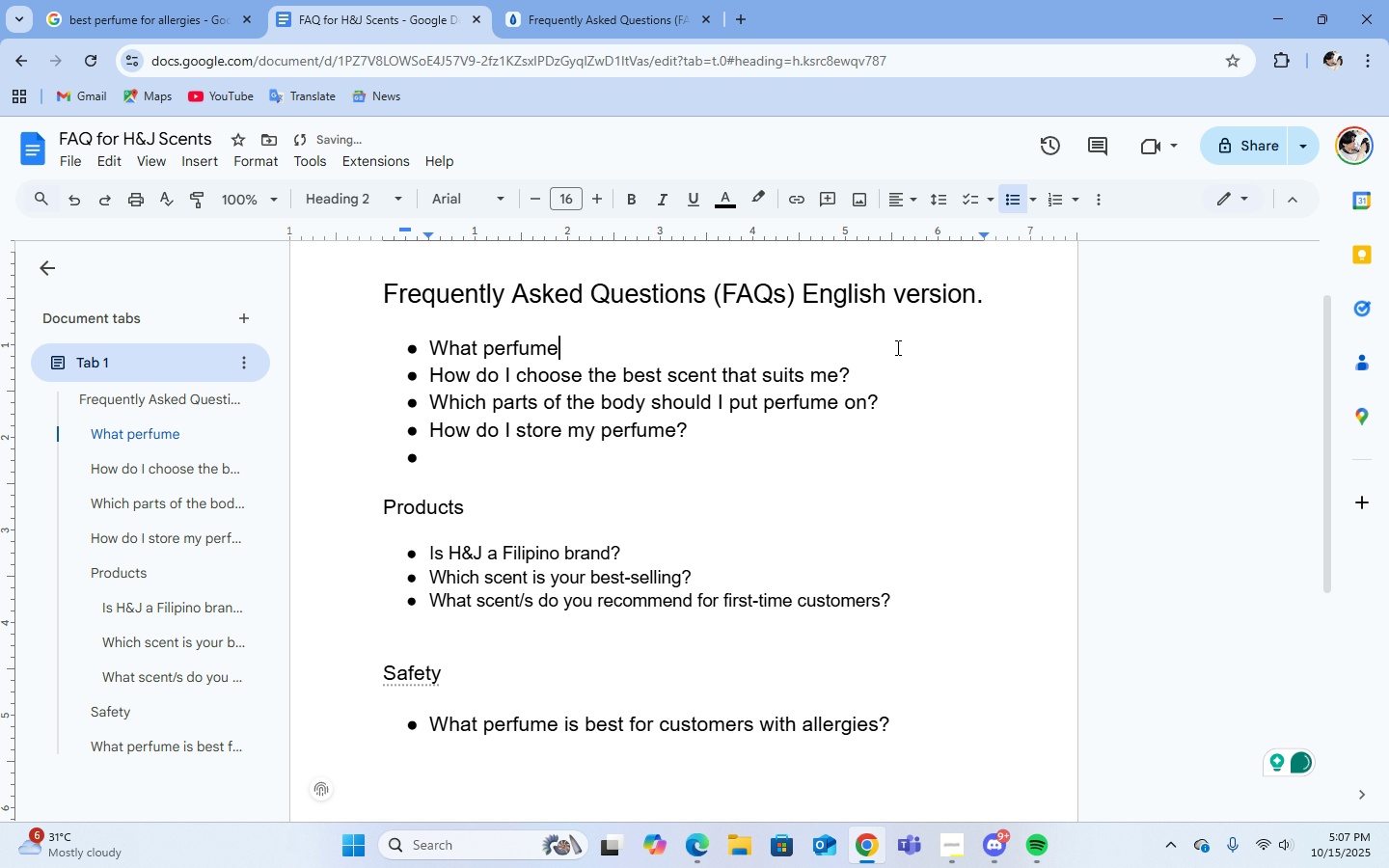 
key(Backspace)
 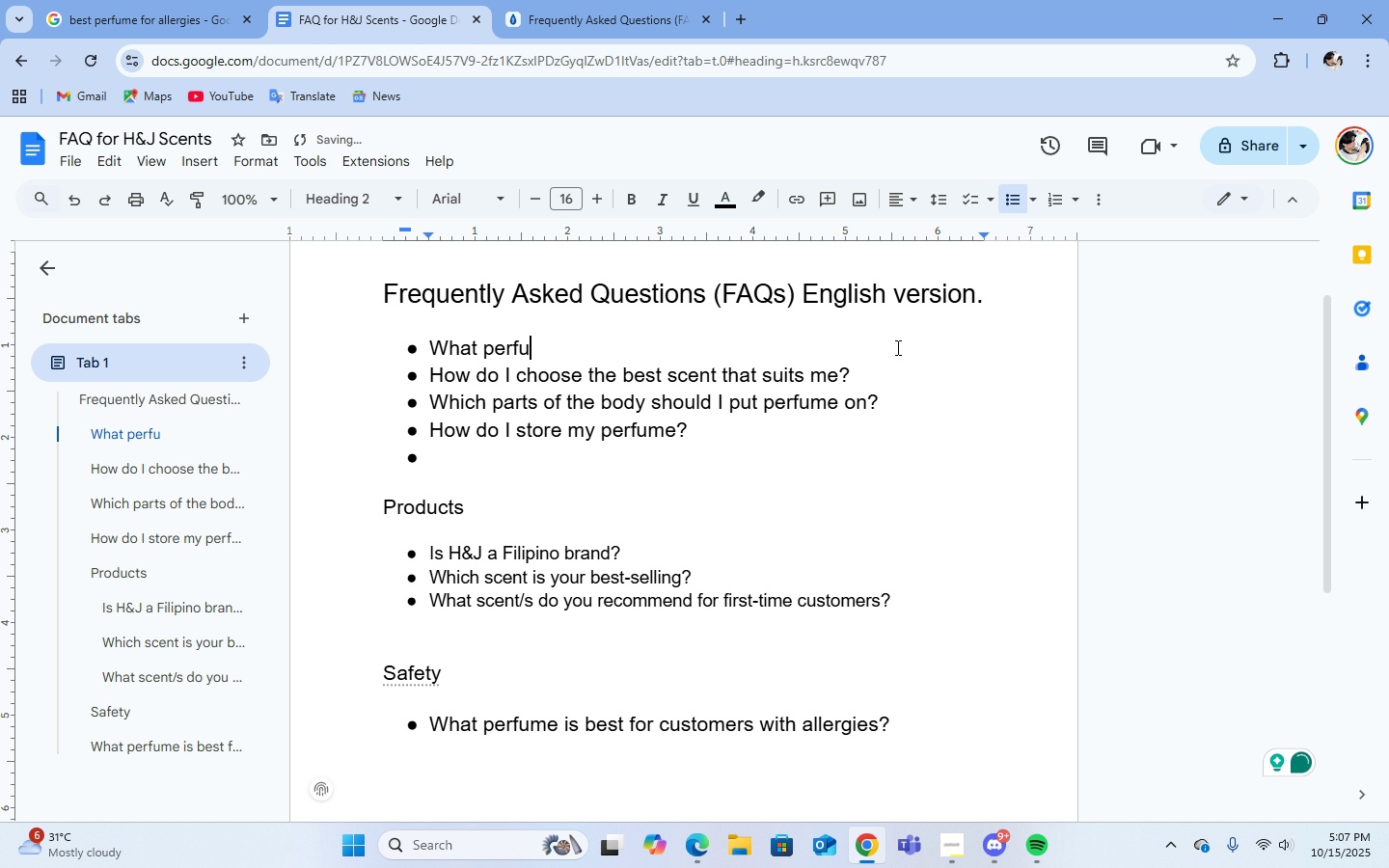 
key(Backspace)
 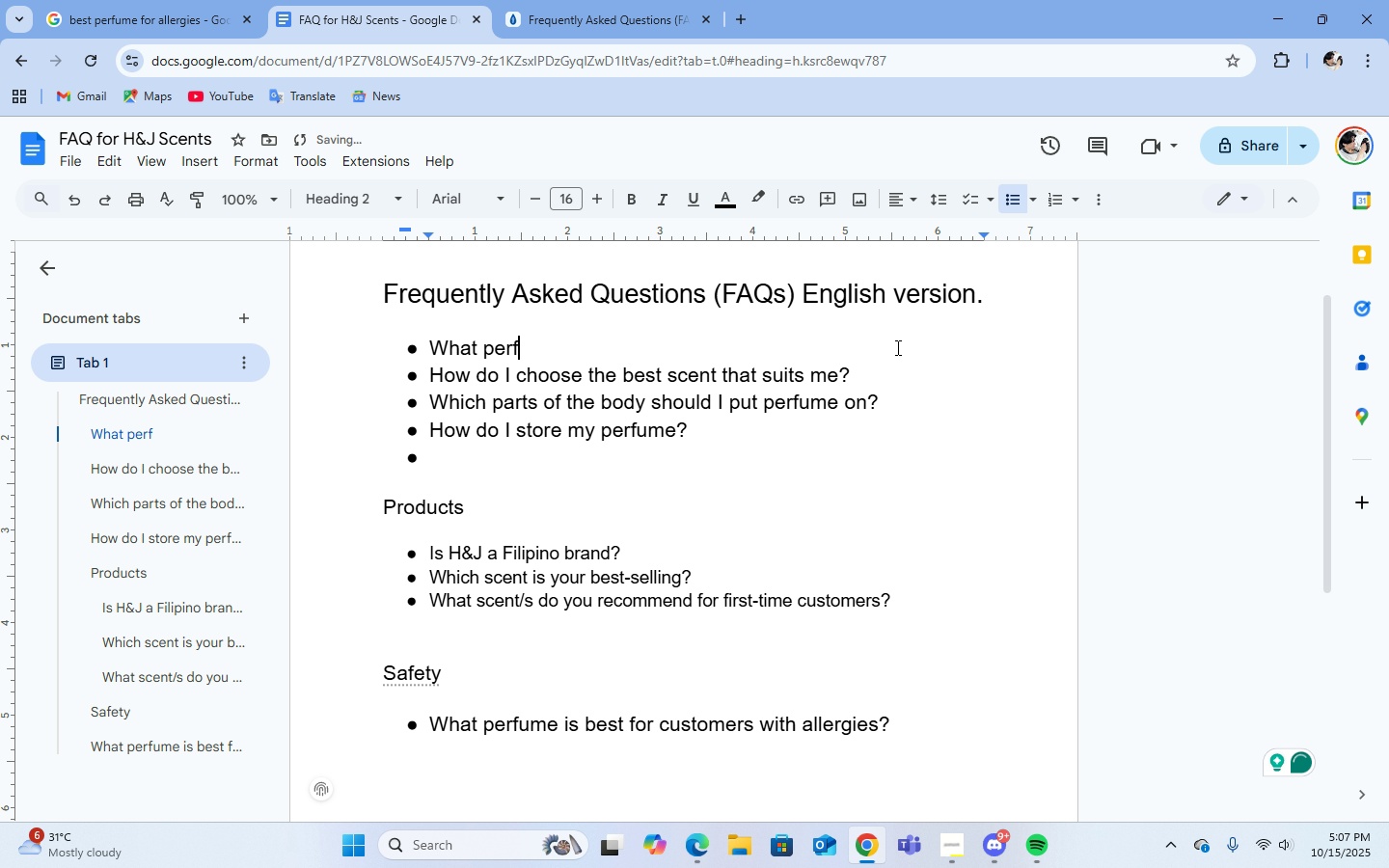 
key(Backspace)
 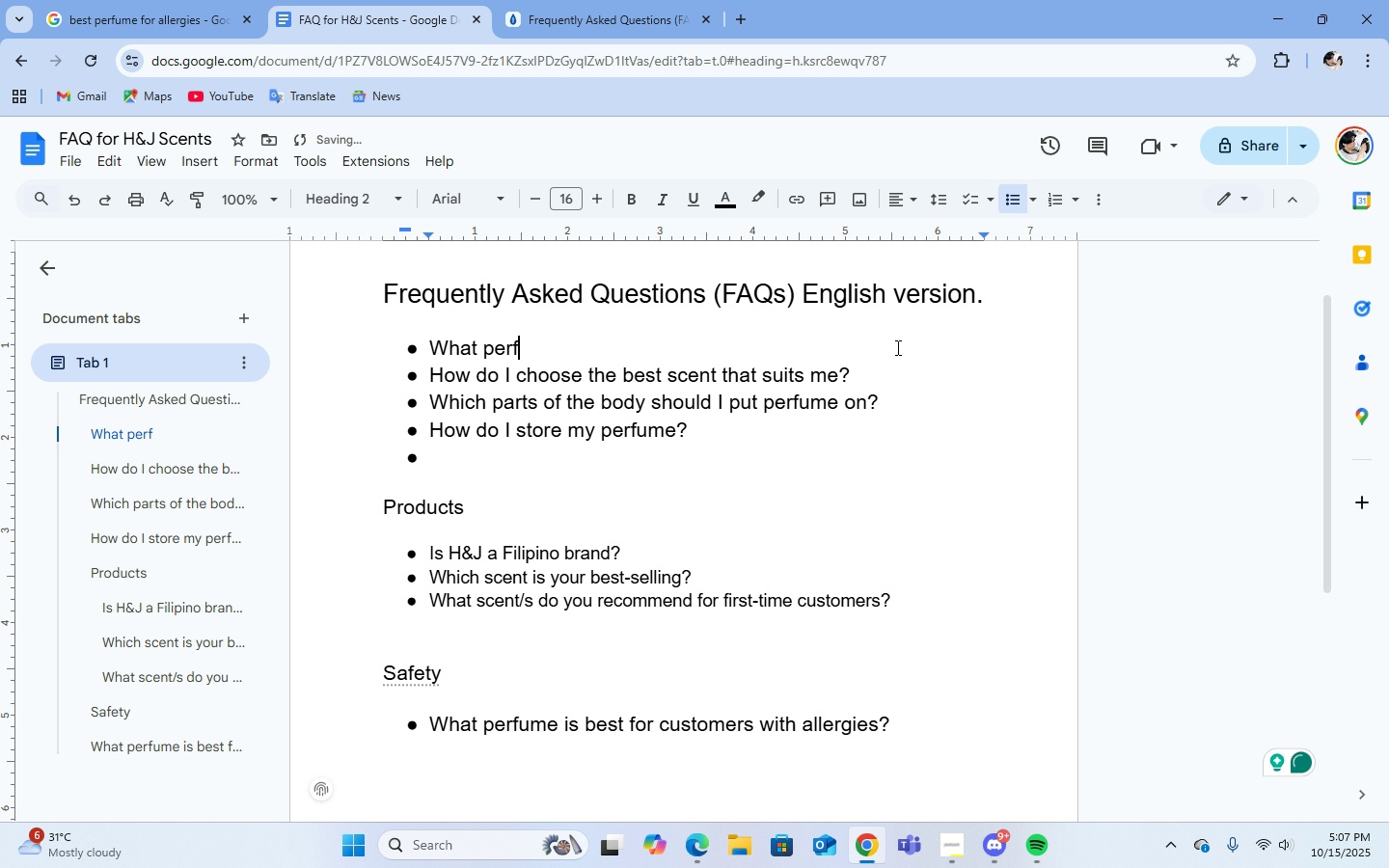 
key(Backspace)
 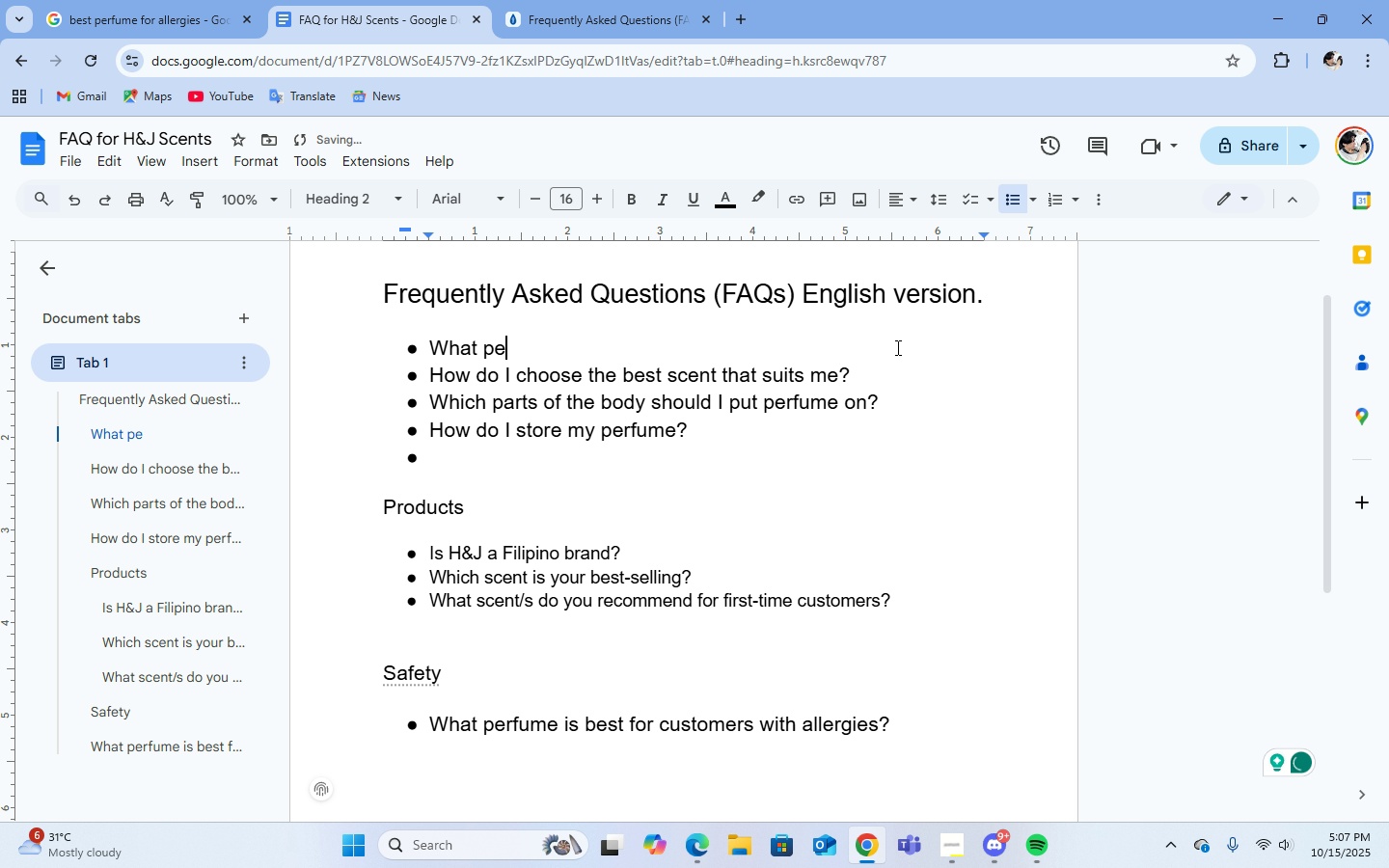 
key(Backspace)
 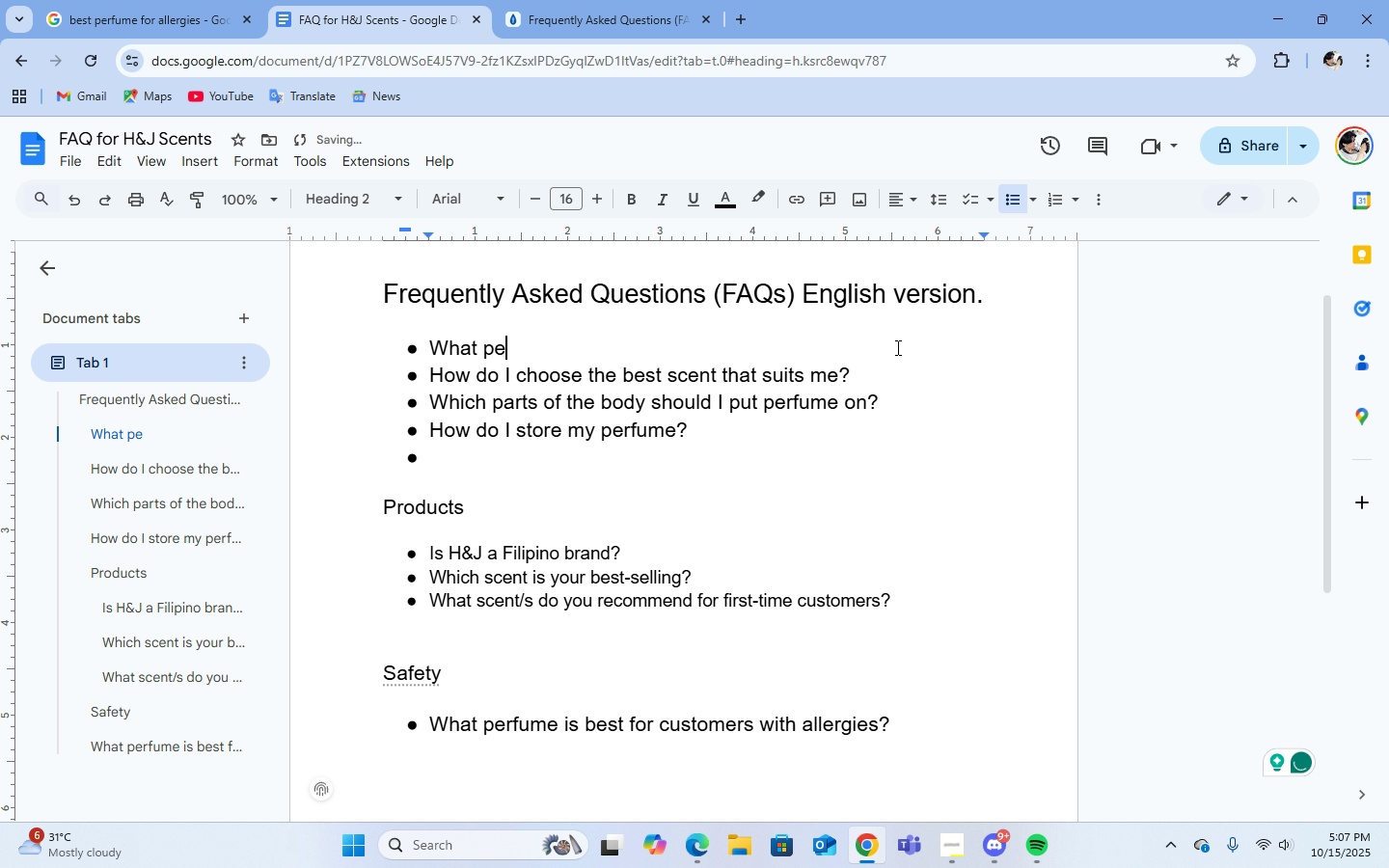 
key(Backspace)
 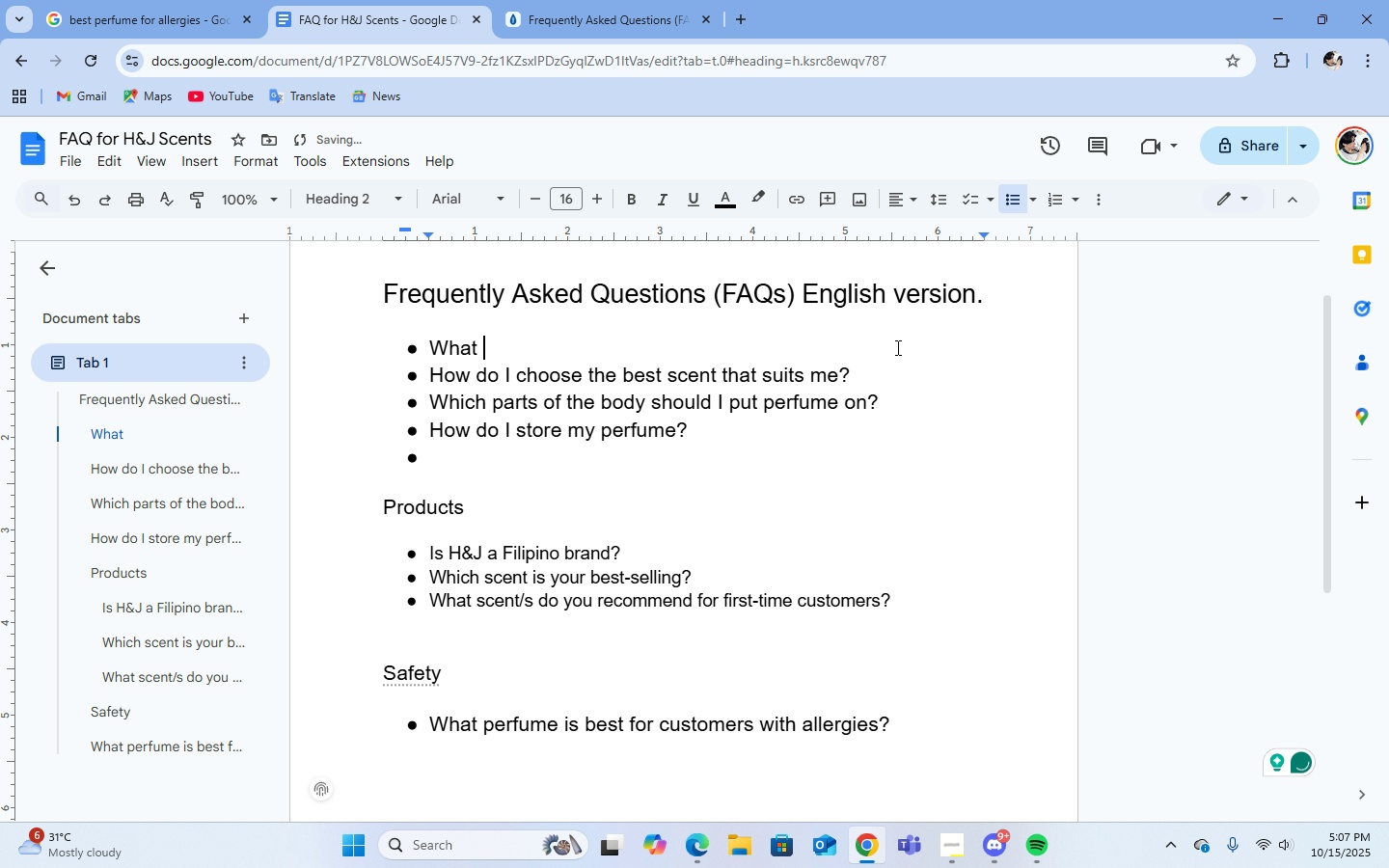 
key(Backspace)
 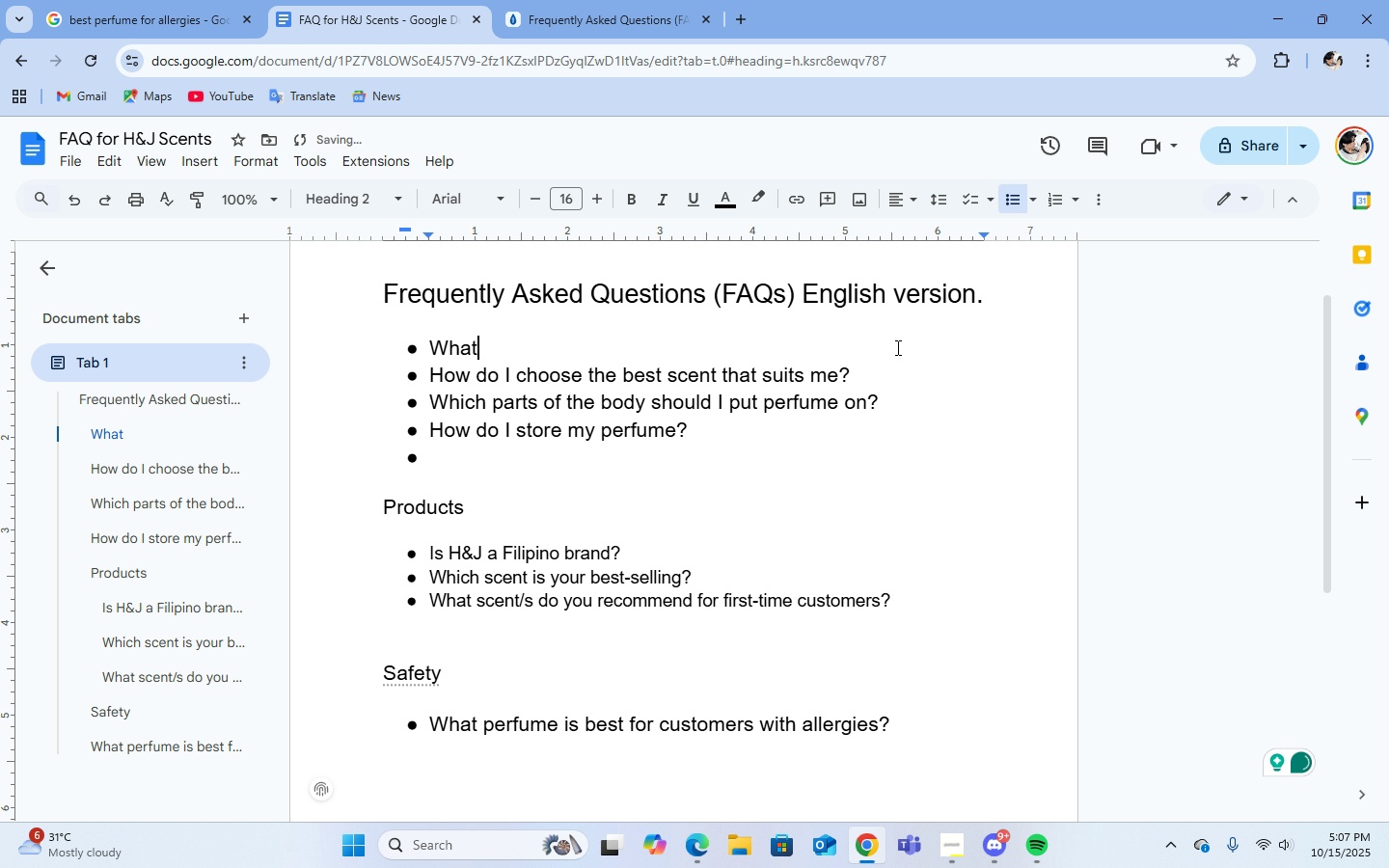 
key(Backspace)
 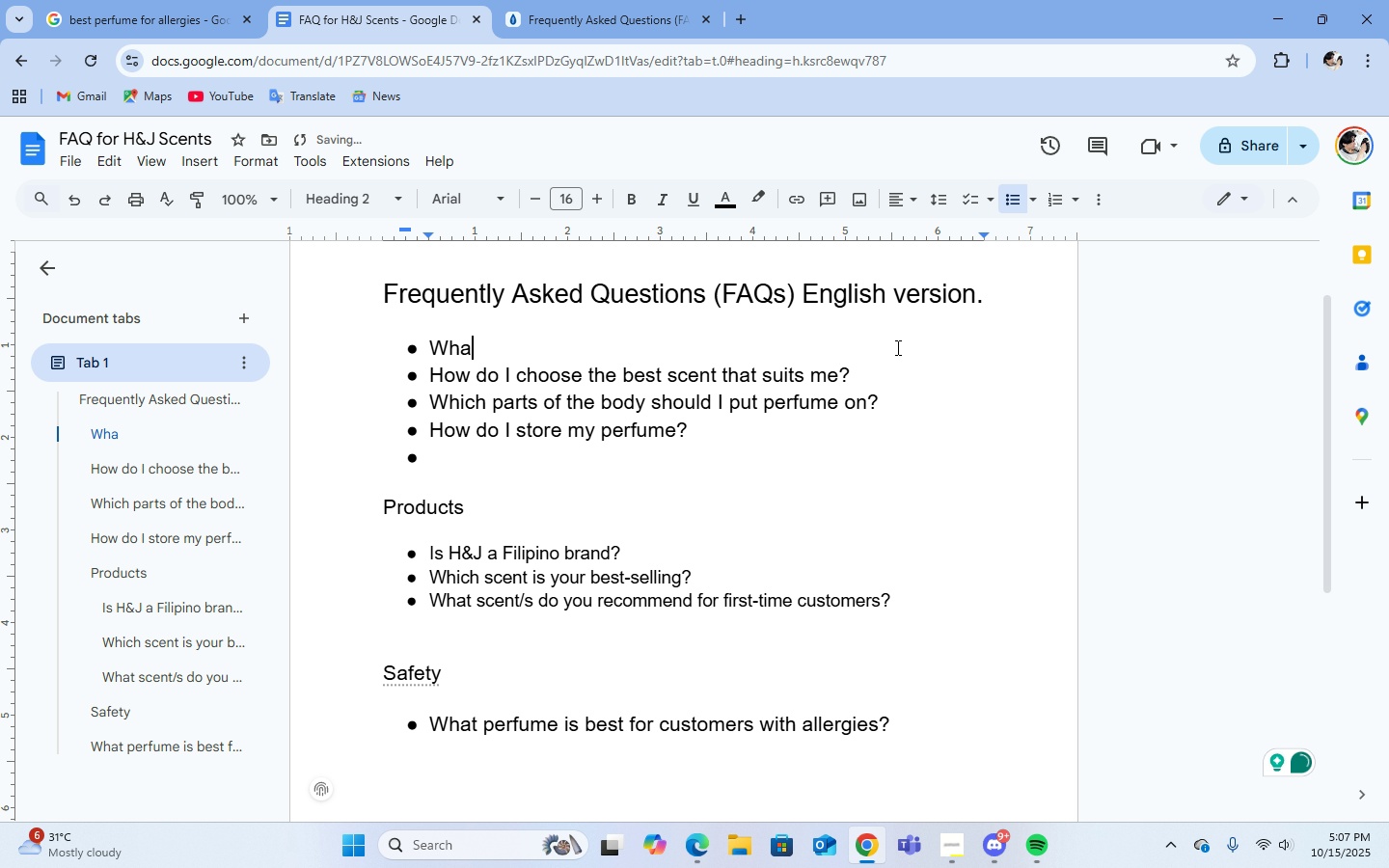 
key(Backspace)
 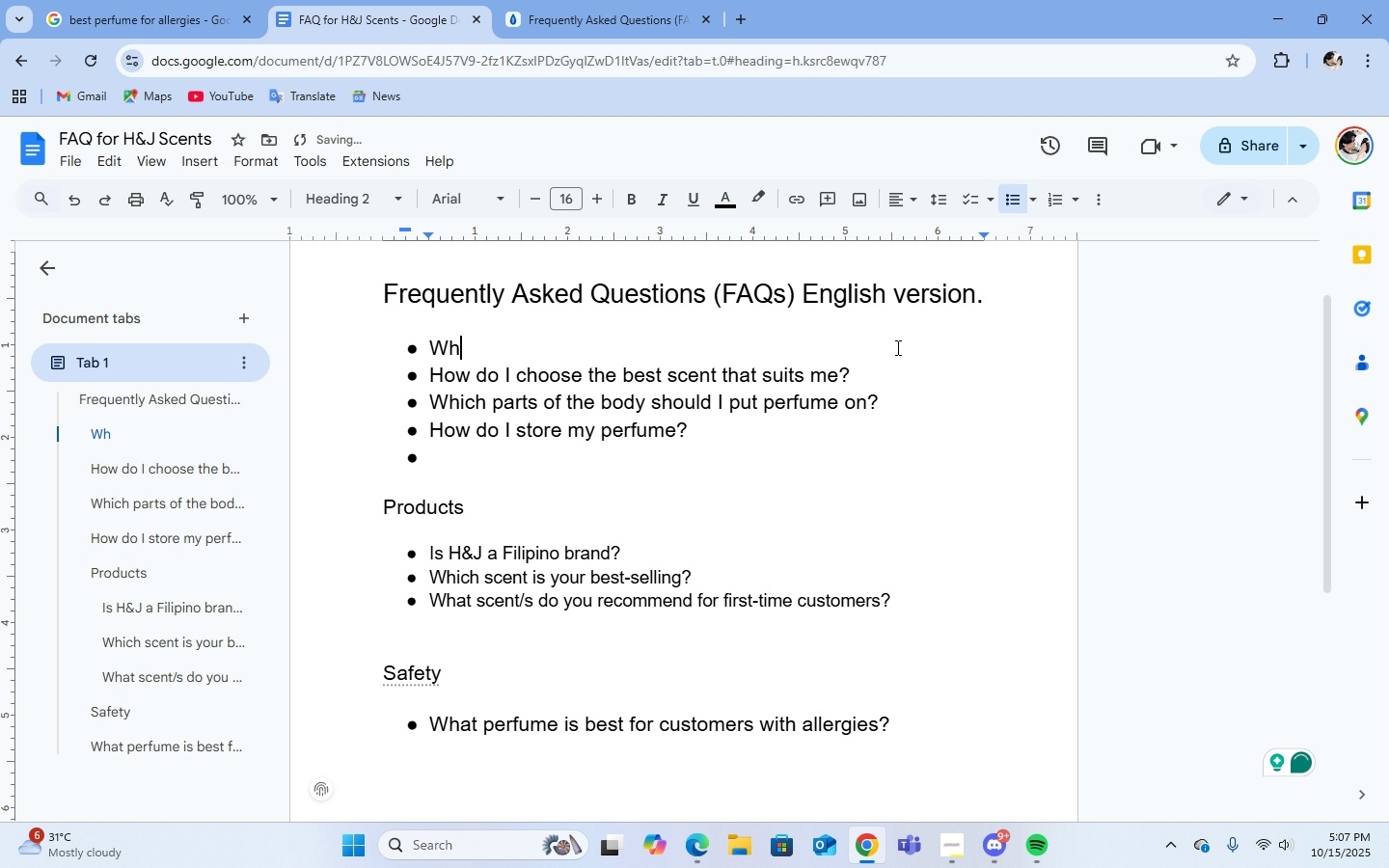 
key(Backspace)
 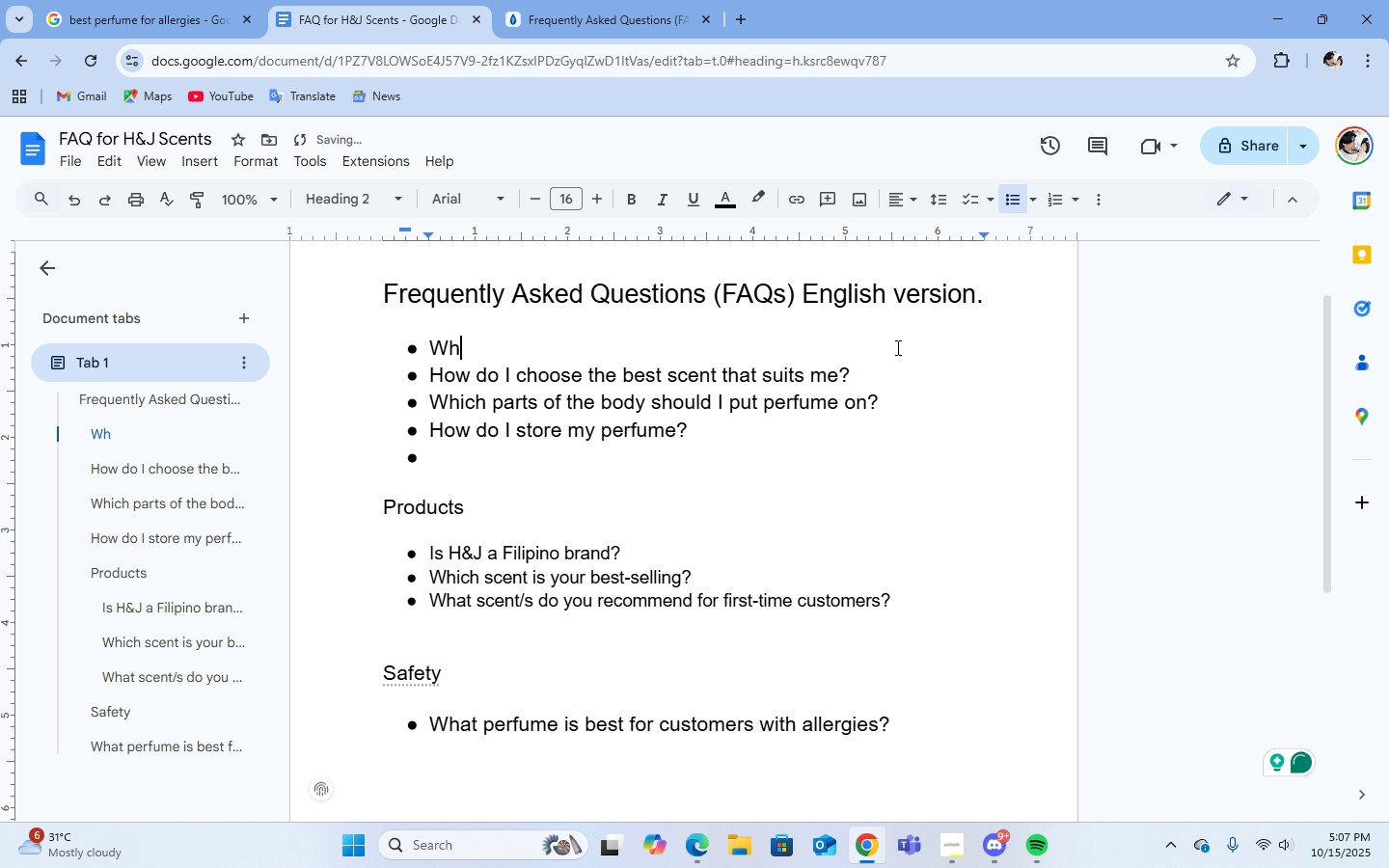 
key(Backspace)
 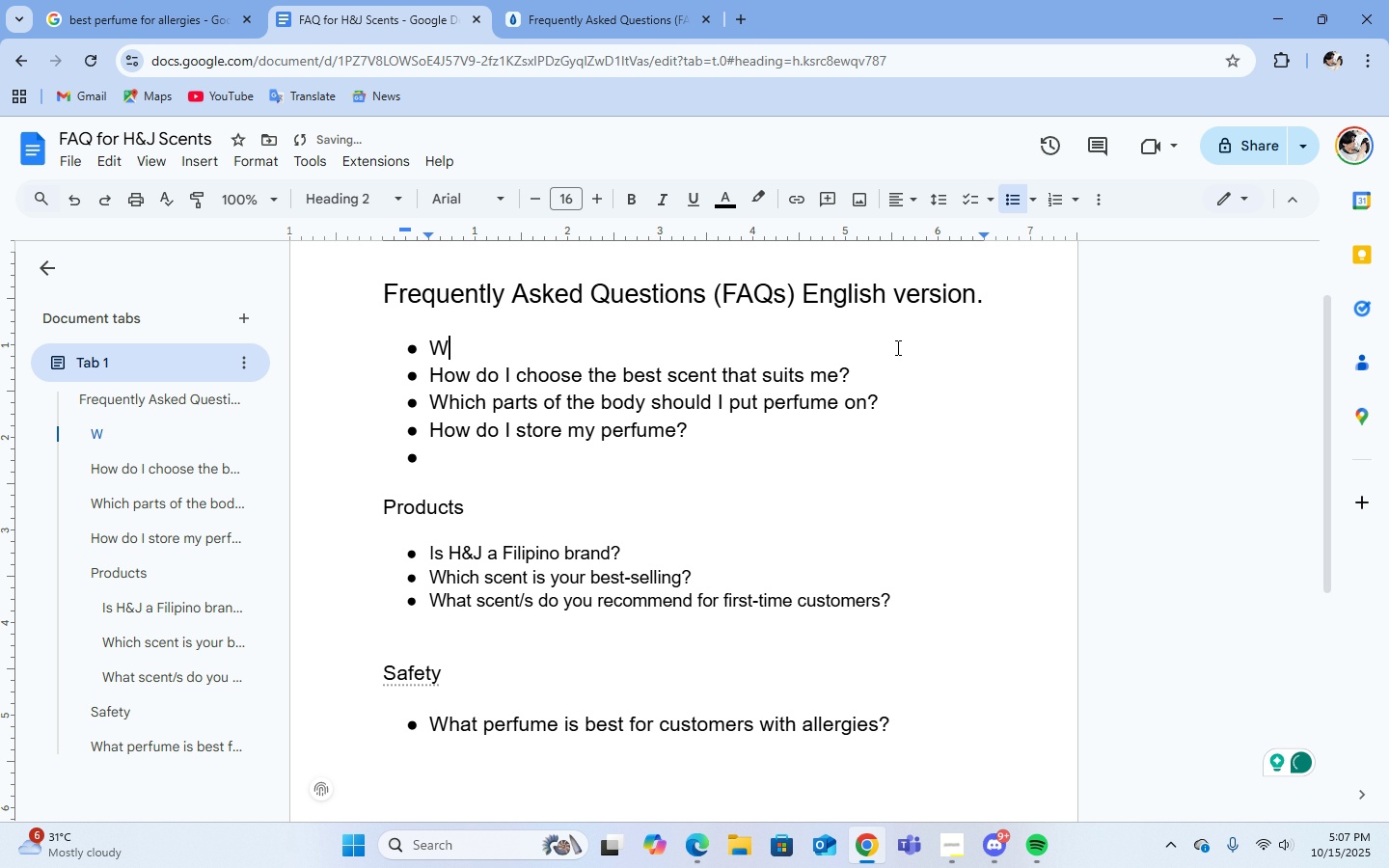 
key(Backspace)
 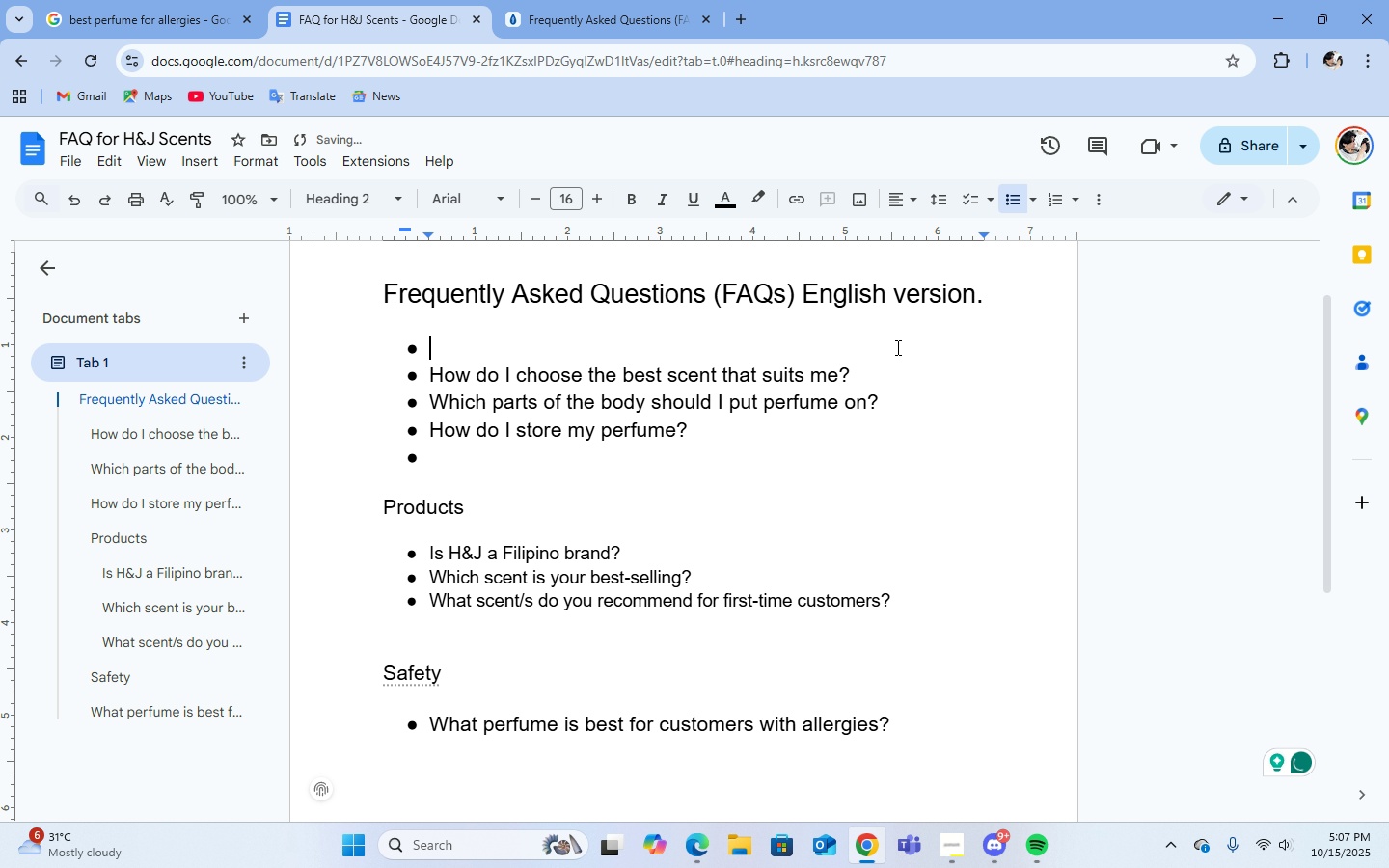 
key(Backspace)
 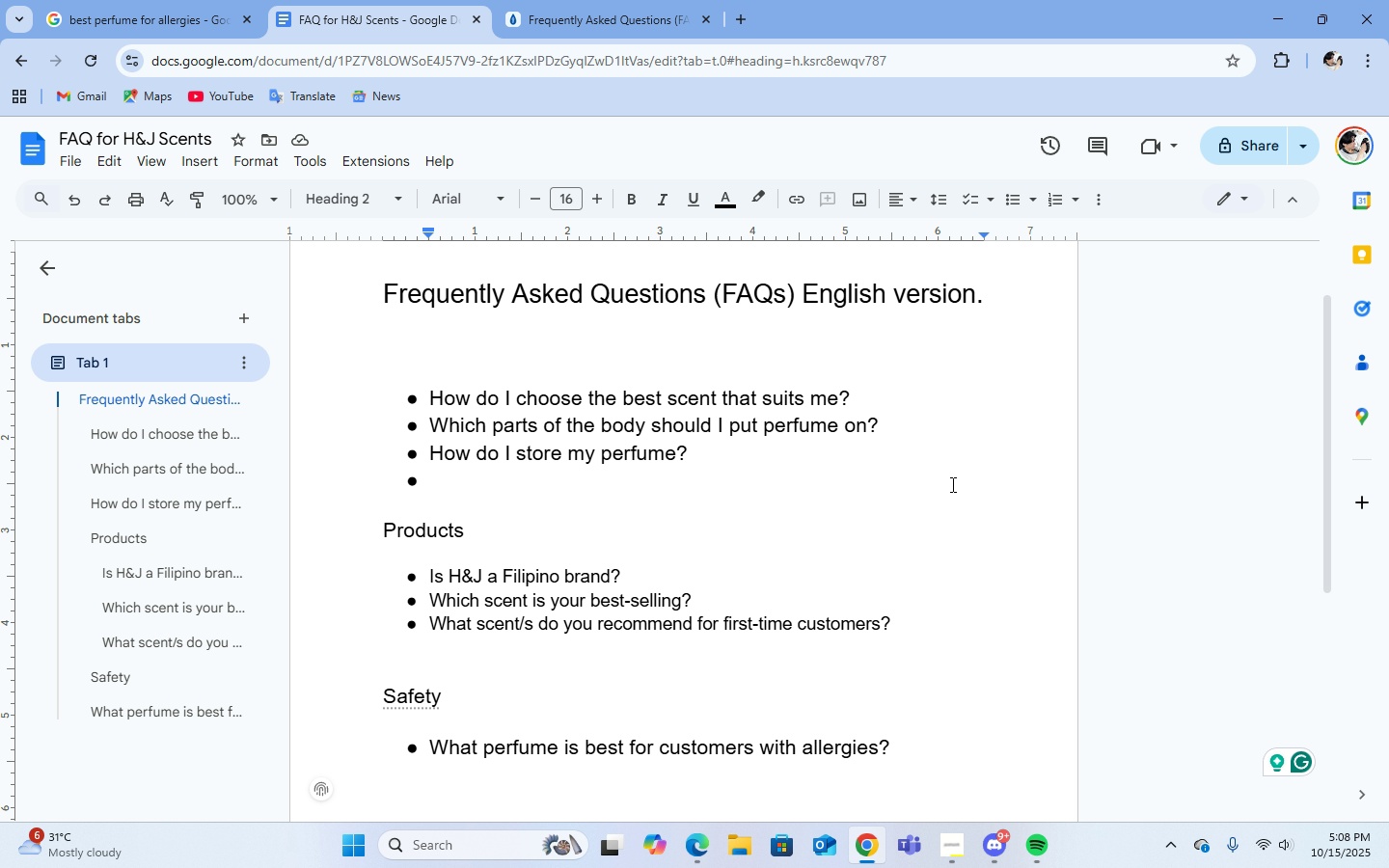 
wait(39.75)
 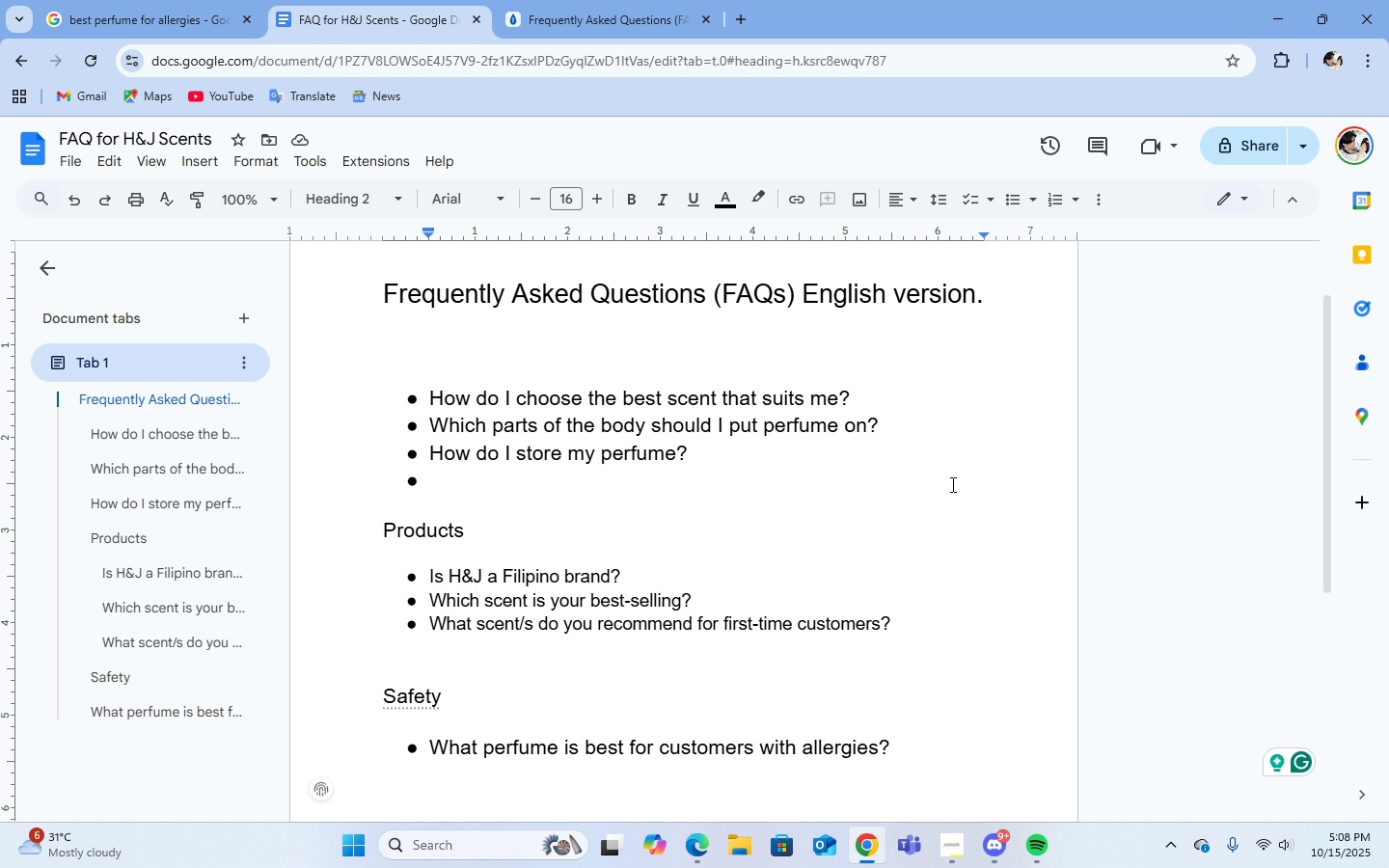 
scroll: coordinate [925, 550], scroll_direction: down, amount: 1.0
 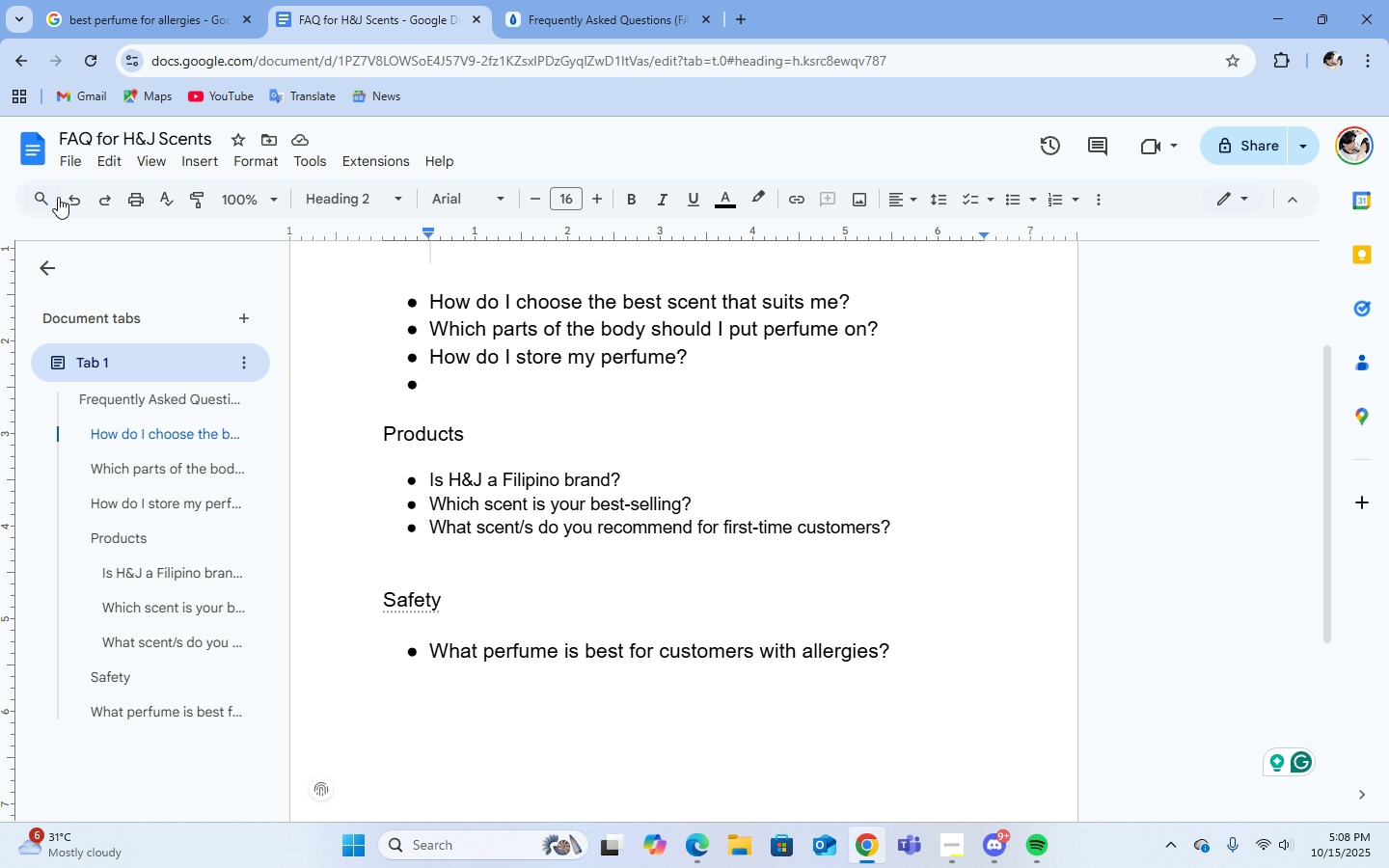 
wait(5.02)
 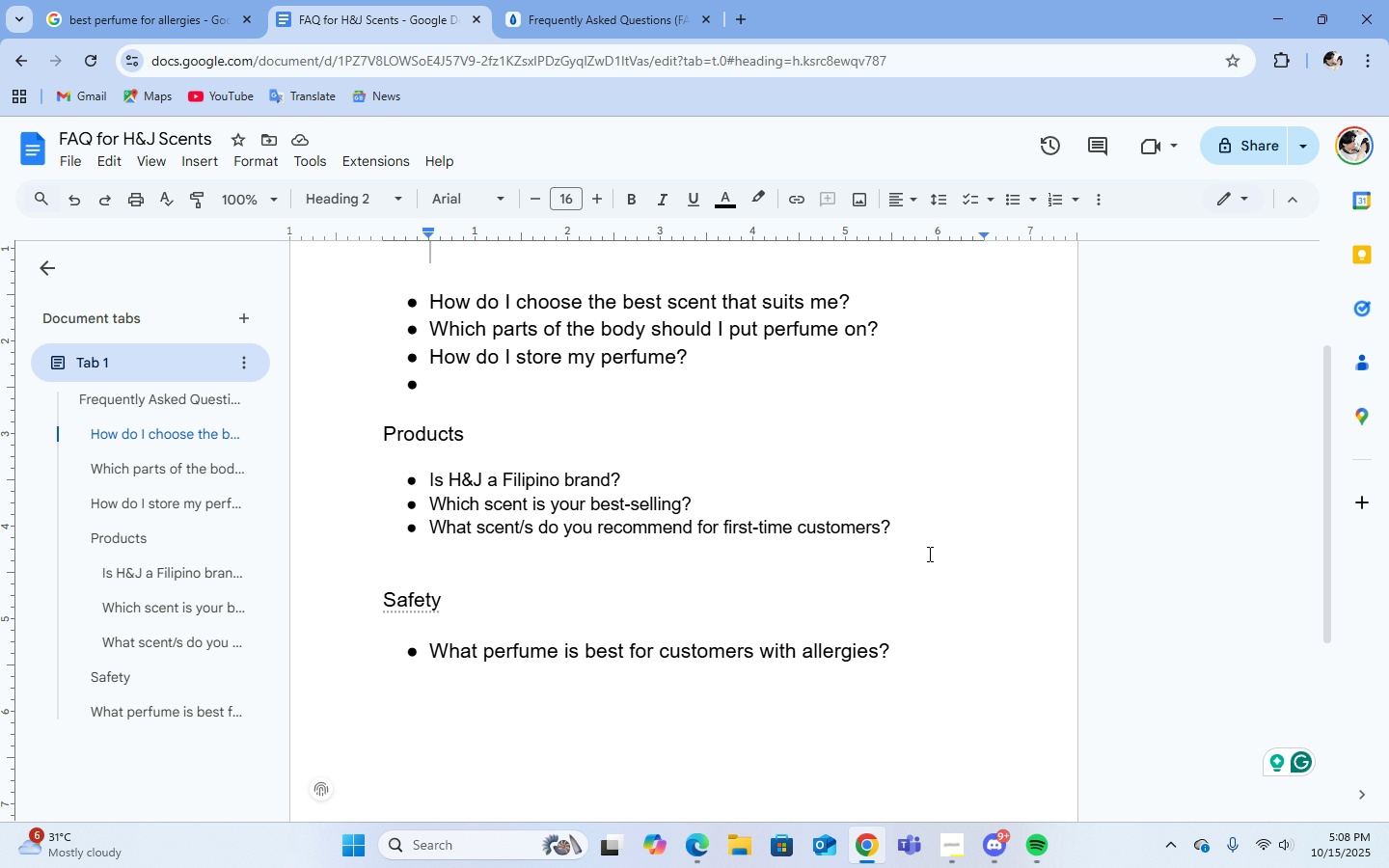 
left_click([559, 0])
 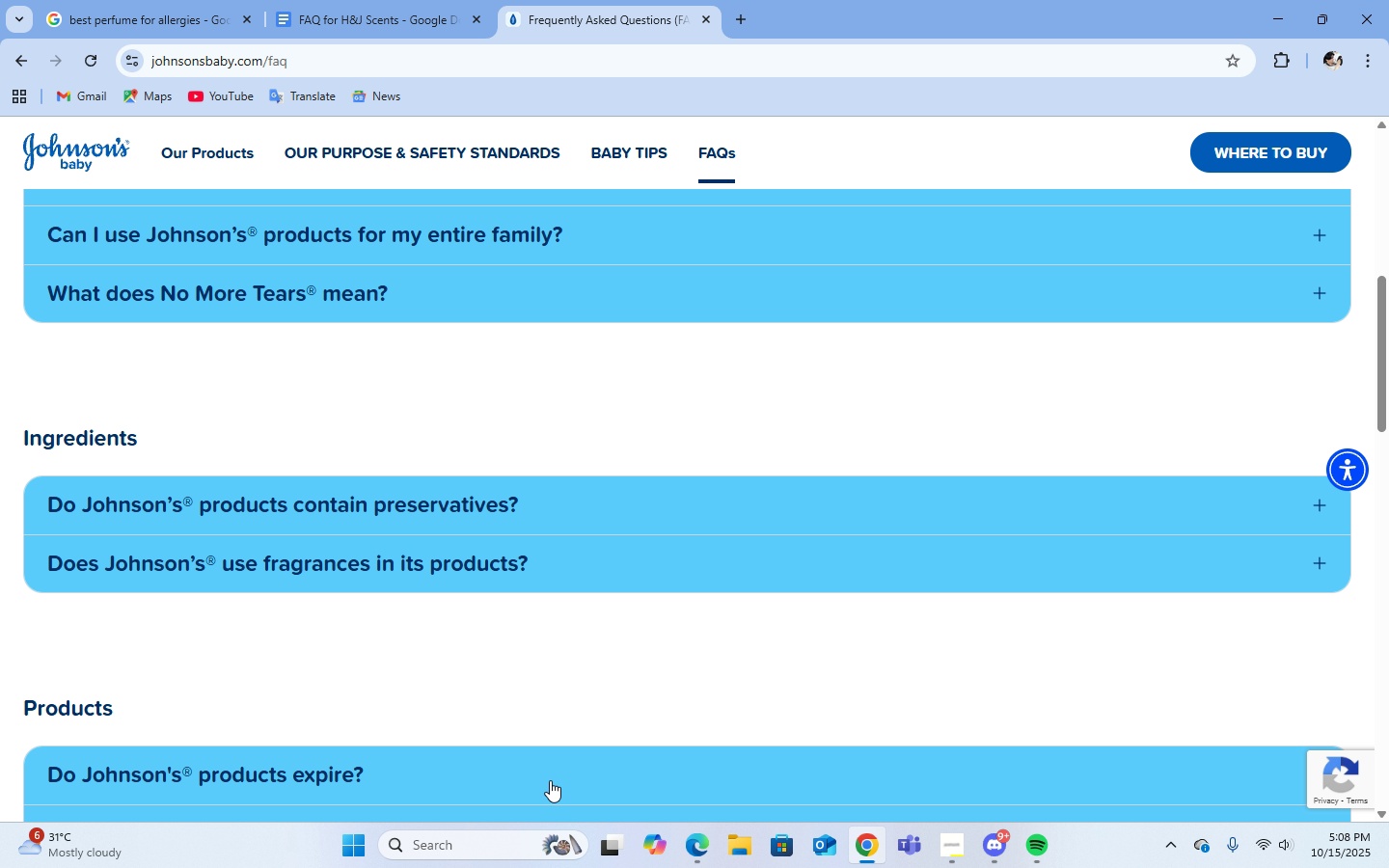 
scroll: coordinate [558, 684], scroll_direction: down, amount: 3.0
 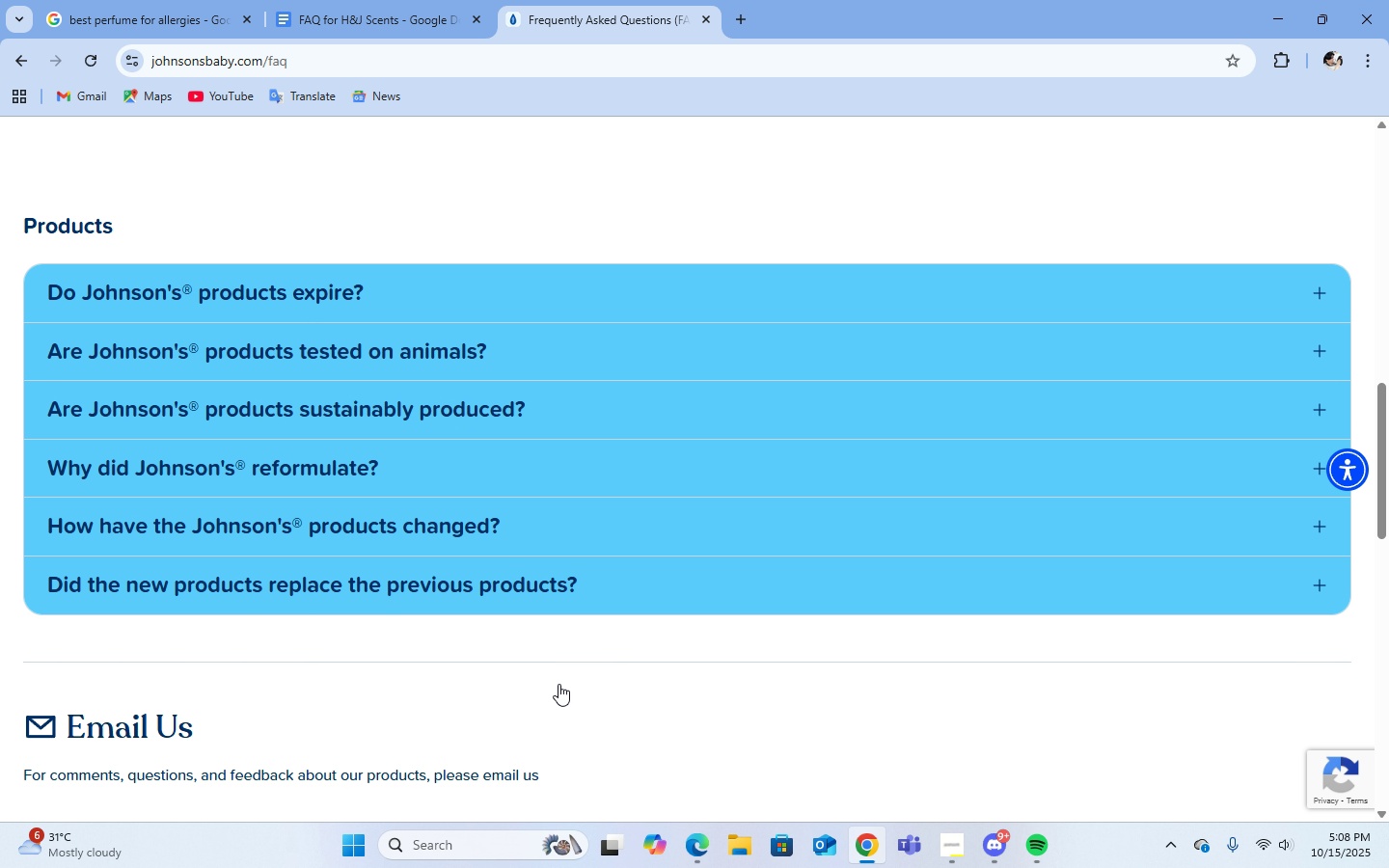 
scroll: coordinate [558, 684], scroll_direction: up, amount: 9.0
 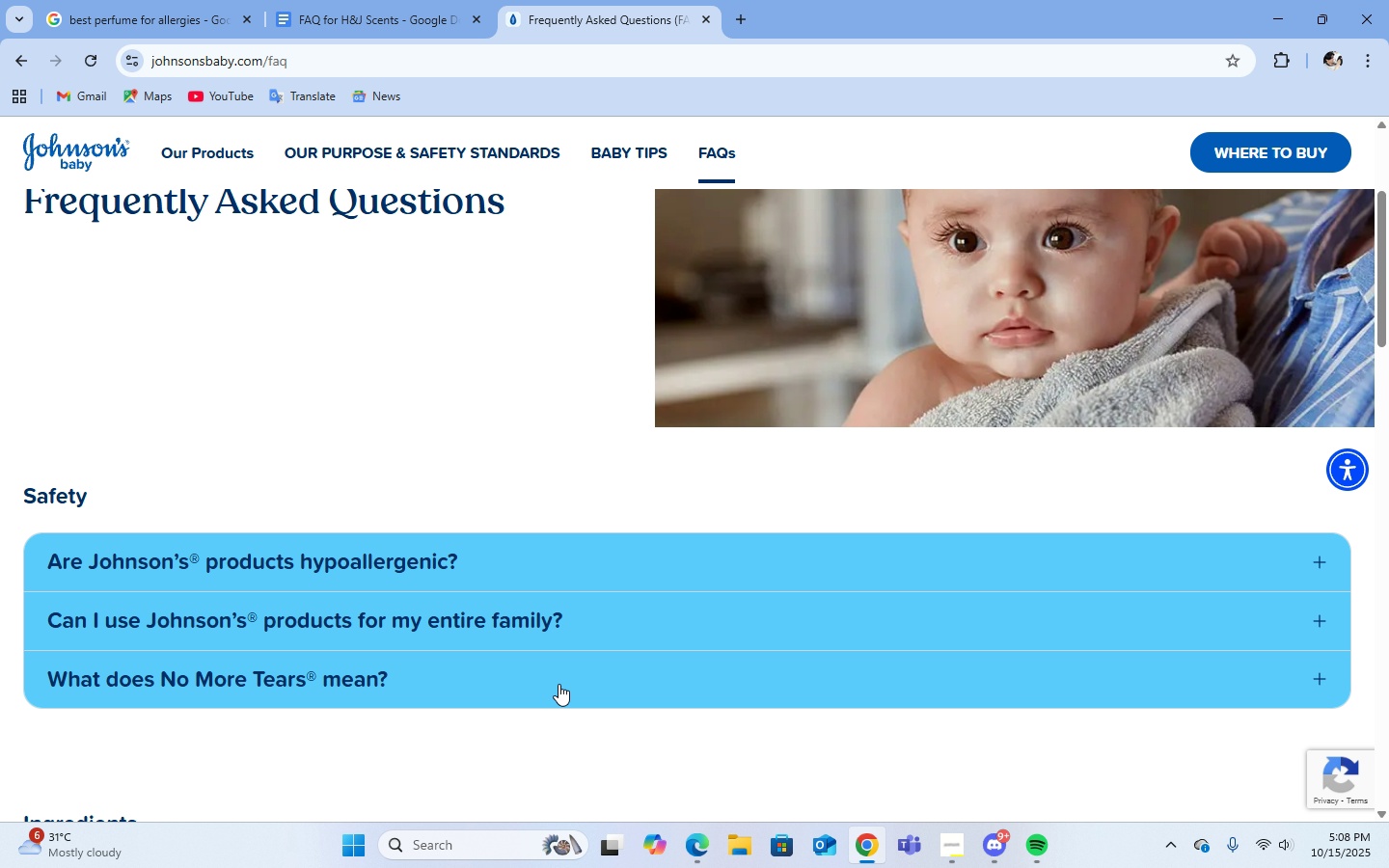 
scroll: coordinate [558, 684], scroll_direction: down, amount: 1.0
 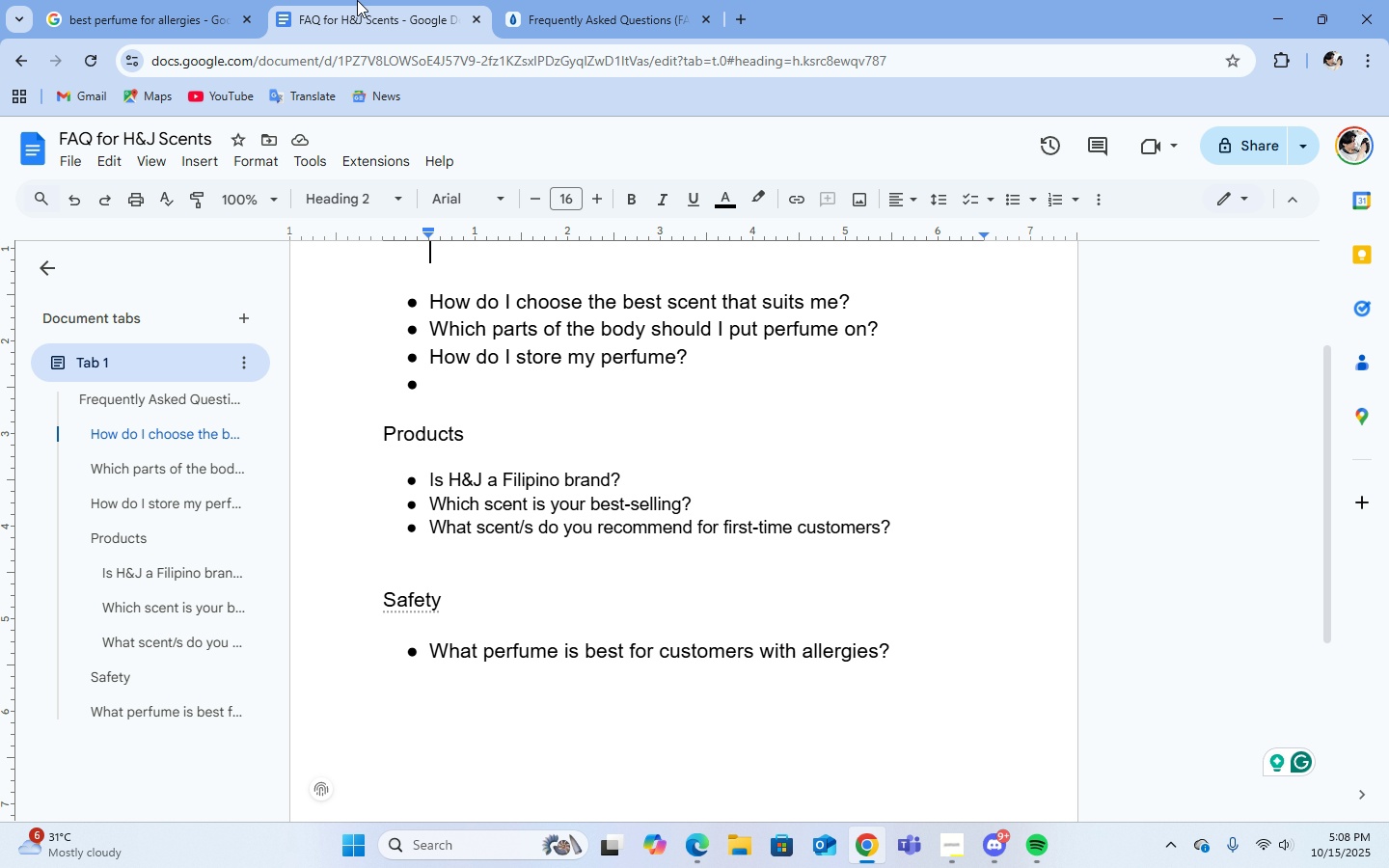 
left_click([357, 0])
 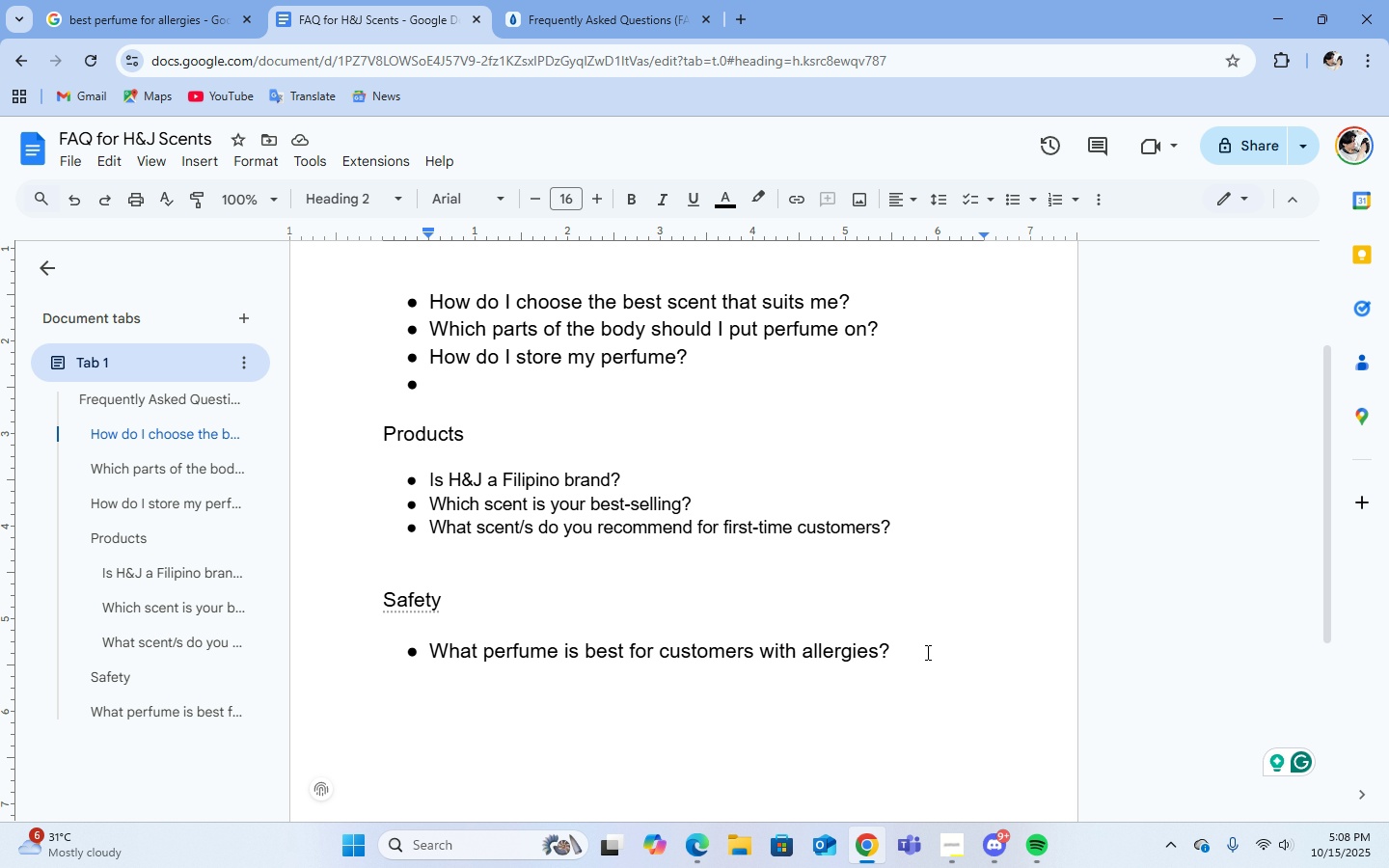 
double_click([927, 652])
 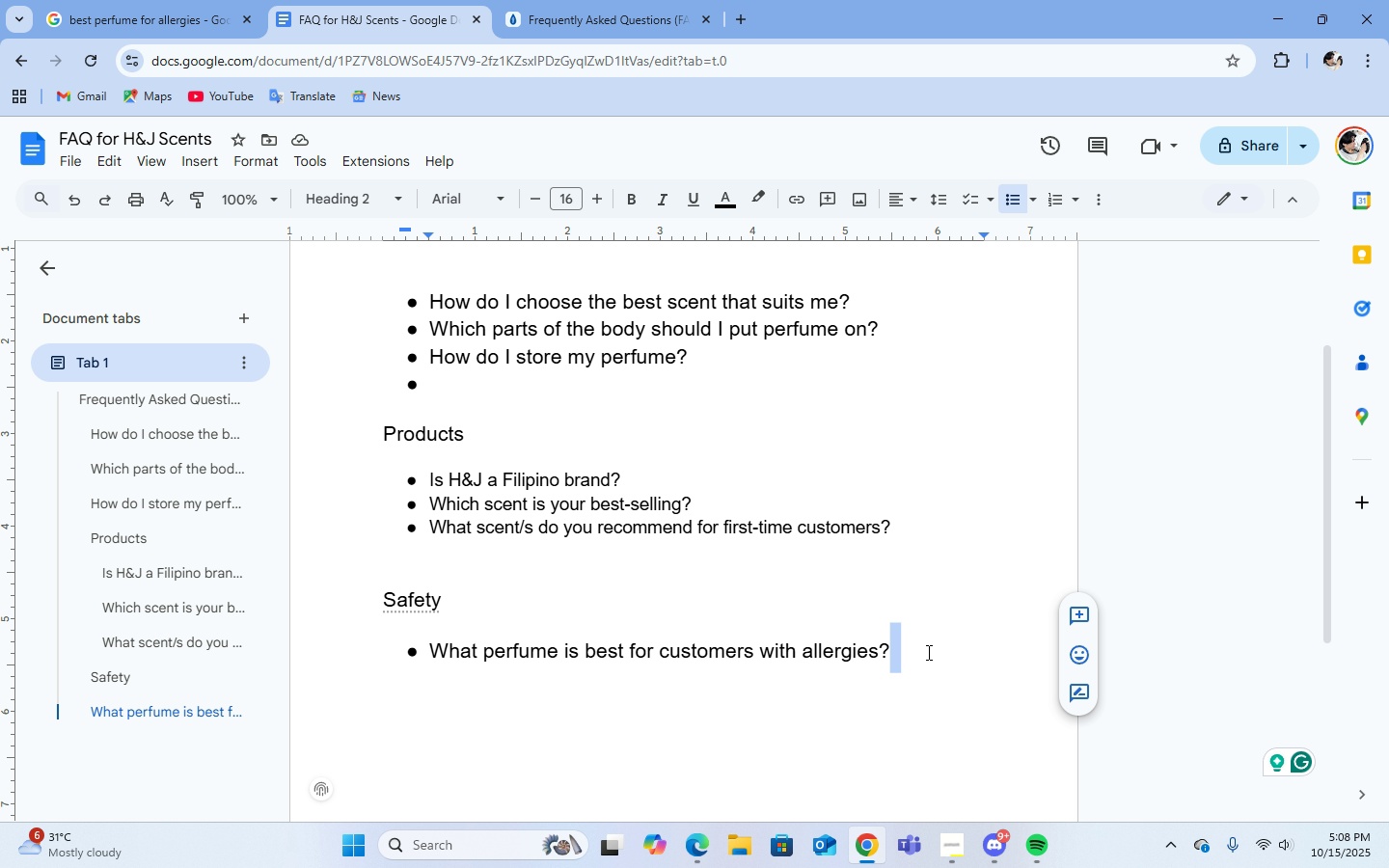 
triple_click([927, 652])
 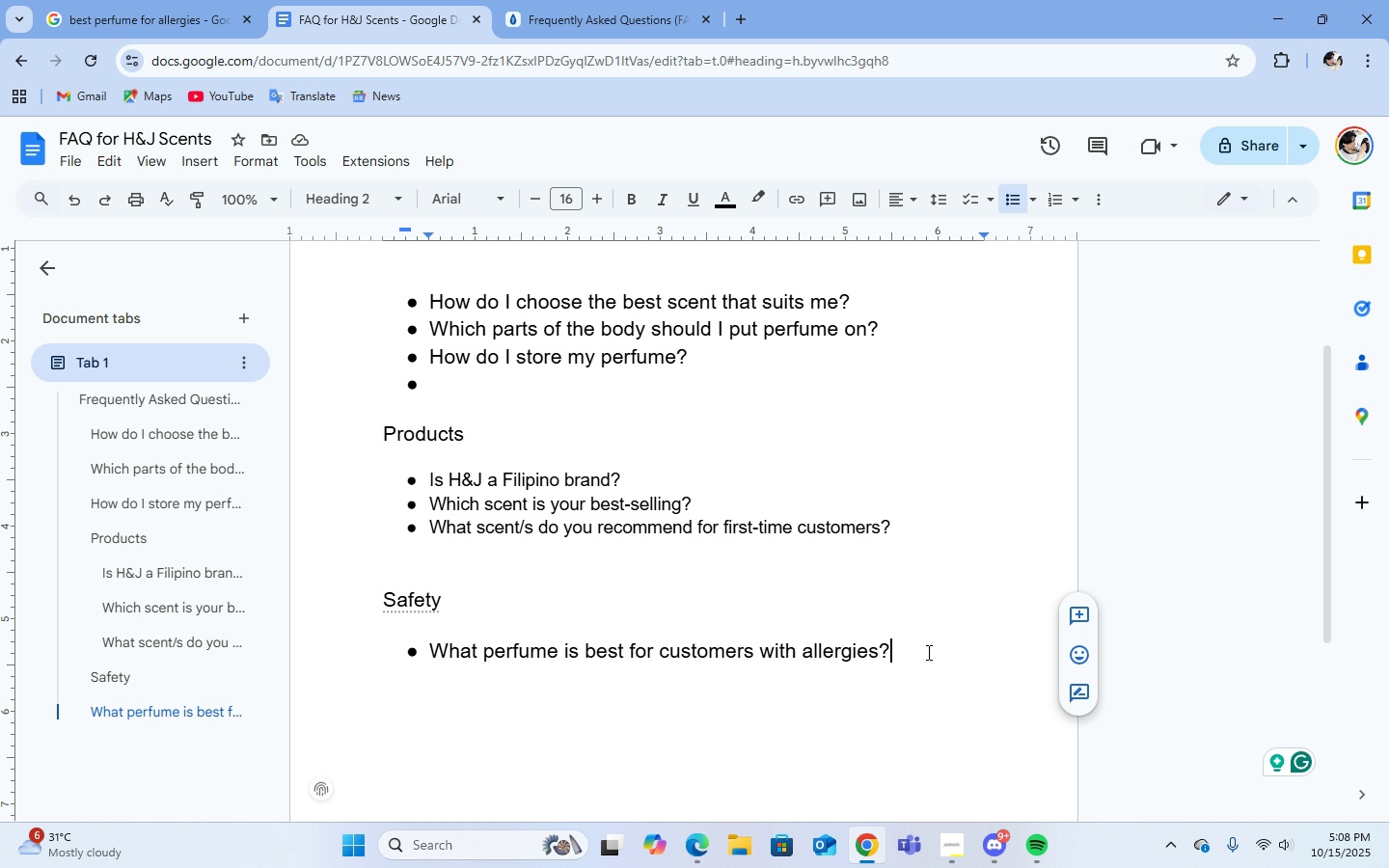 
left_click([927, 652])
 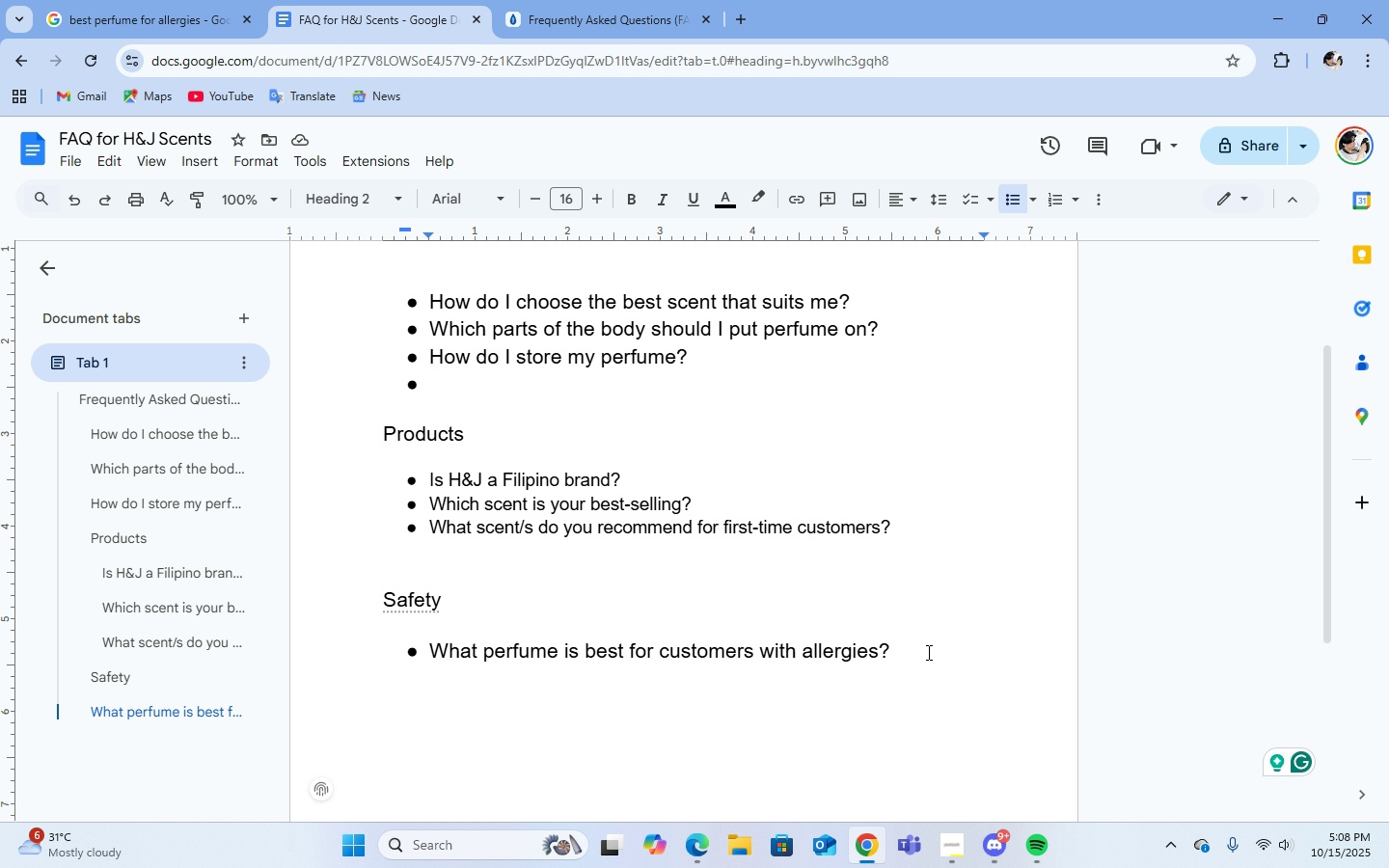 
key(Enter)
 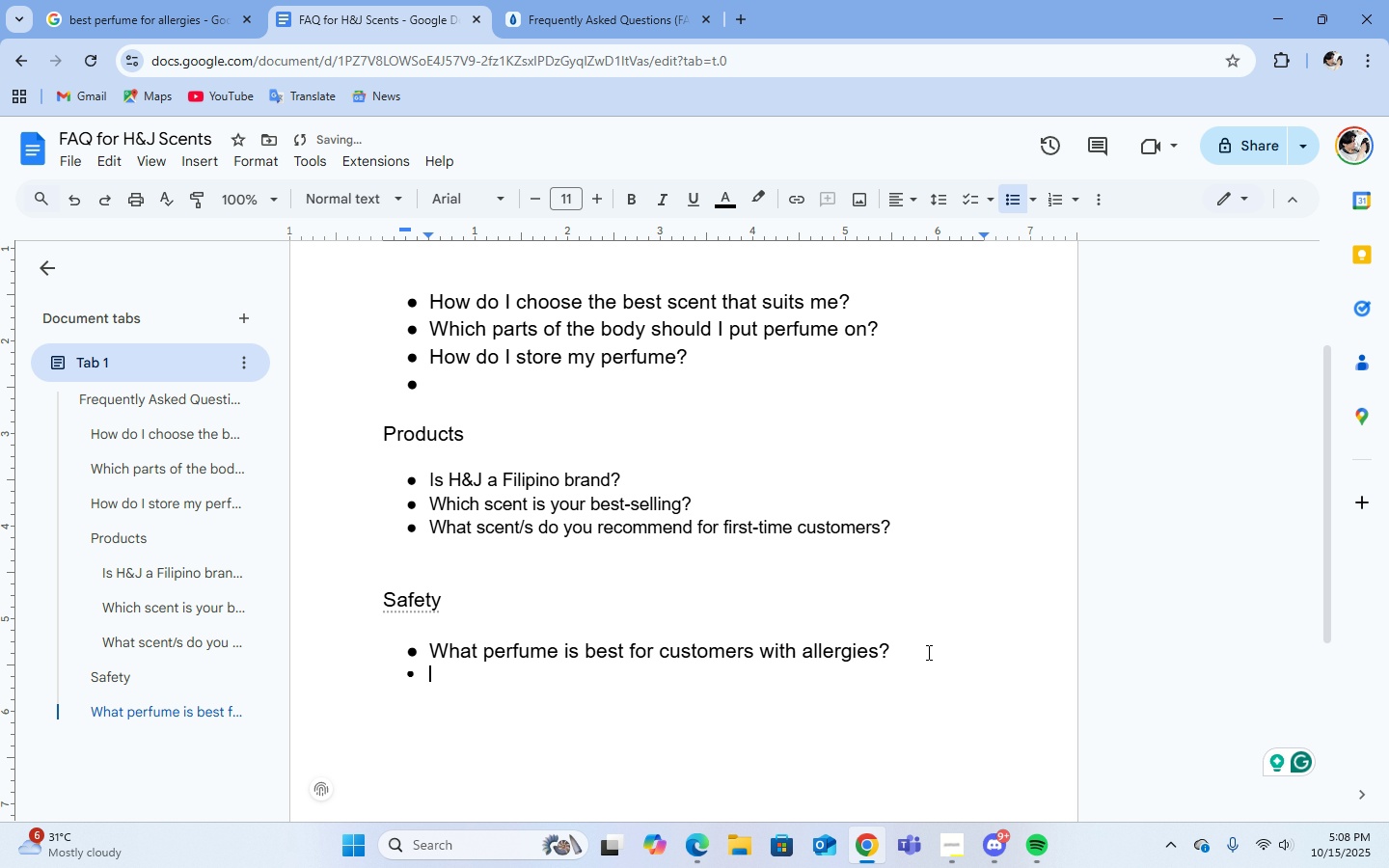 
key(Enter)
 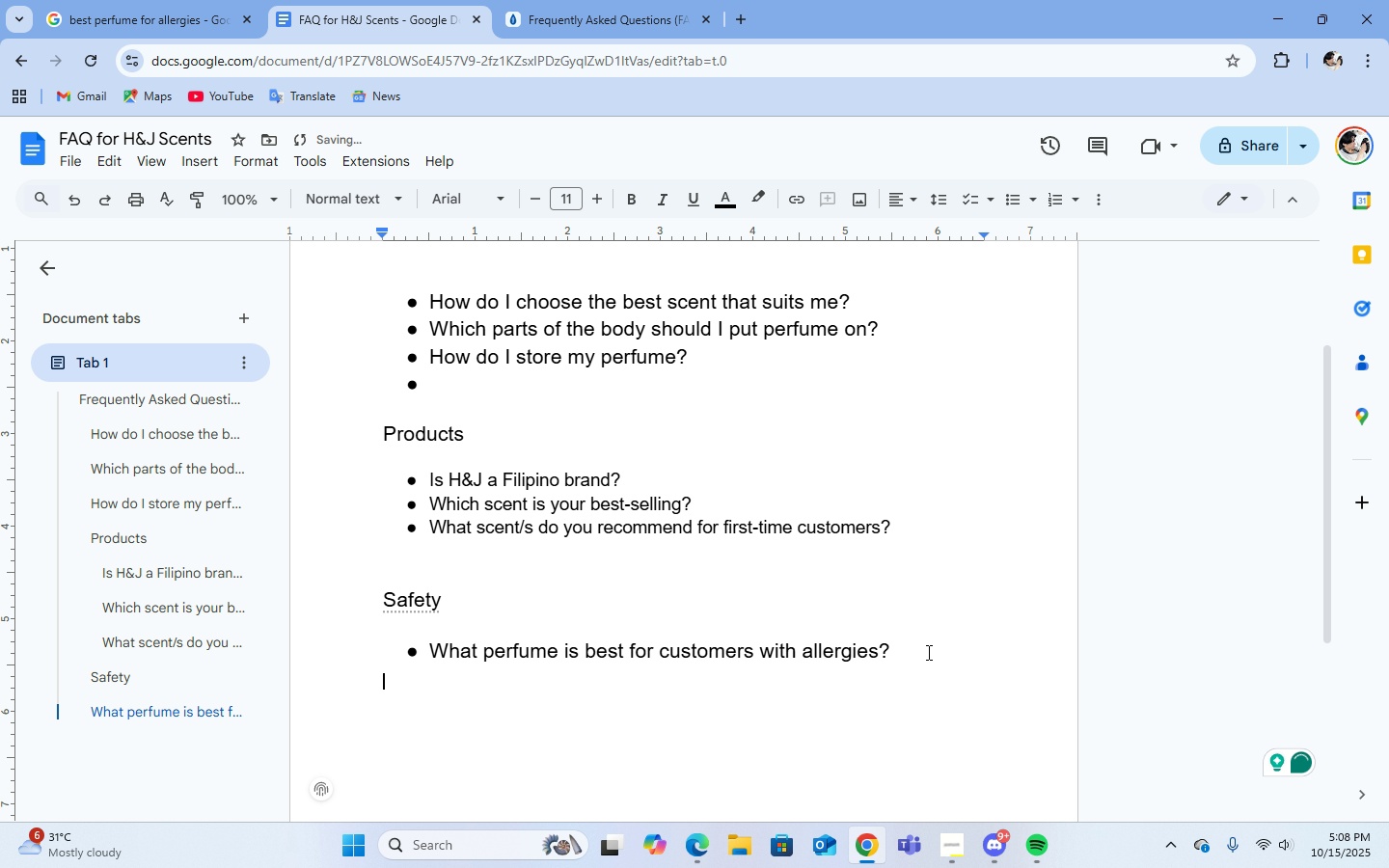 
key(Enter)
 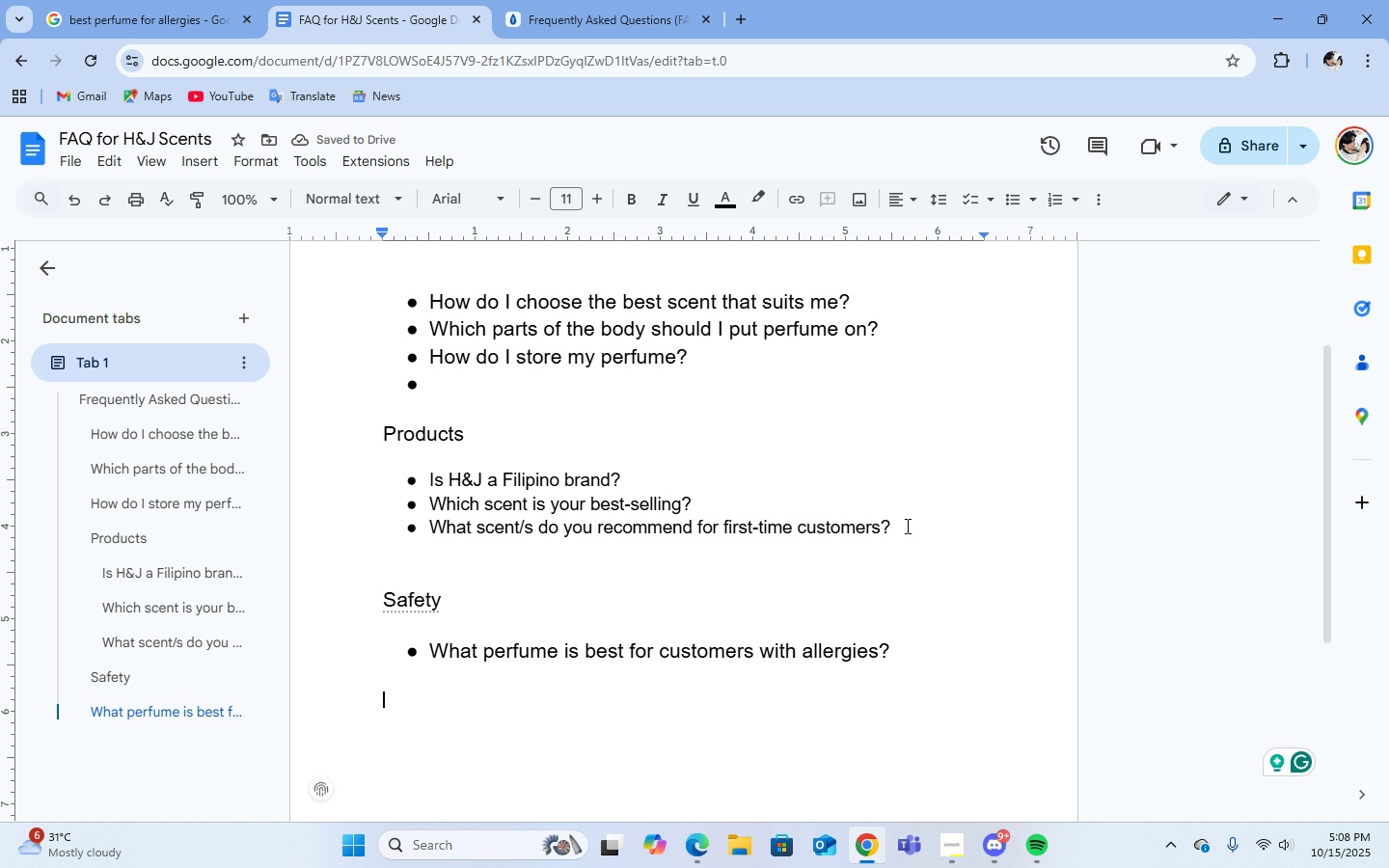 
wait(5.18)
 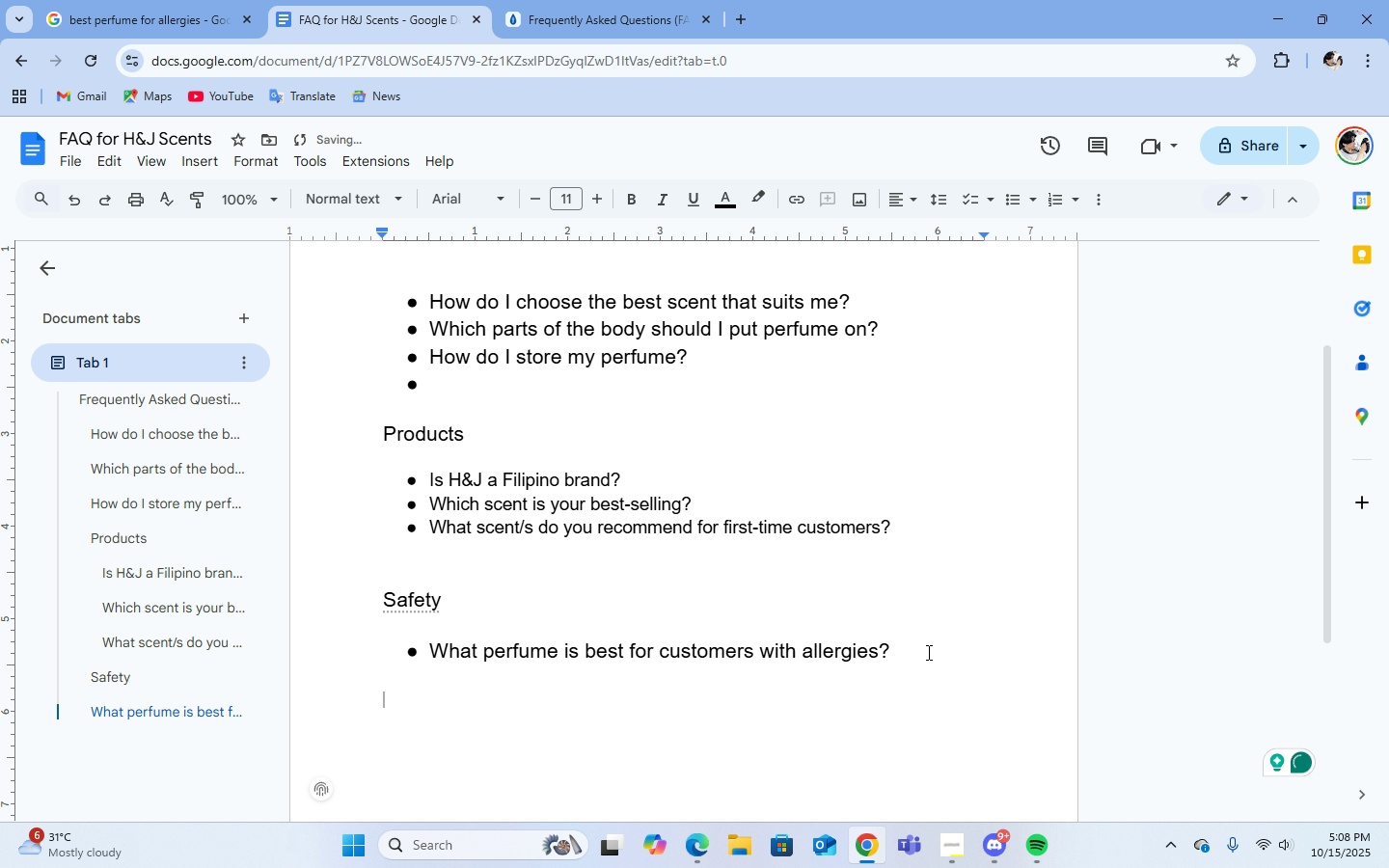 
key(Enter)
 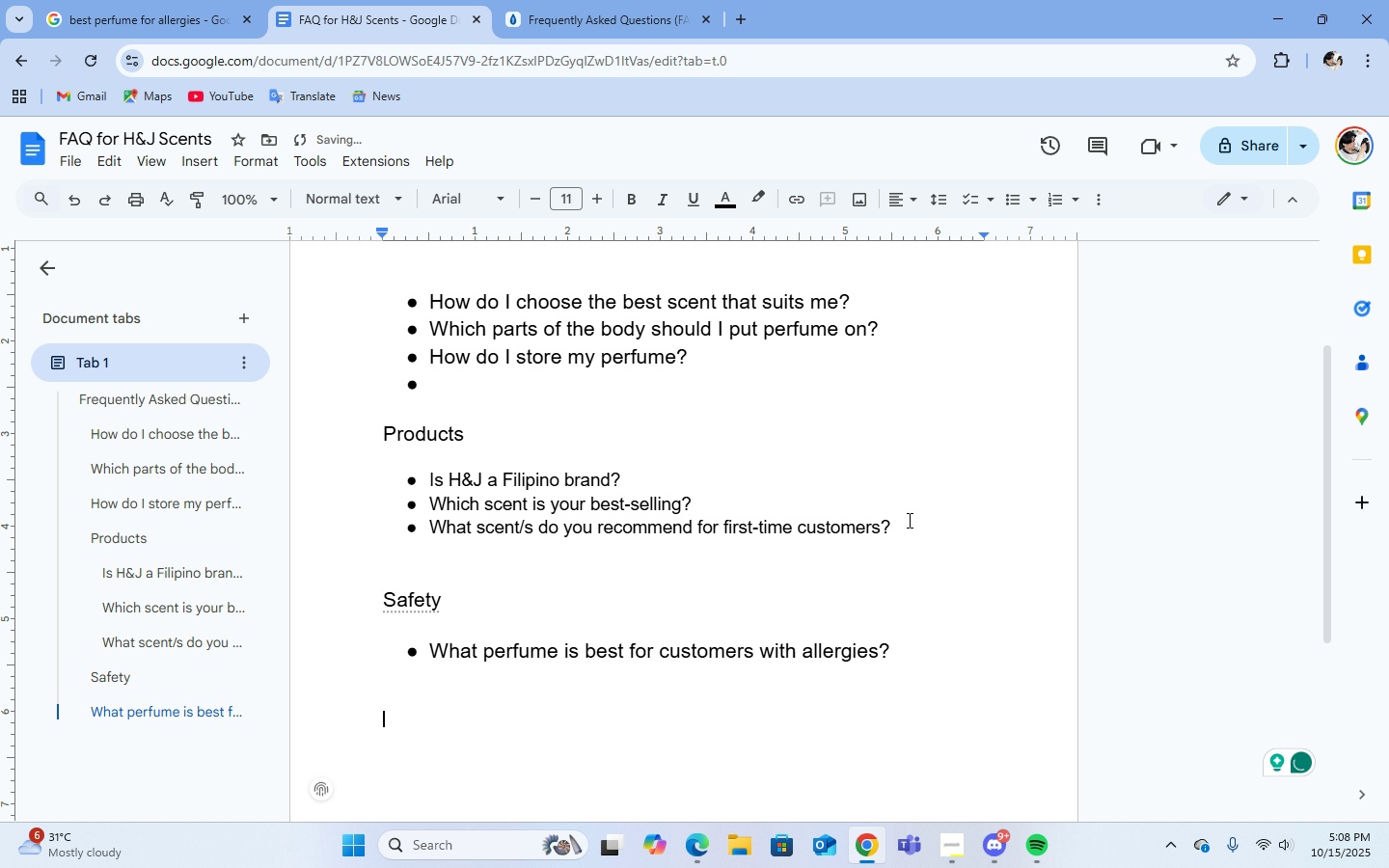 
key(Backspace)
 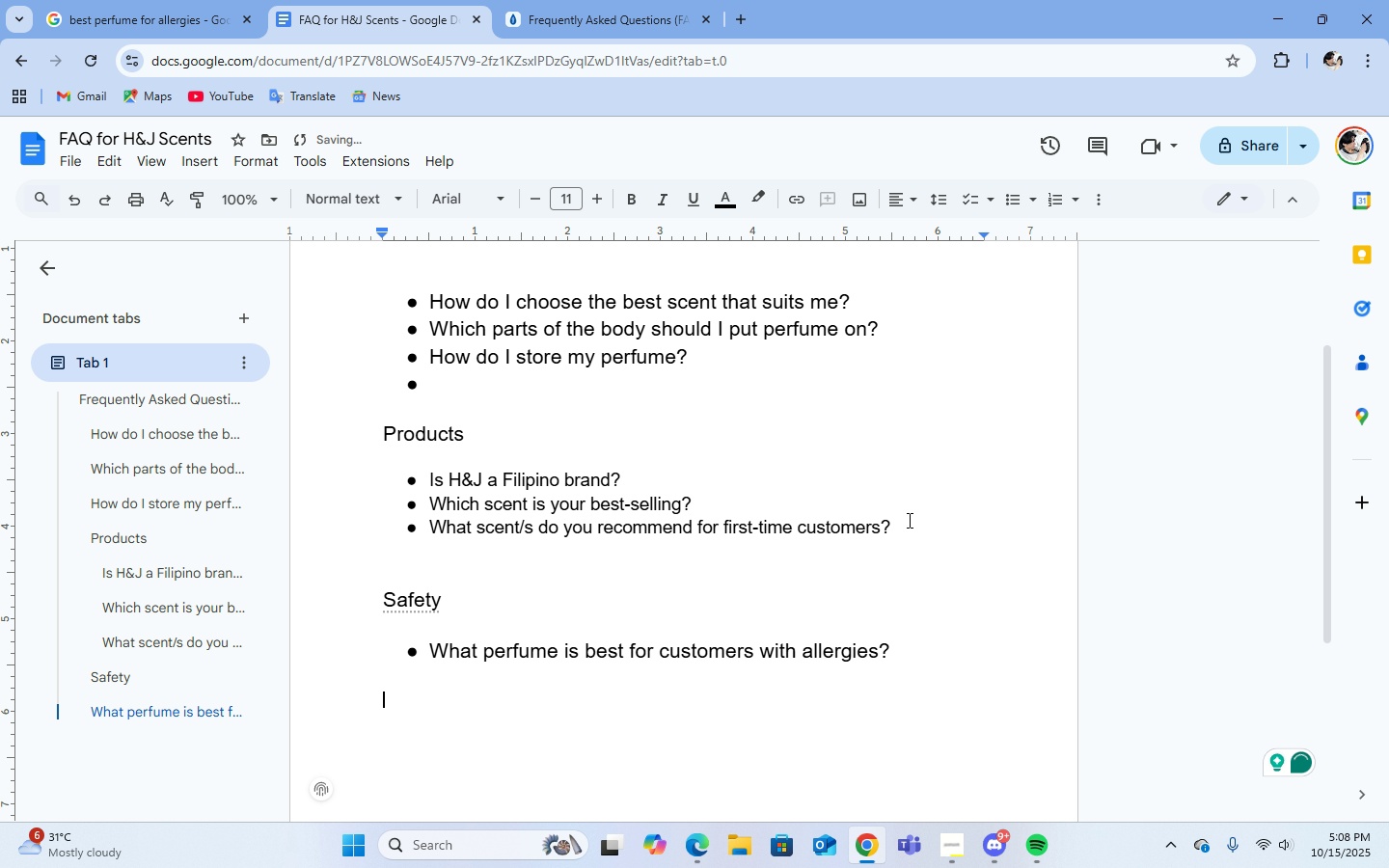 
key(Enter)
 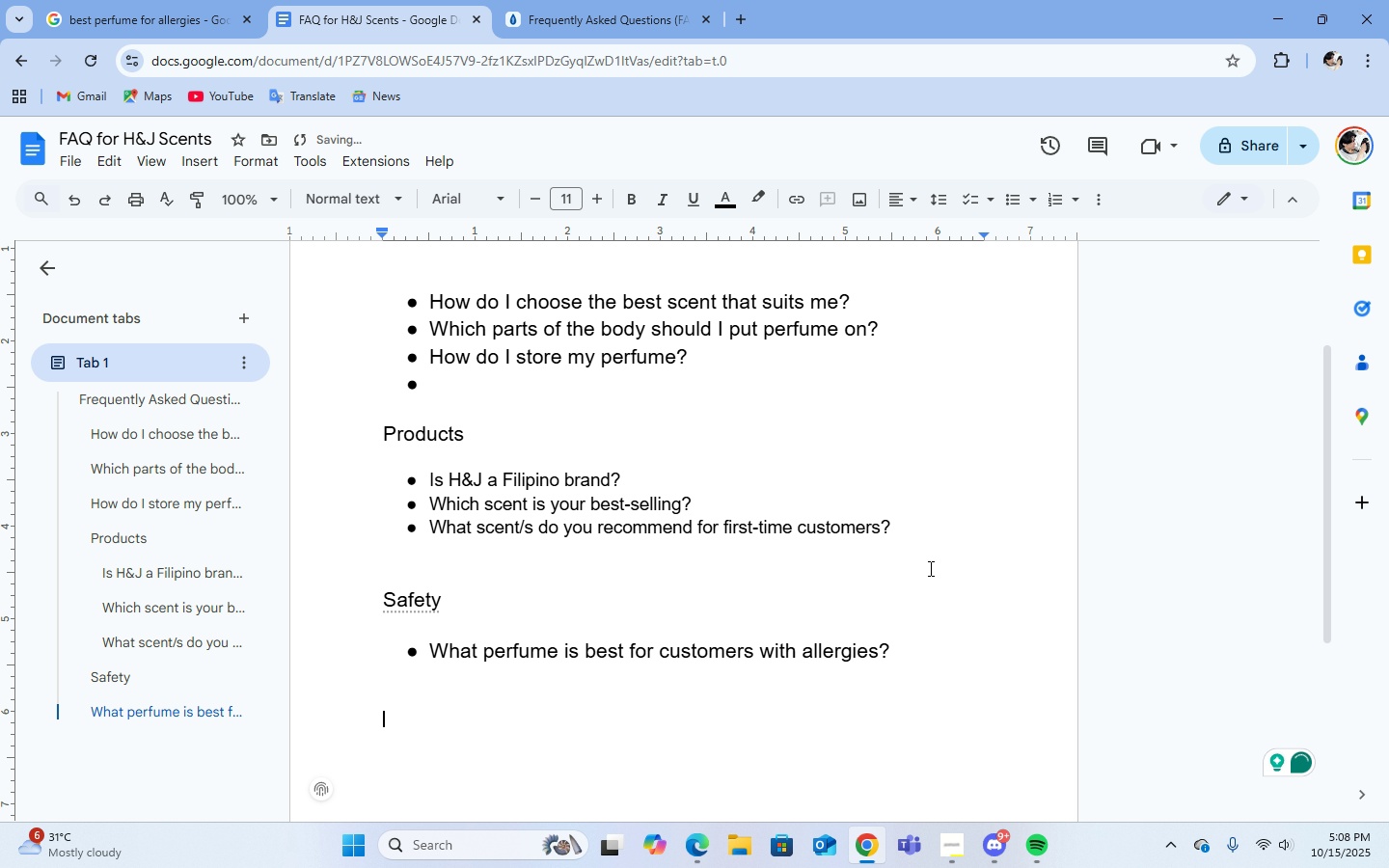 
scroll: coordinate [929, 568], scroll_direction: up, amount: 2.0
 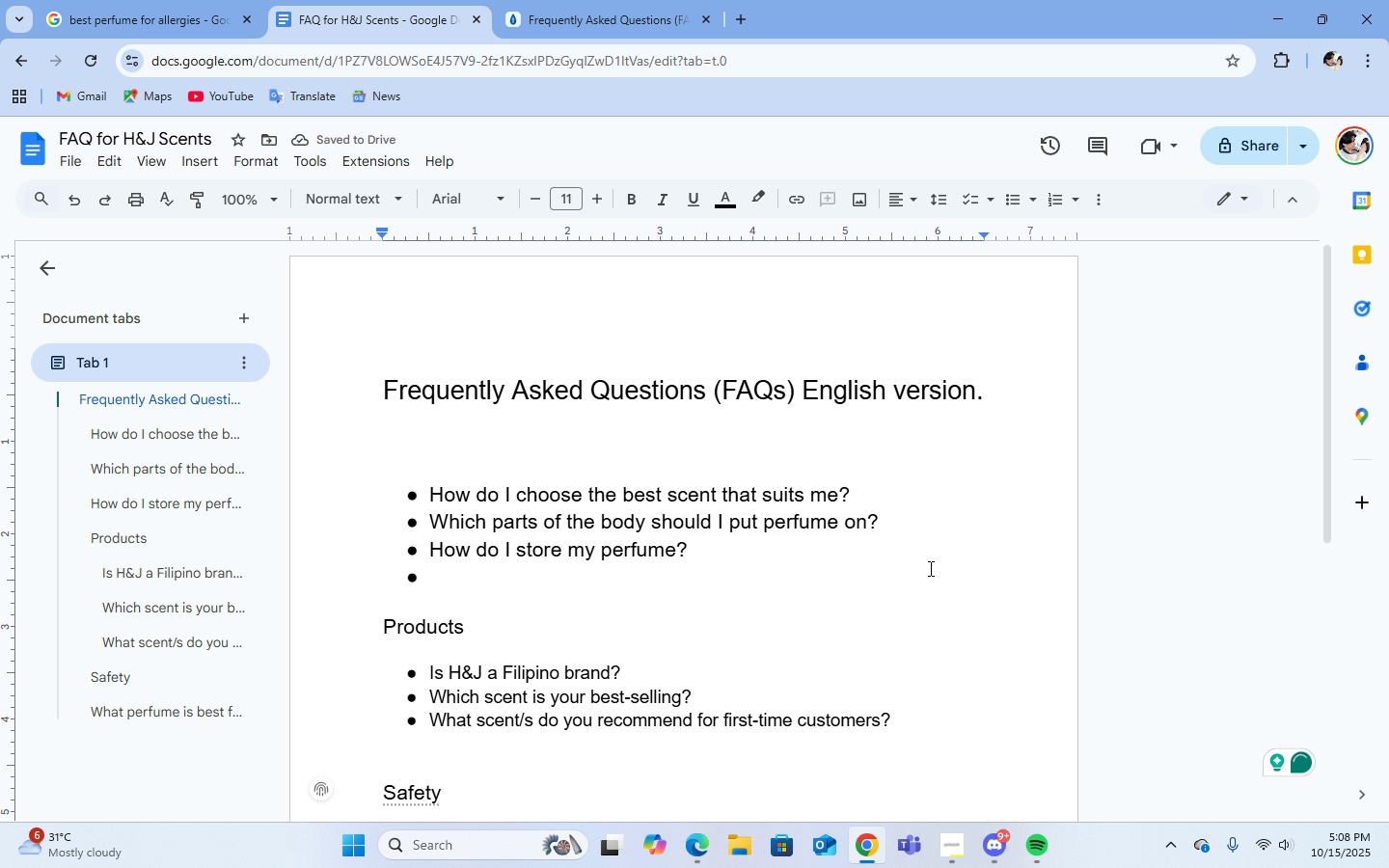 
scroll: coordinate [929, 568], scroll_direction: down, amount: 2.0
 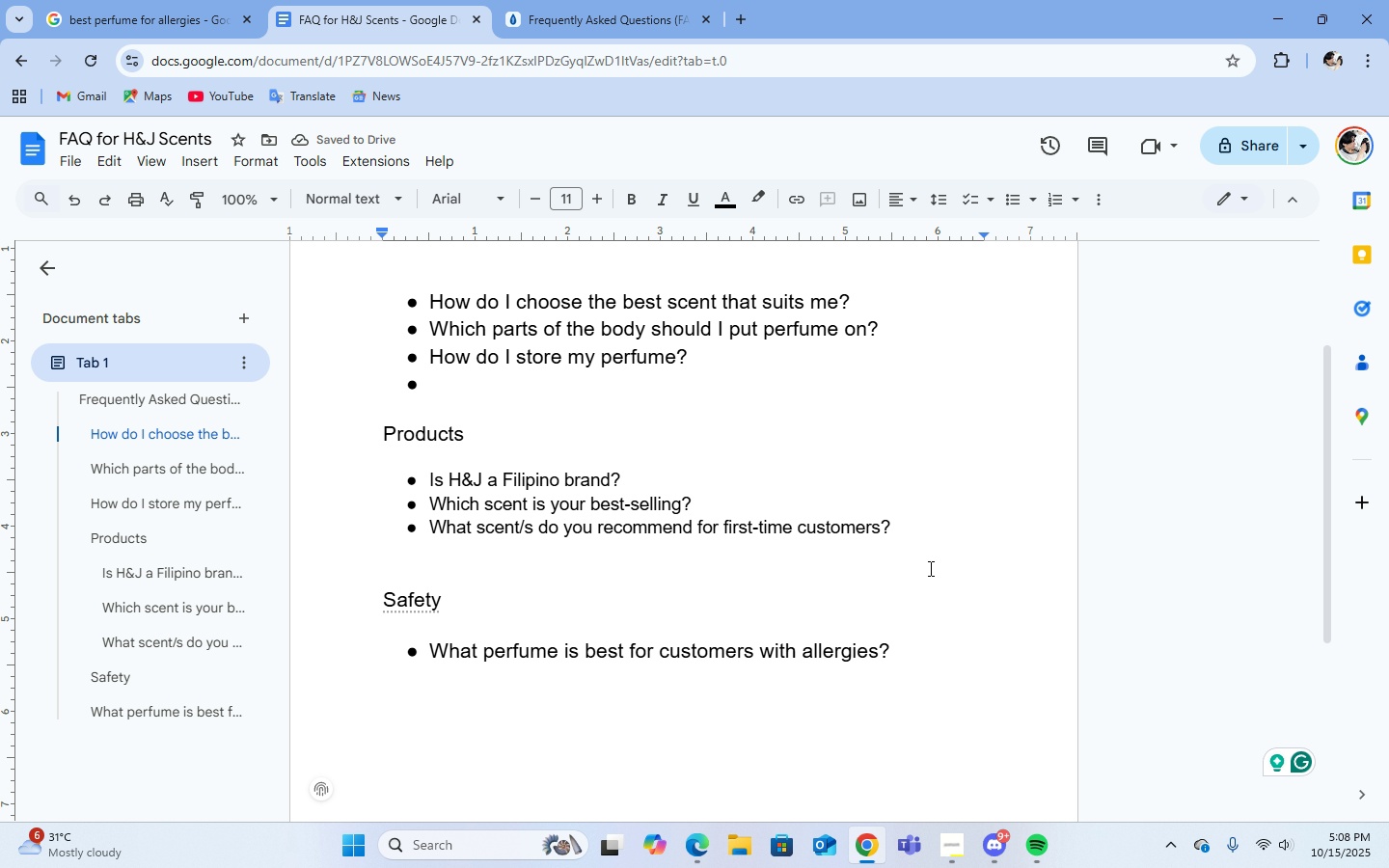 
scroll: coordinate [929, 568], scroll_direction: up, amount: 1.0
 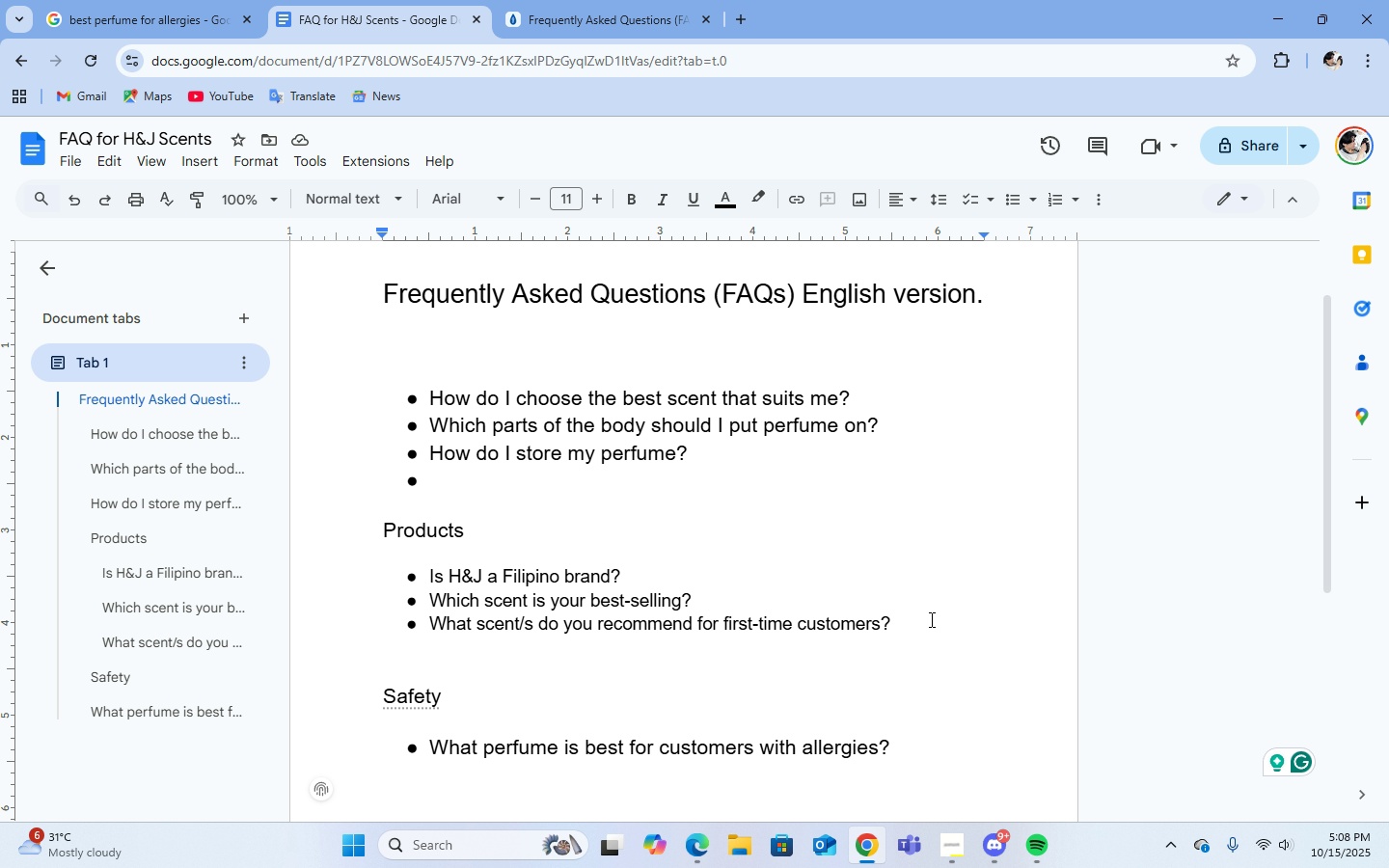 
scroll: coordinate [930, 619], scroll_direction: down, amount: 1.0
 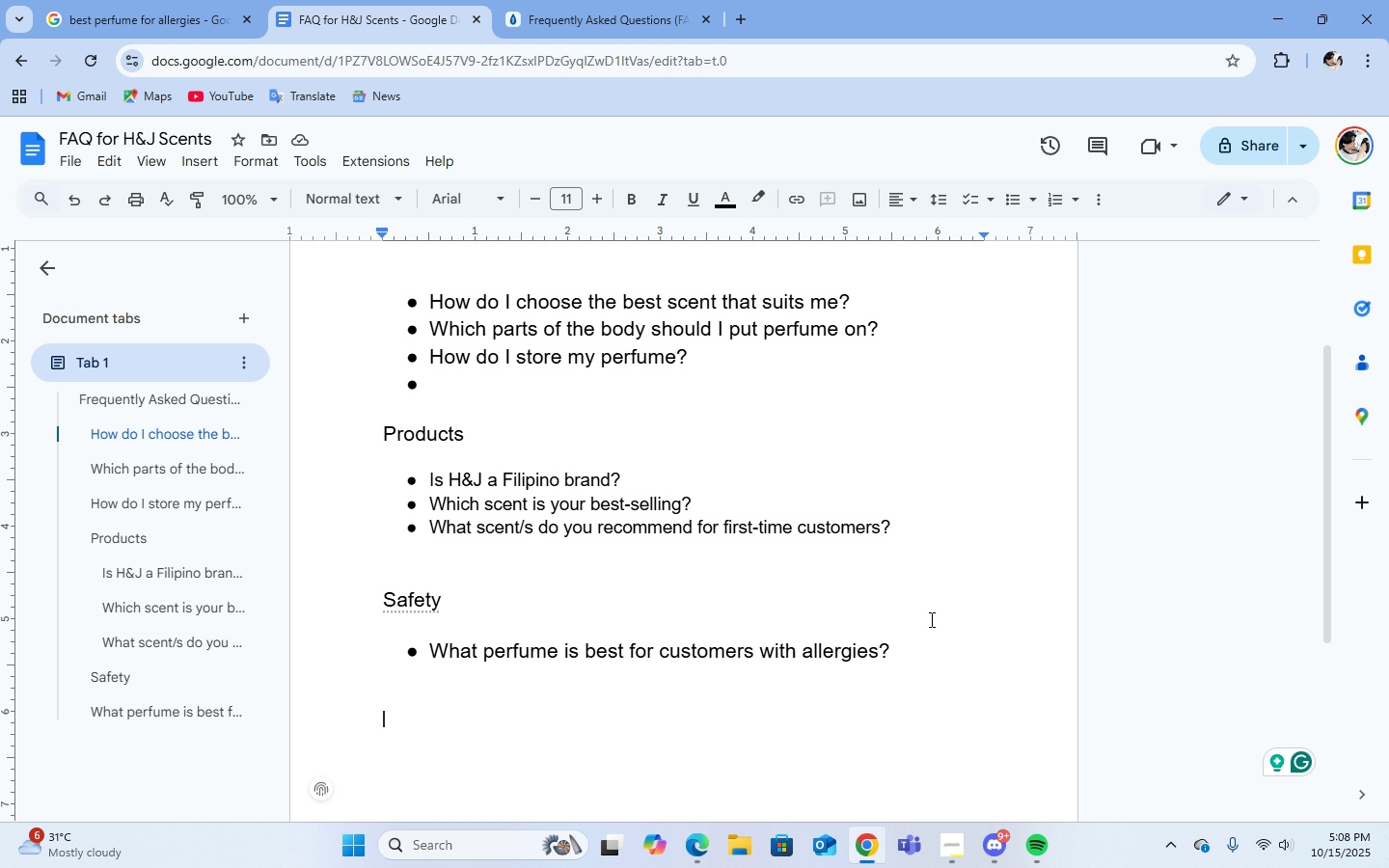 
scroll: coordinate [930, 619], scroll_direction: up, amount: 1.0
 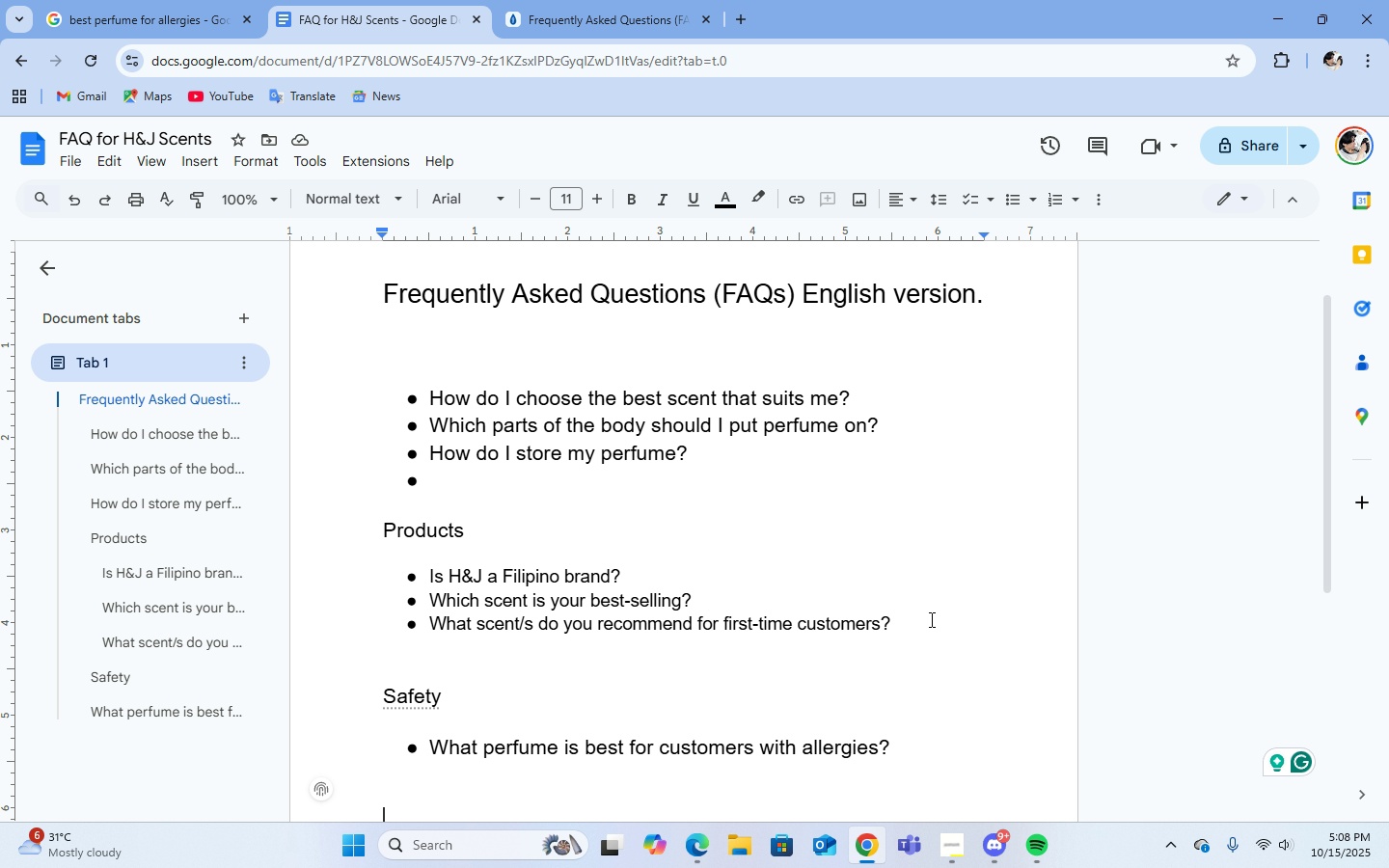 
scroll: coordinate [930, 619], scroll_direction: down, amount: 1.0
 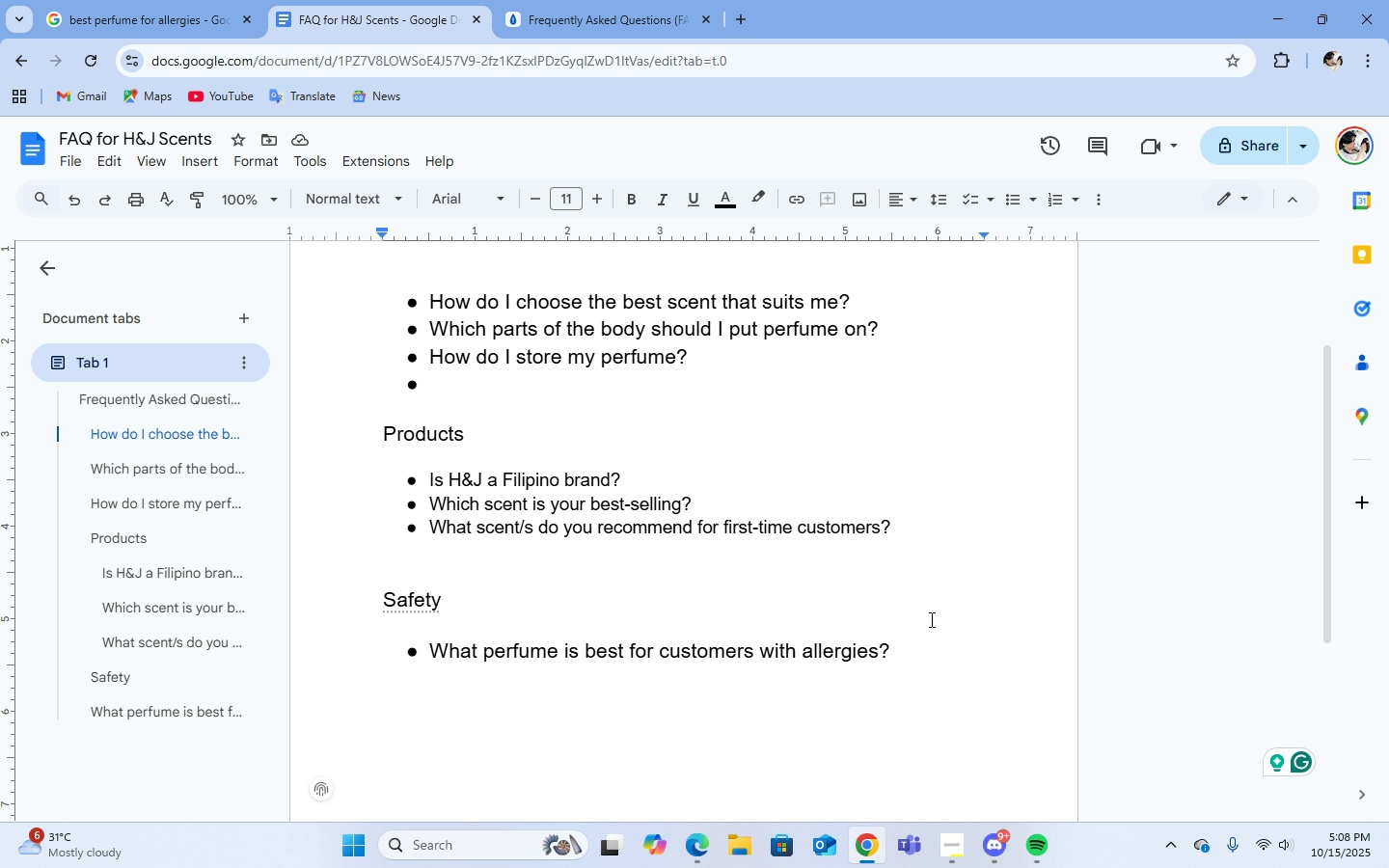 
scroll: coordinate [930, 619], scroll_direction: up, amount: 2.0
 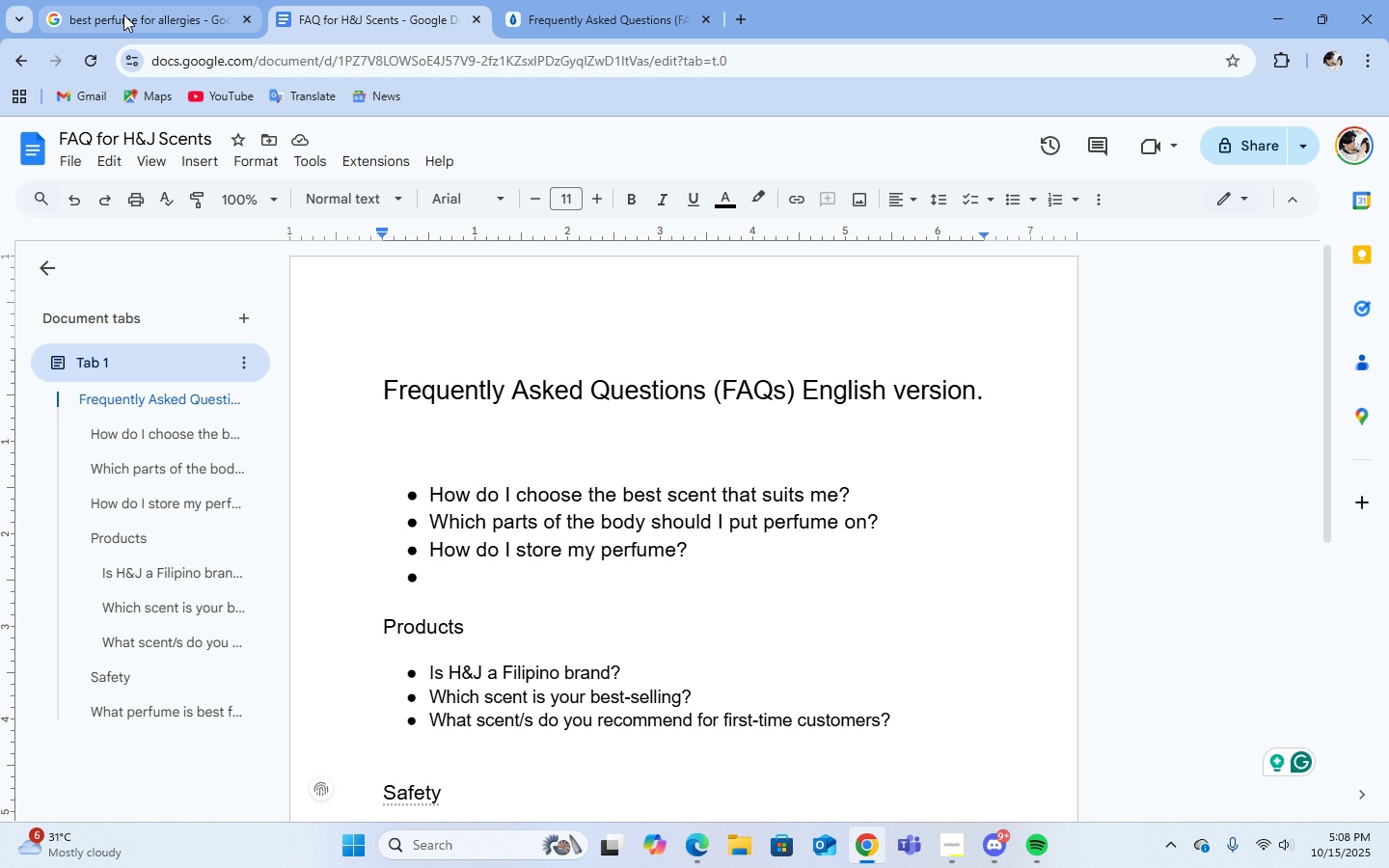 
left_click([123, 14])
 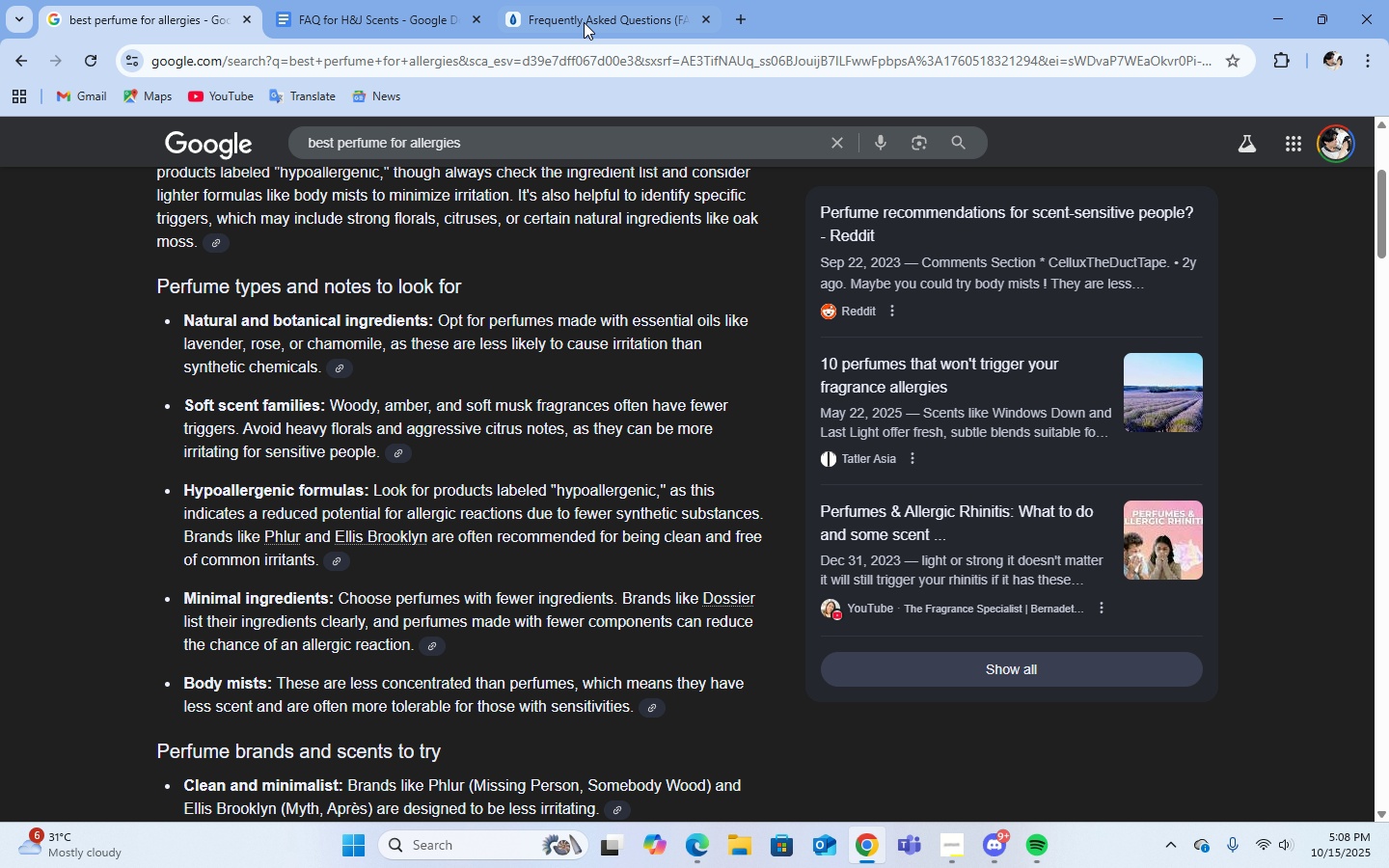 
left_click([598, 27])
 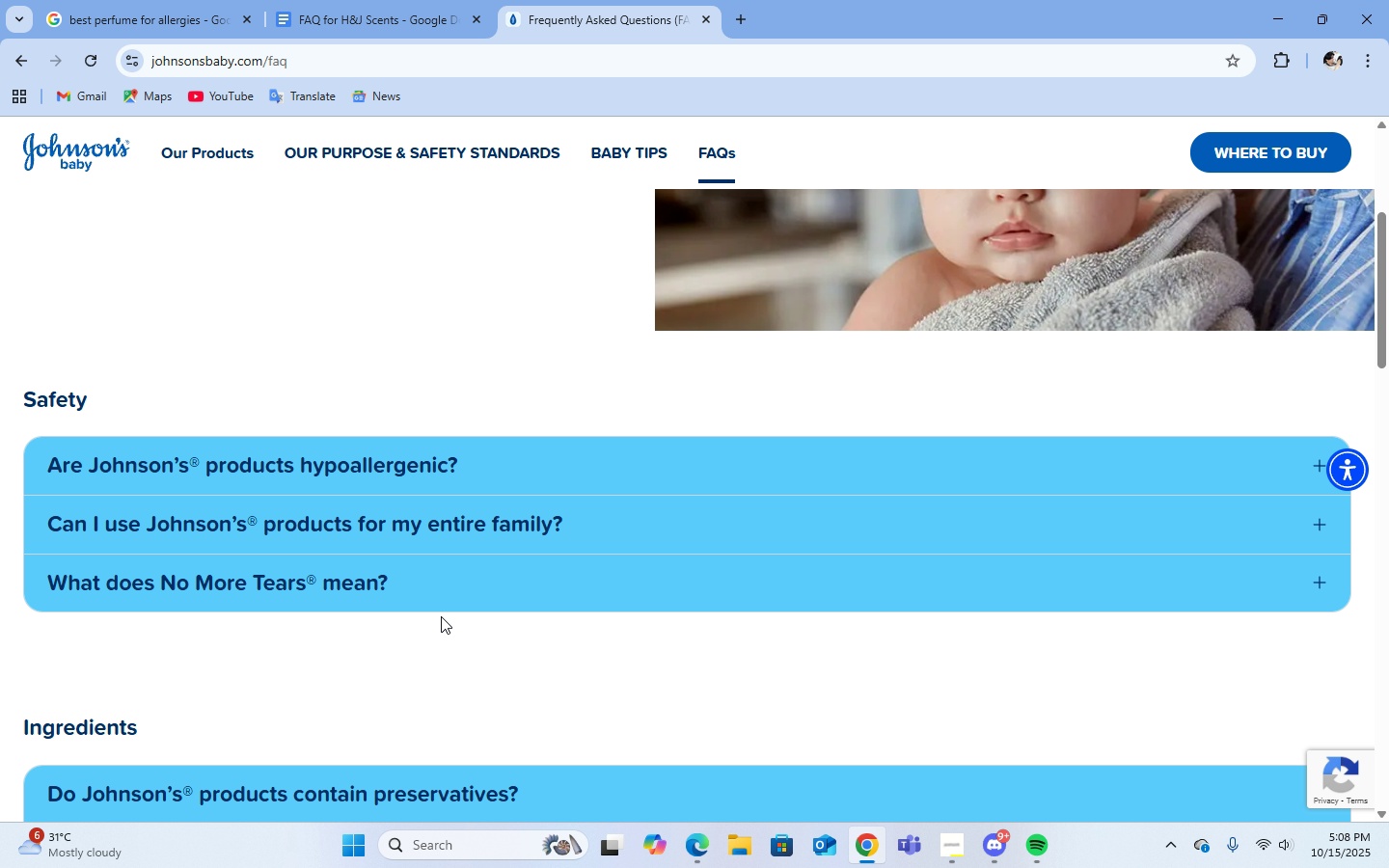 
scroll: coordinate [696, 589], scroll_direction: down, amount: 4.0
 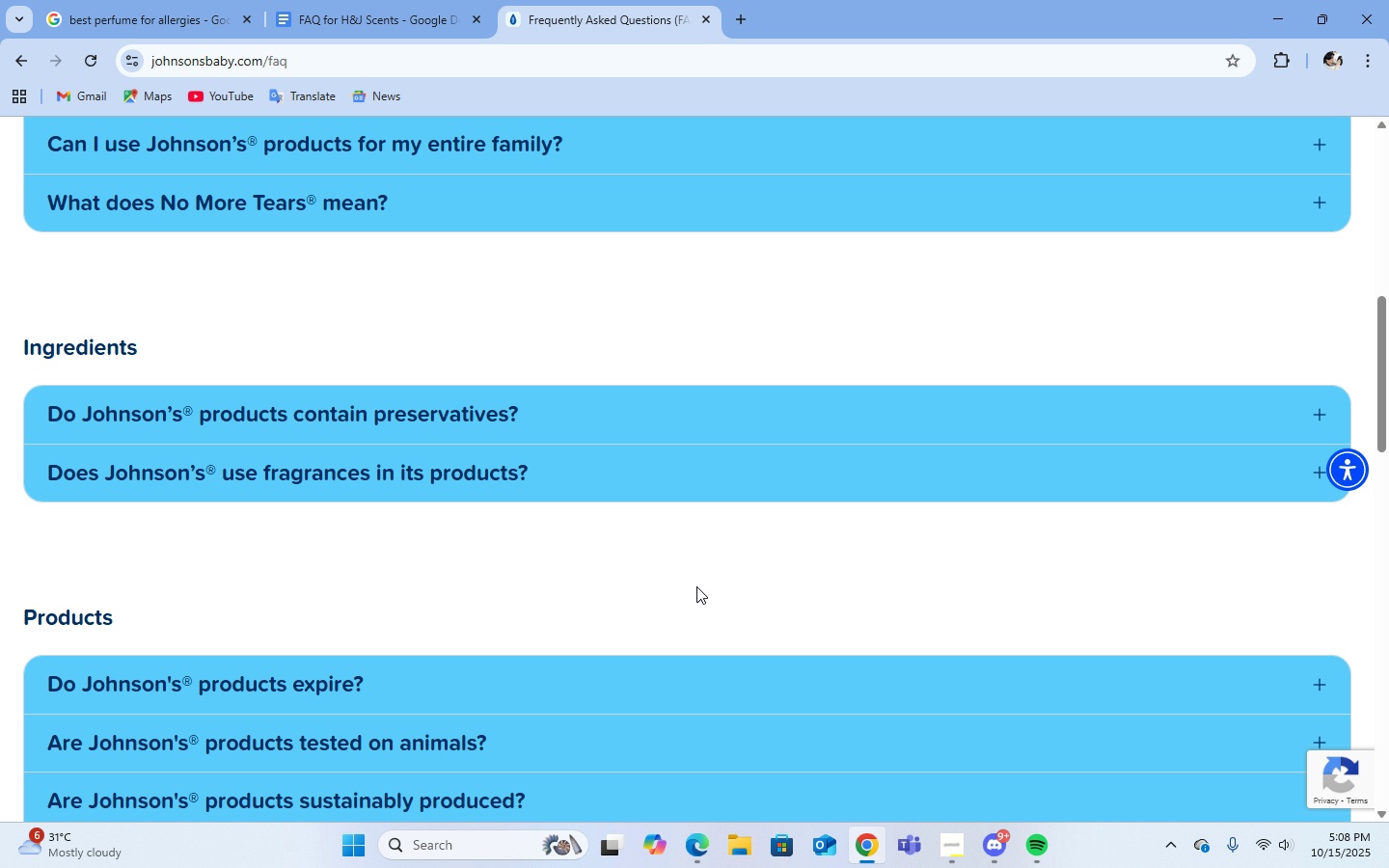 
scroll: coordinate [666, 530], scroll_direction: up, amount: 5.0
 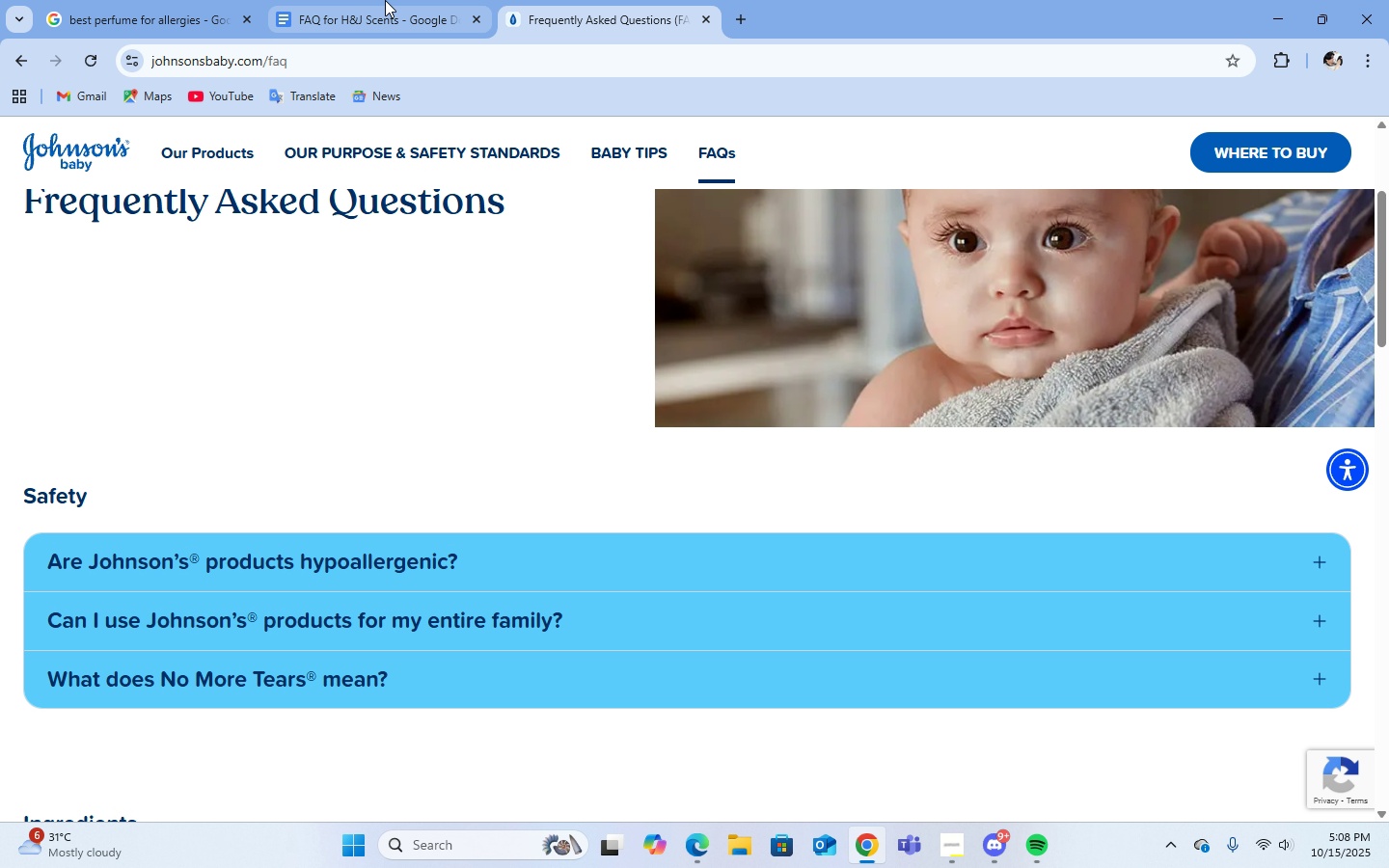 
left_click([385, 0])
 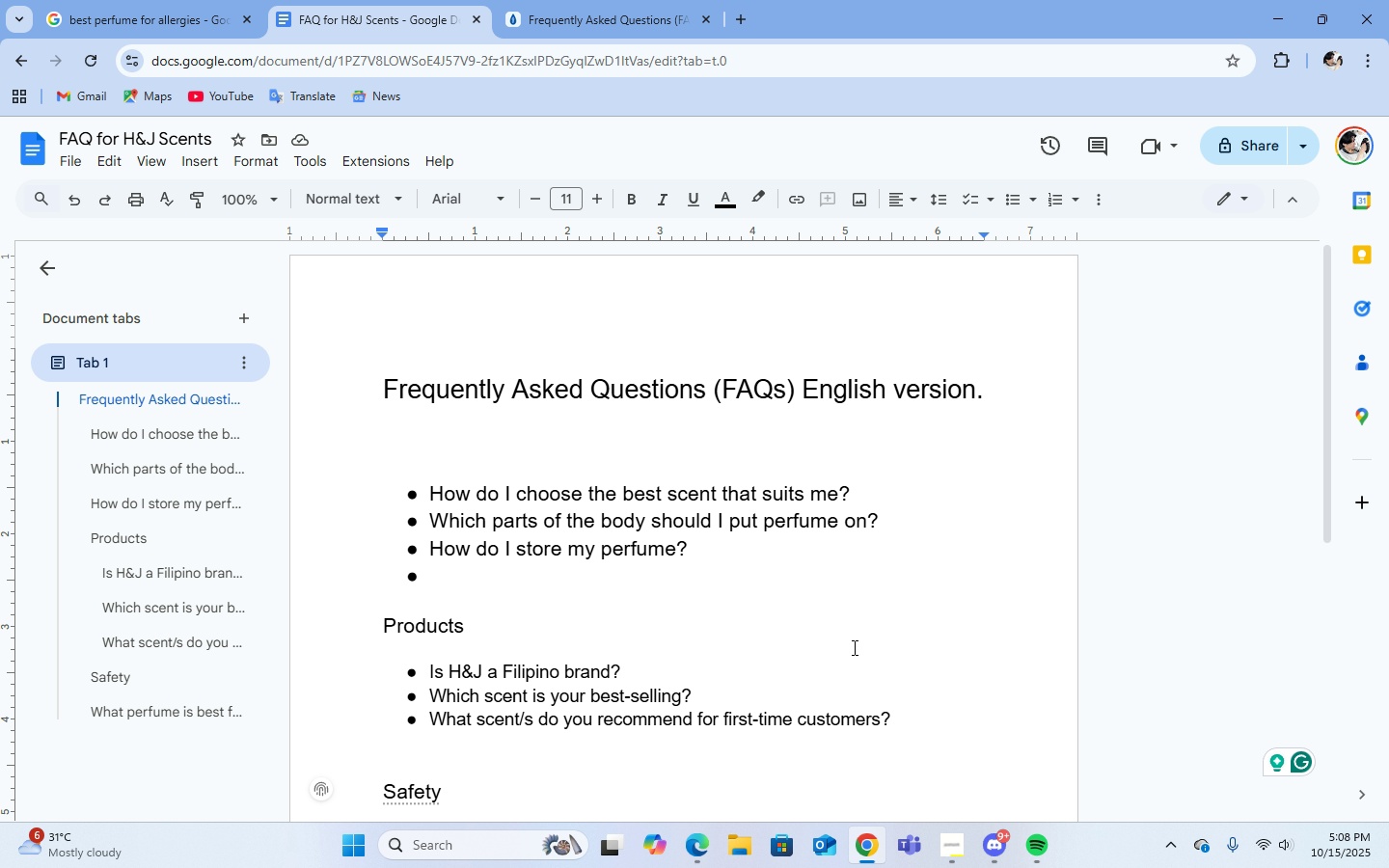 
scroll: coordinate [853, 647], scroll_direction: down, amount: 1.0
 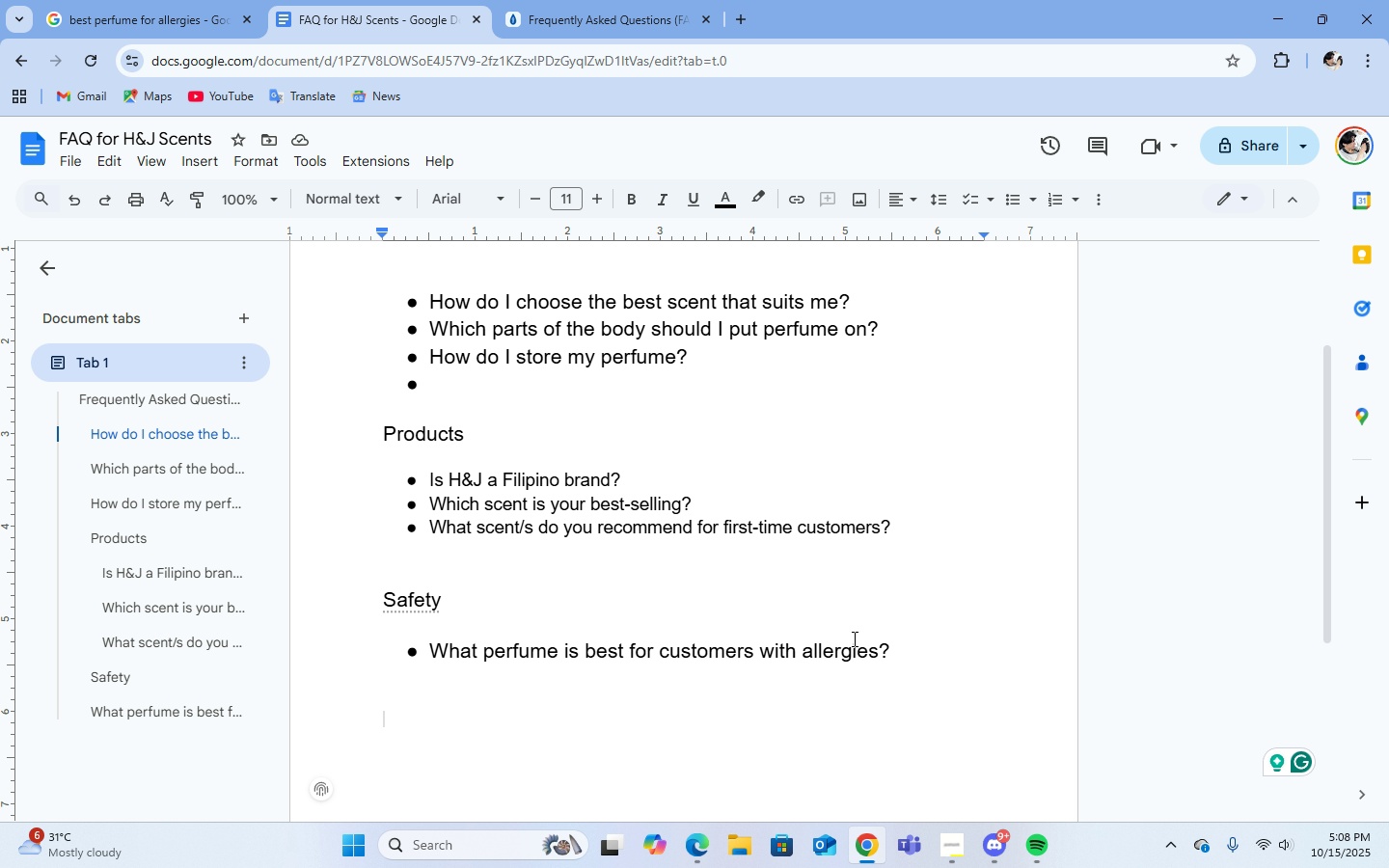 
scroll: coordinate [999, 661], scroll_direction: up, amount: 1.0
 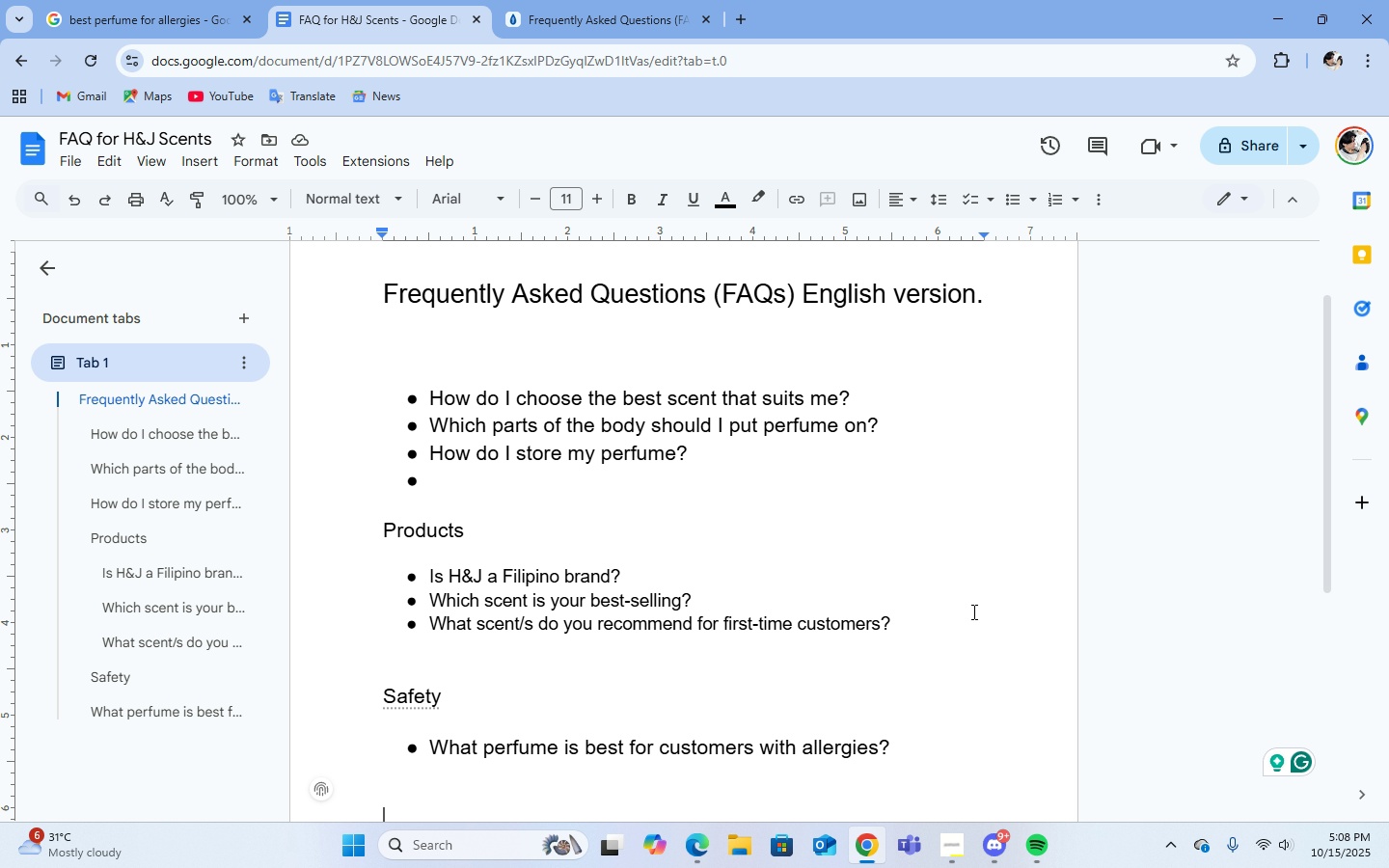 
wait(8.18)
 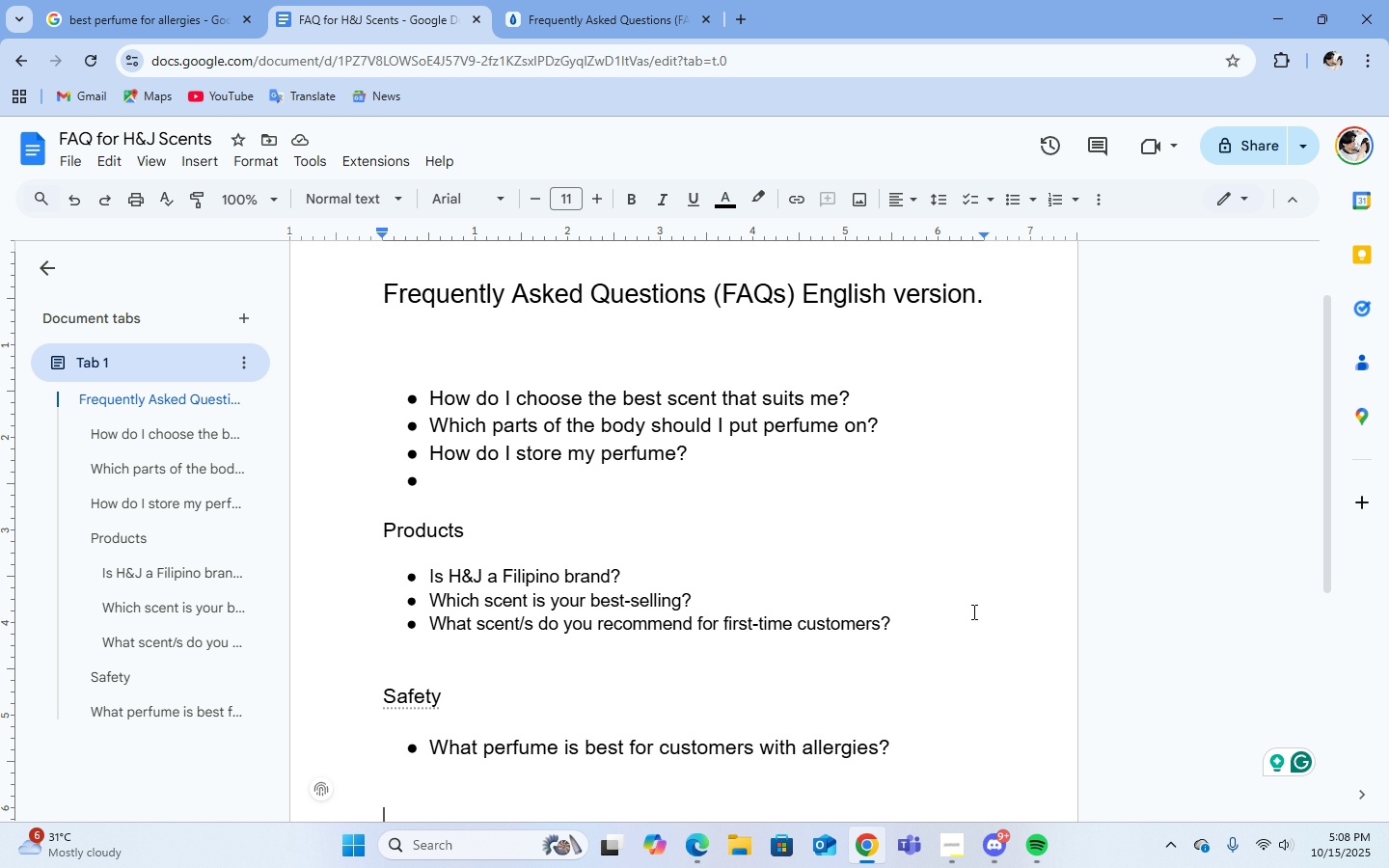 
scroll: coordinate [972, 606], scroll_direction: down, amount: 2.0
 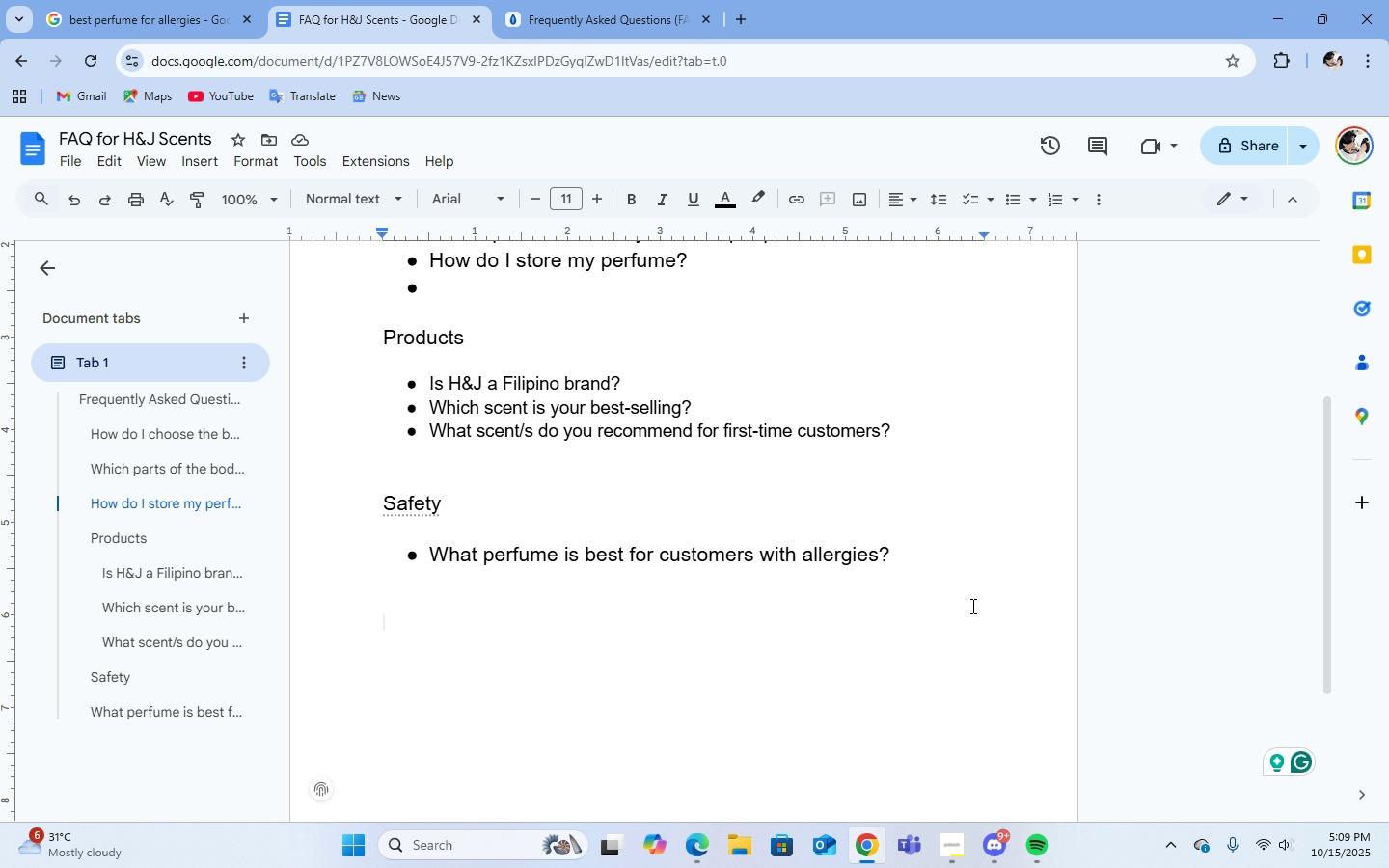 
type(pre)
key(Backspace)
key(Backspace)
key(Backspace)
 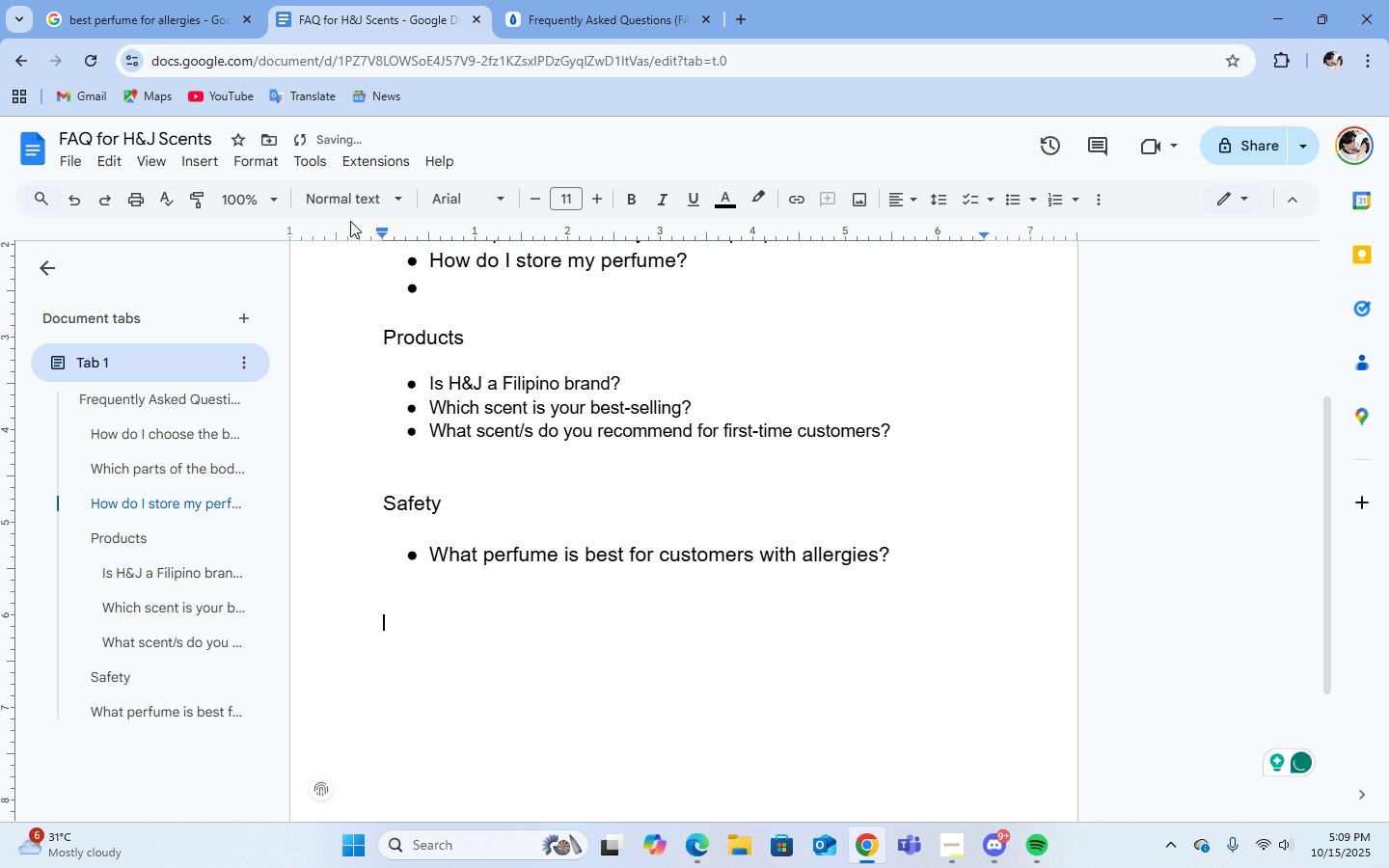 
left_click([348, 205])
 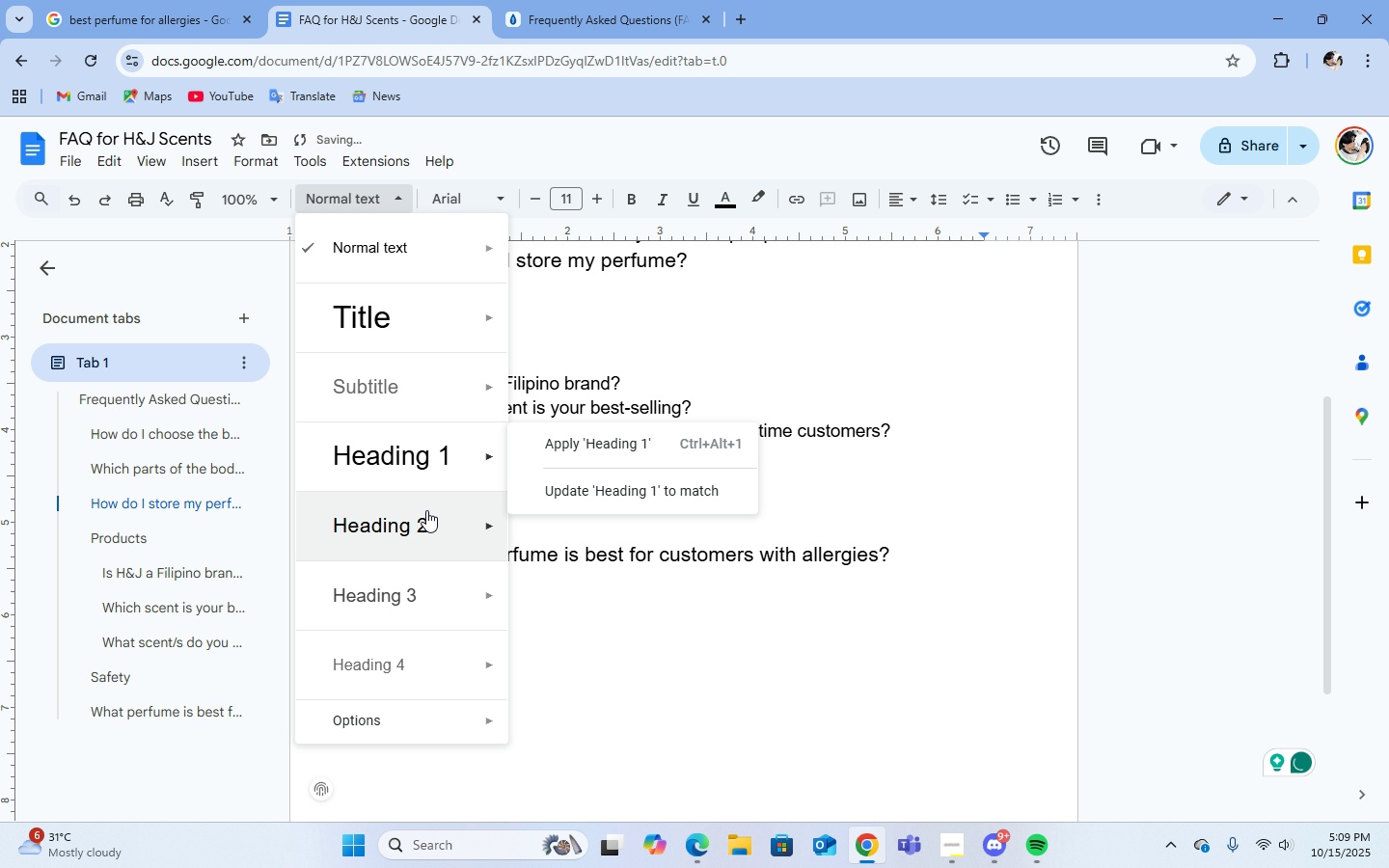 
left_click([424, 520])
 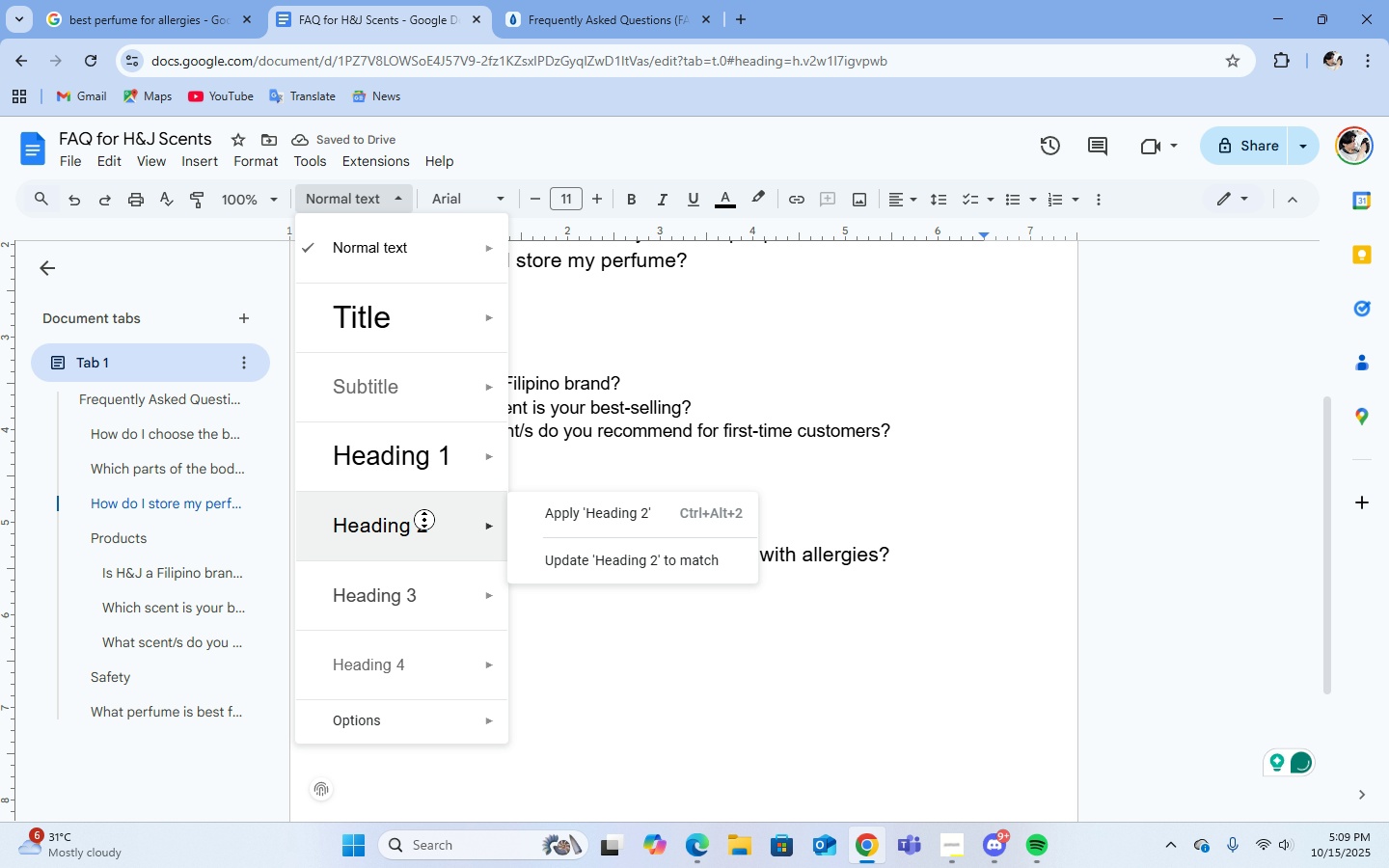 
middle_click([424, 520])
 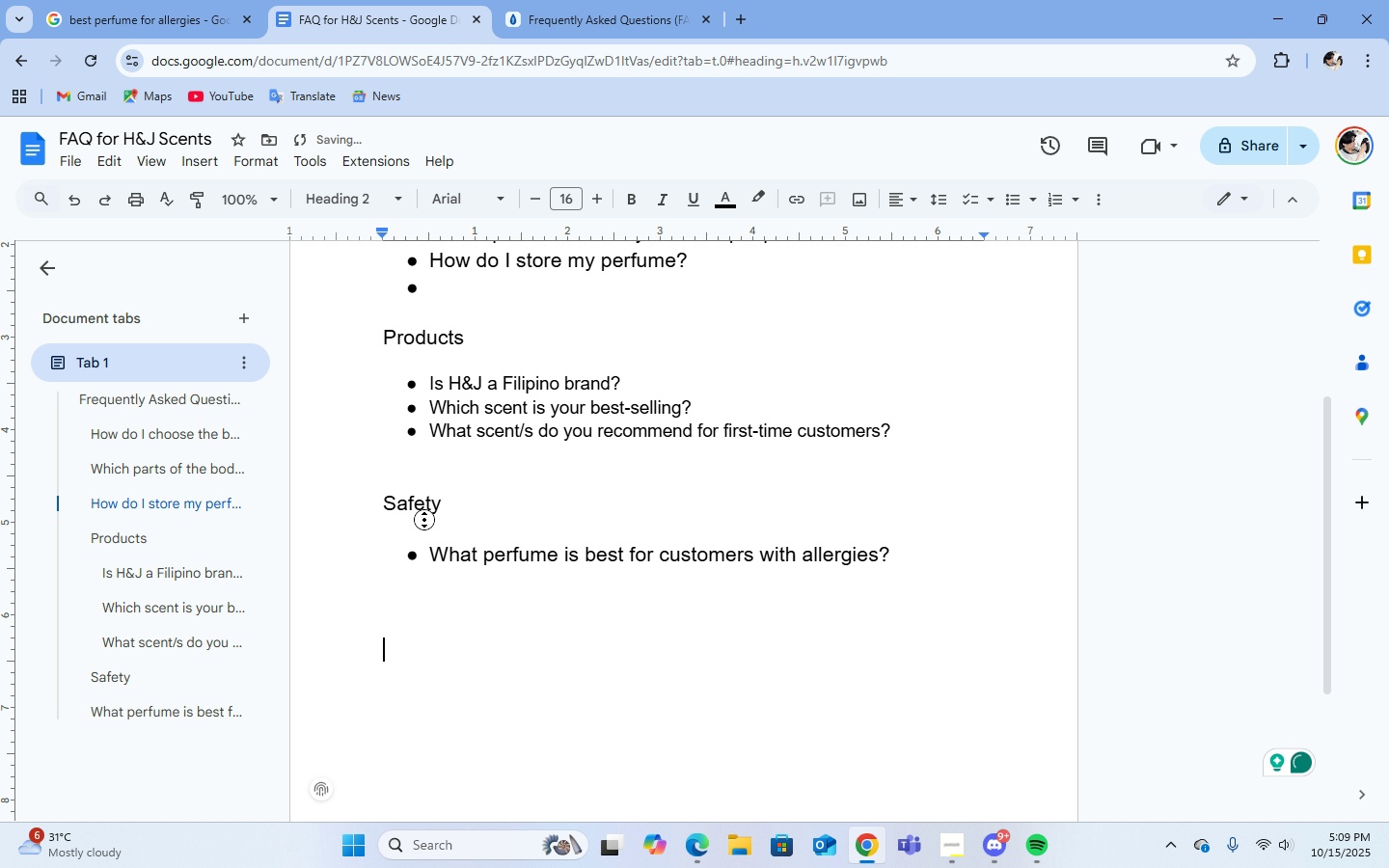 
type(preferences)
 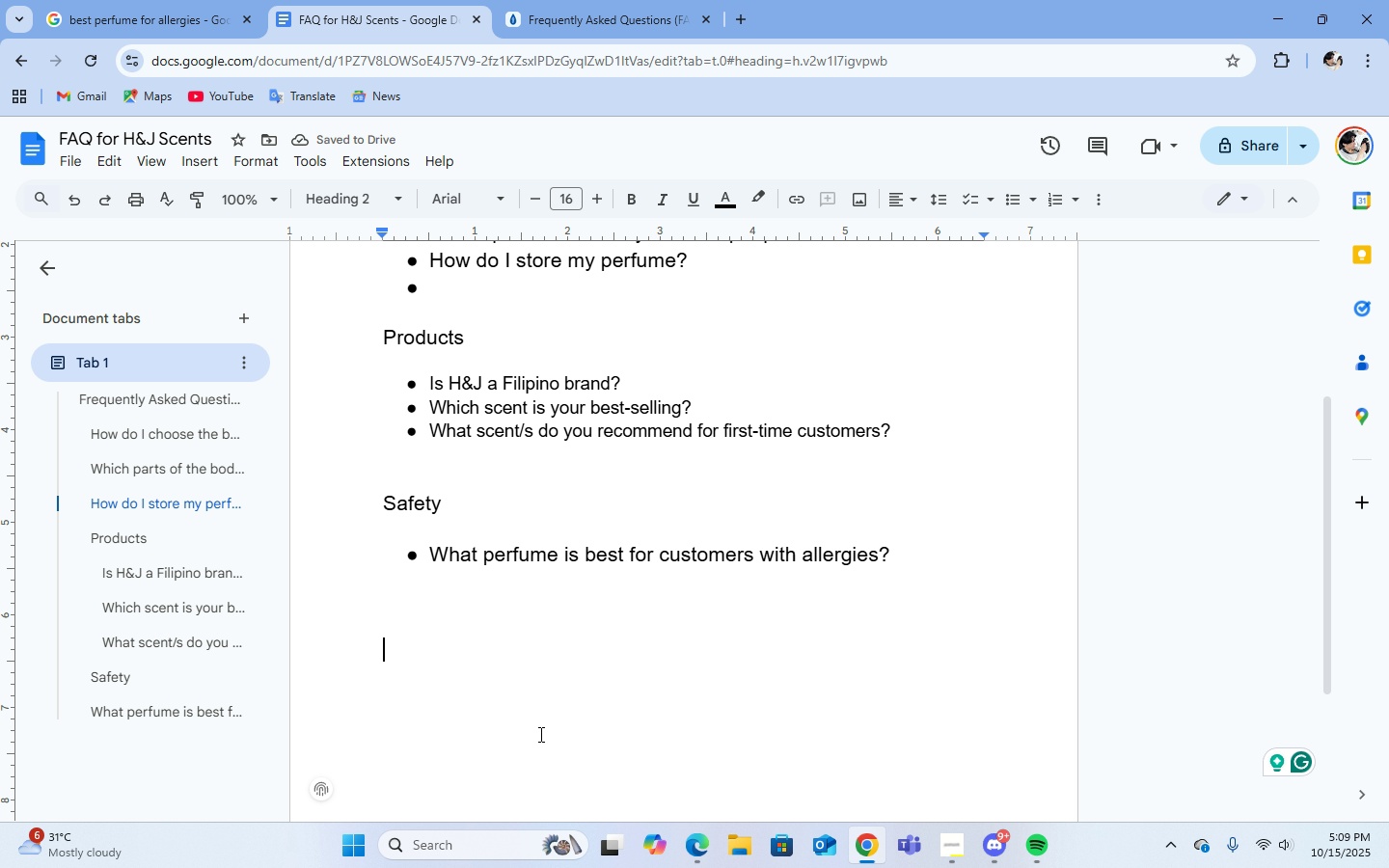 
left_click([520, 671])
 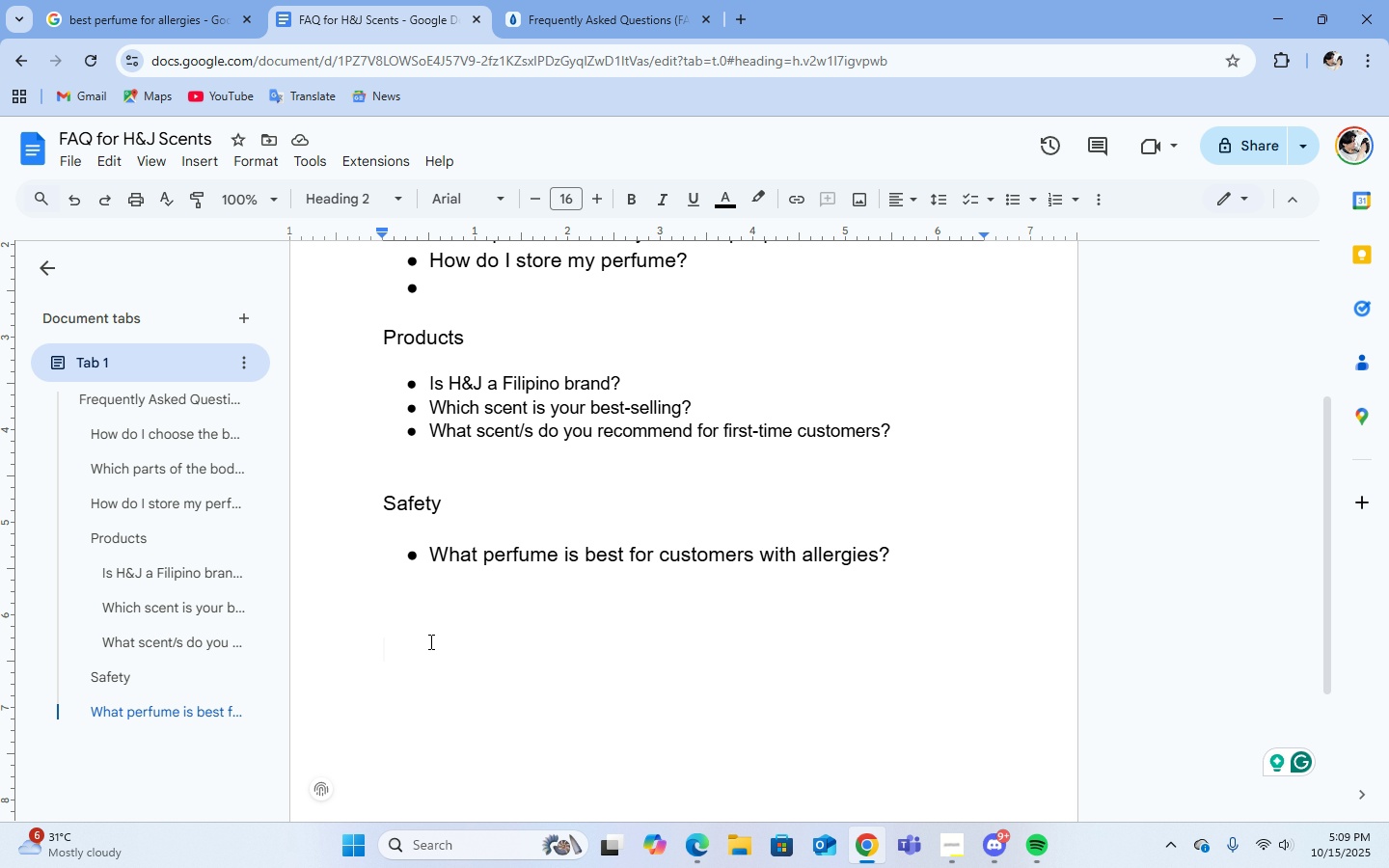 
left_click([429, 641])
 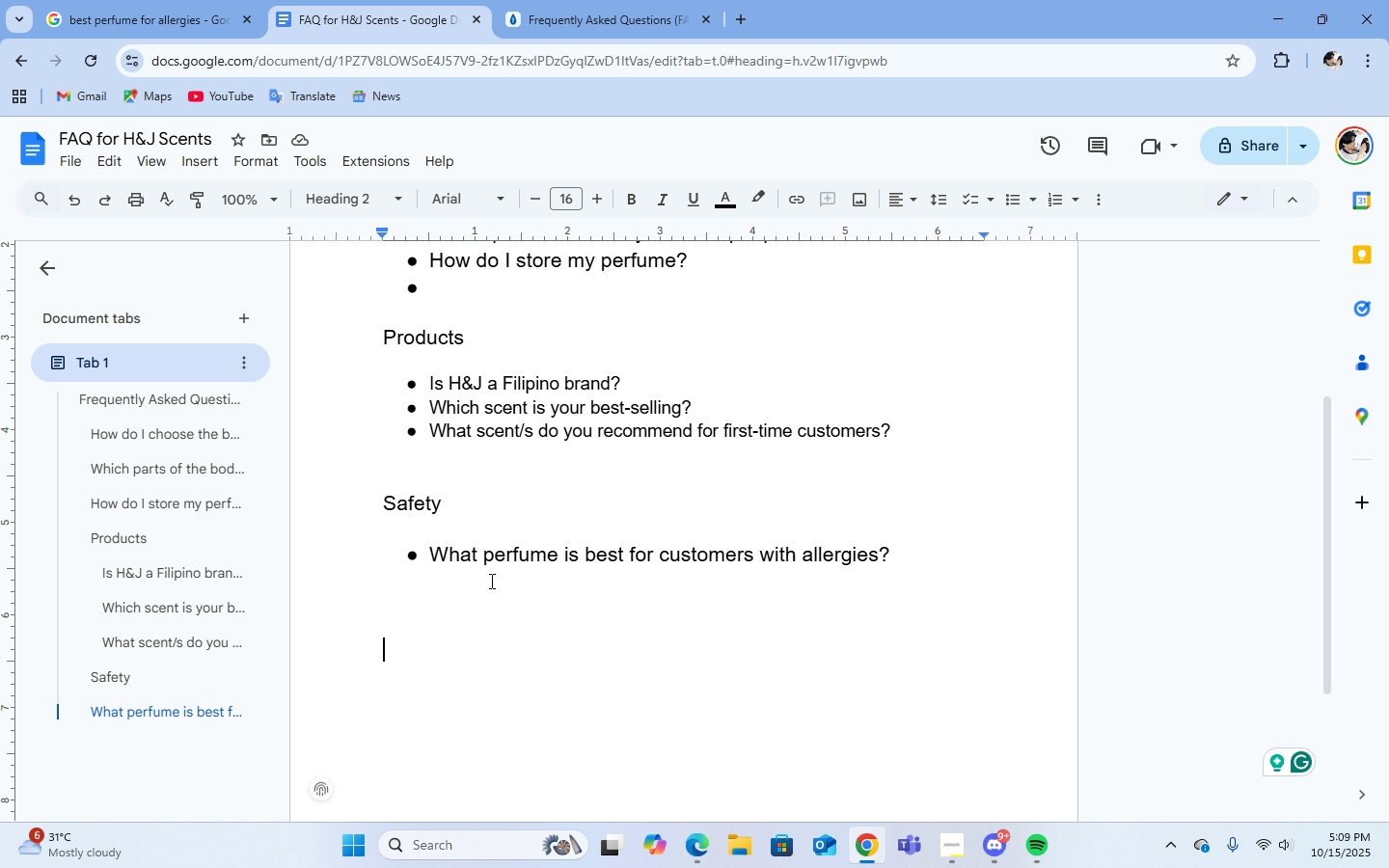 
type(preferences )
 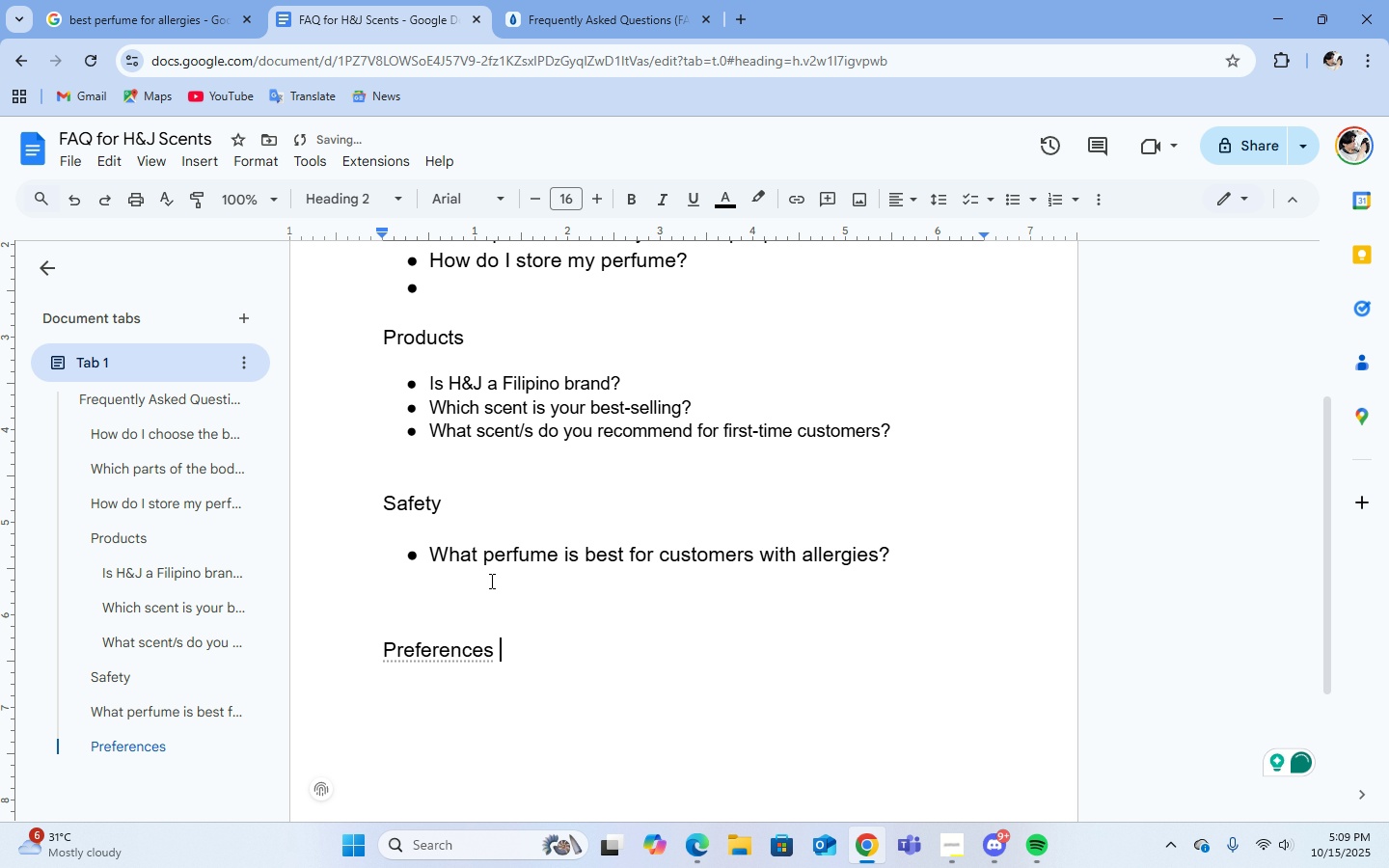 
key(Enter)
 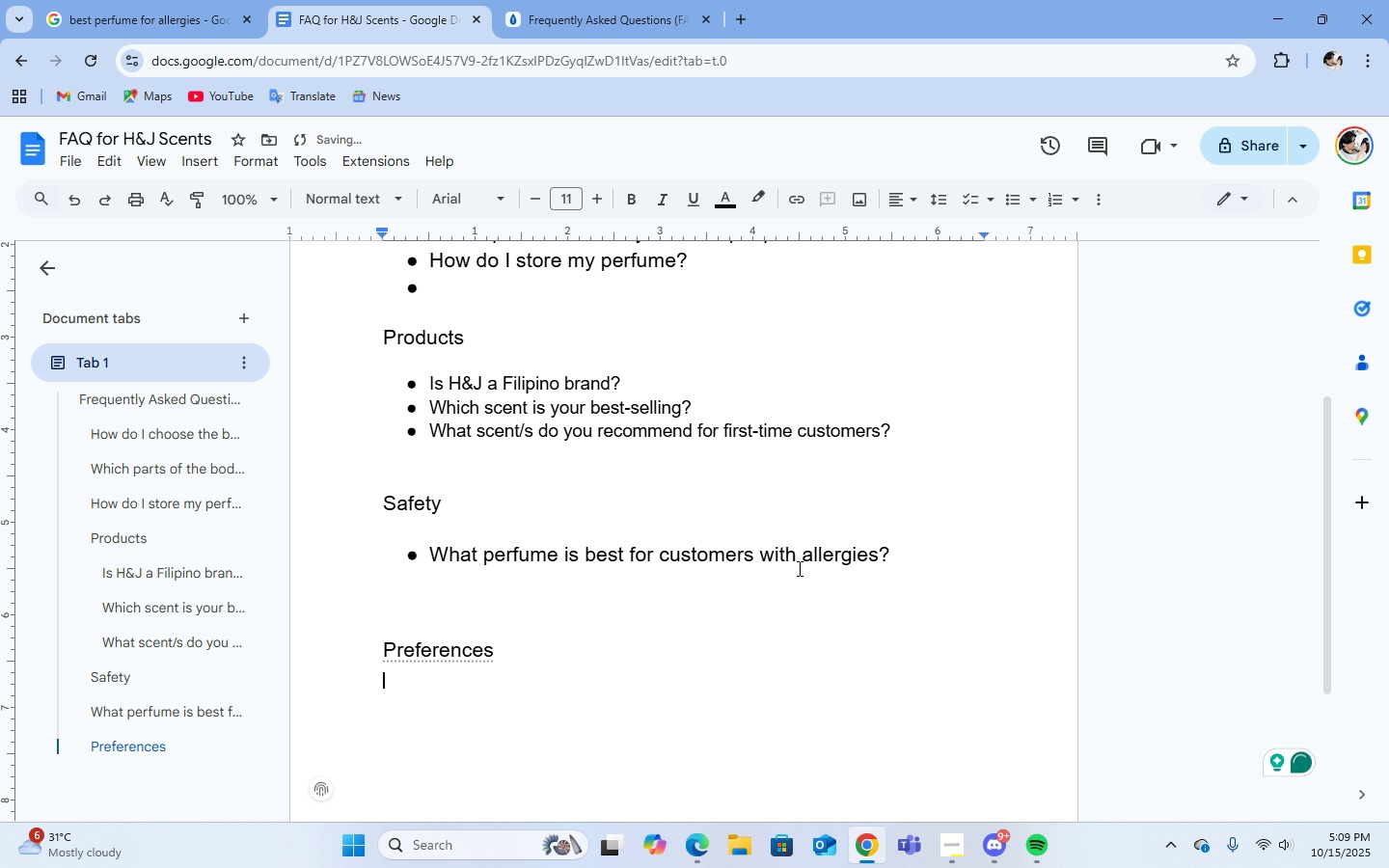 
scroll: coordinate [795, 616], scroll_direction: up, amount: 2.0
 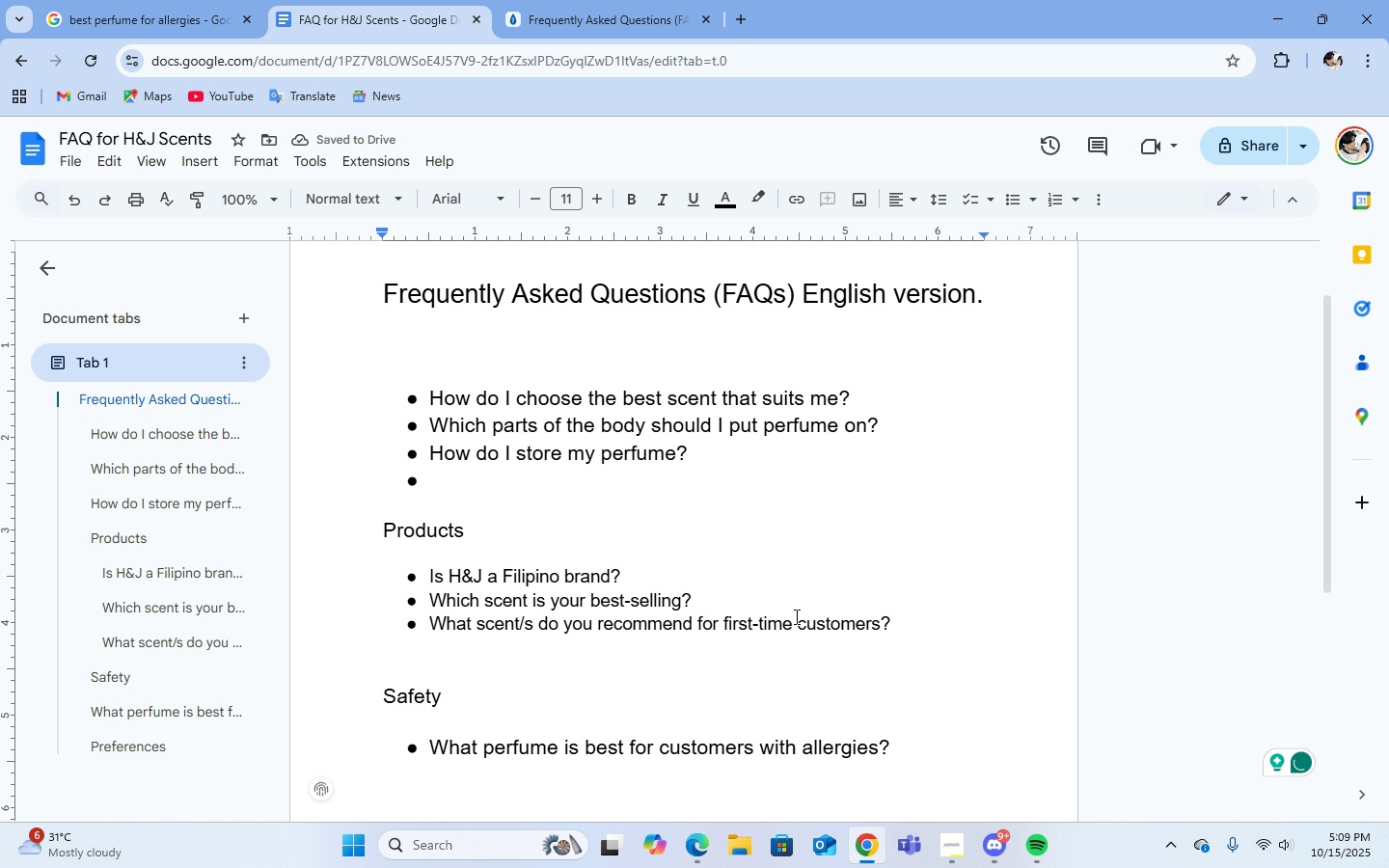 
scroll: coordinate [795, 616], scroll_direction: down, amount: 1.0
 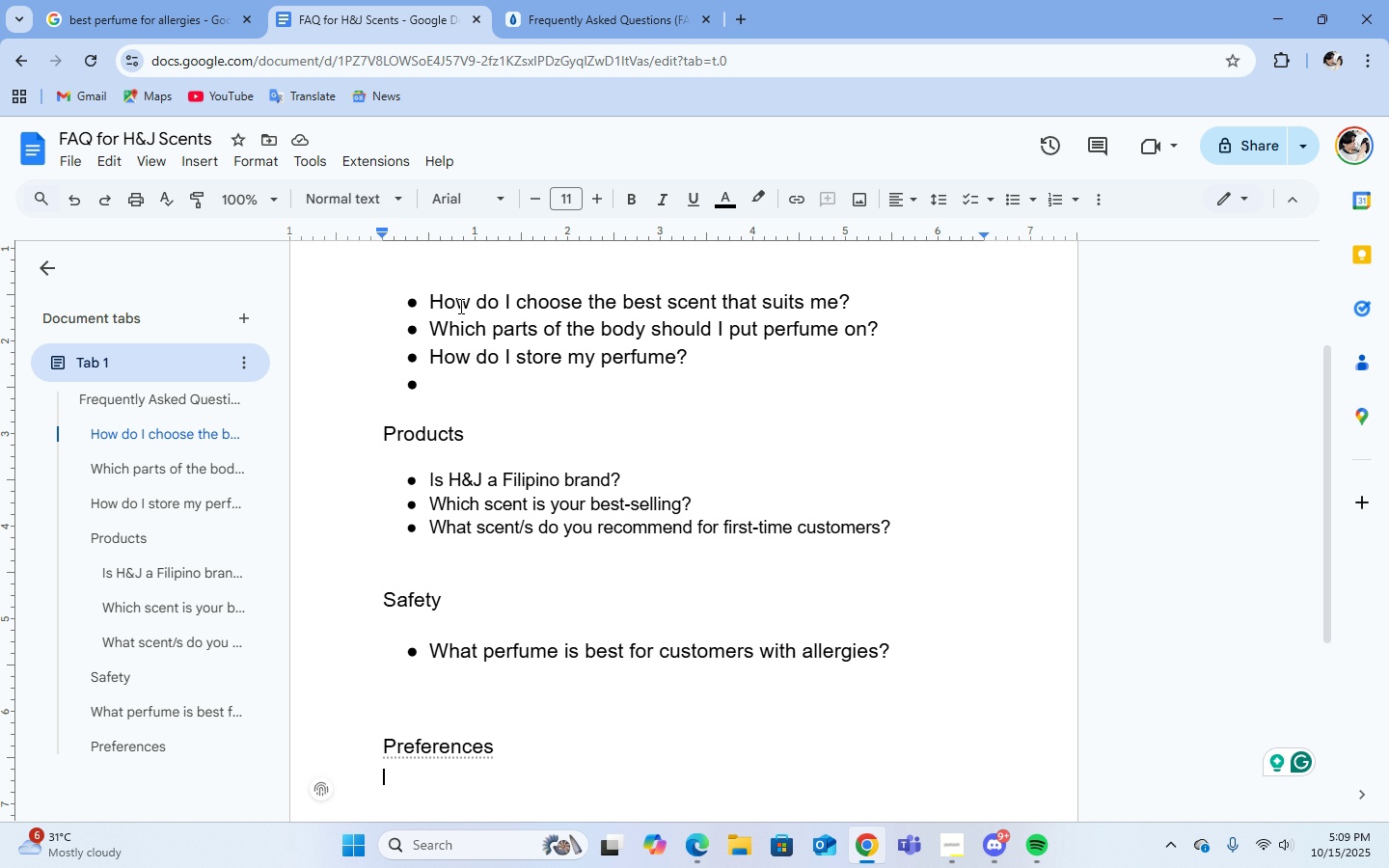 
wait(7.75)
 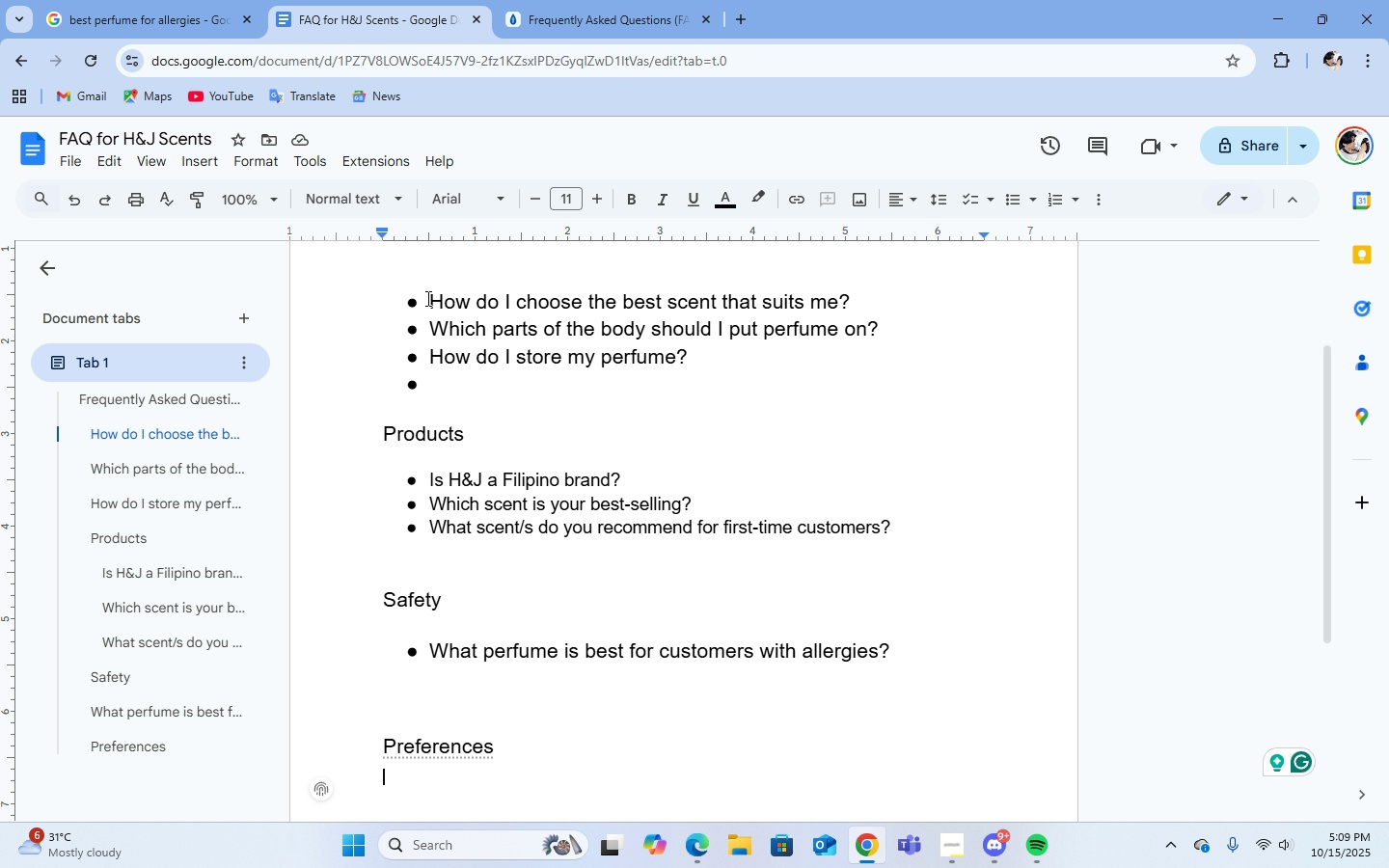 
middle_click([463, 317])
 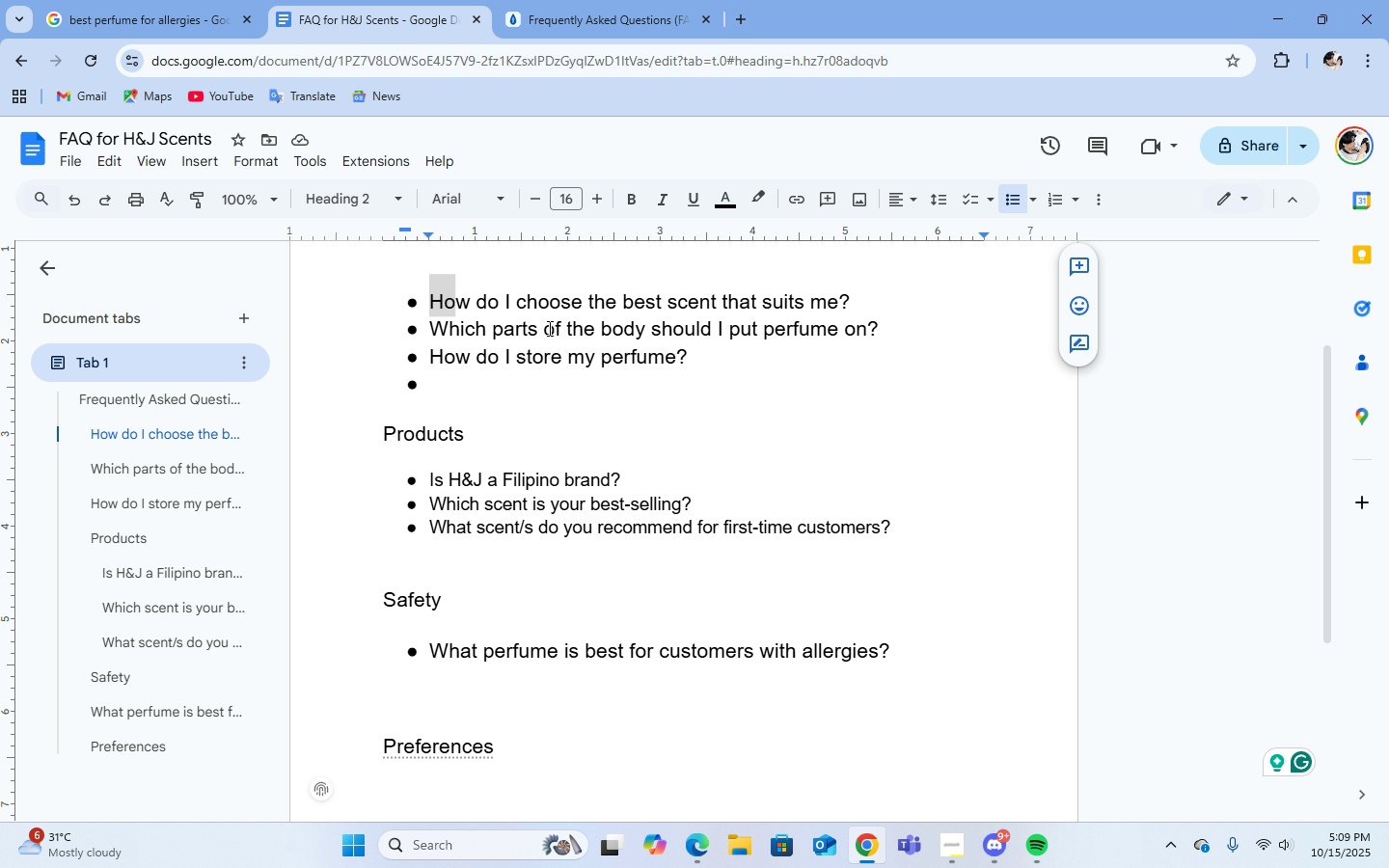 
double_click([548, 328])
 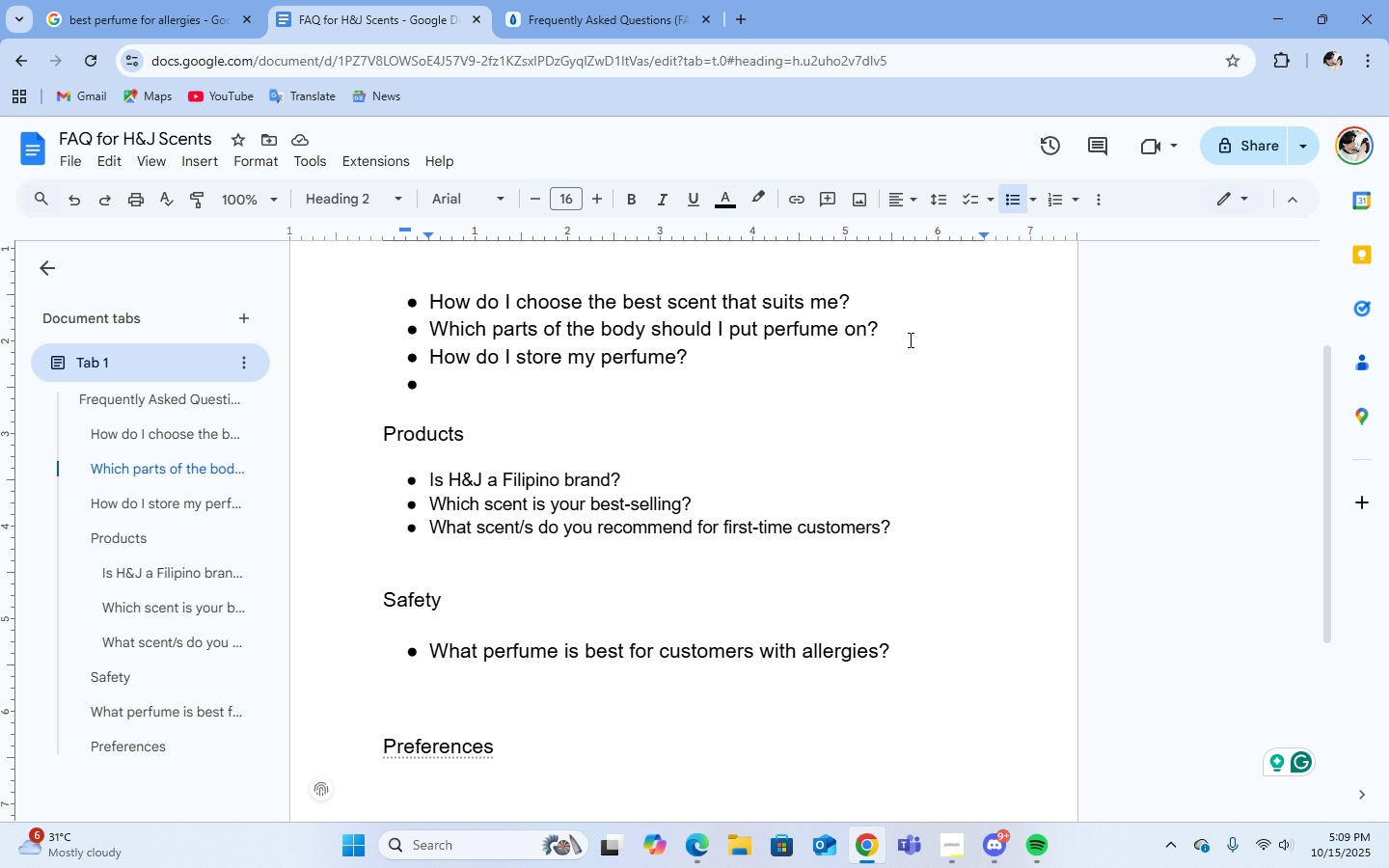 
left_click([920, 343])
 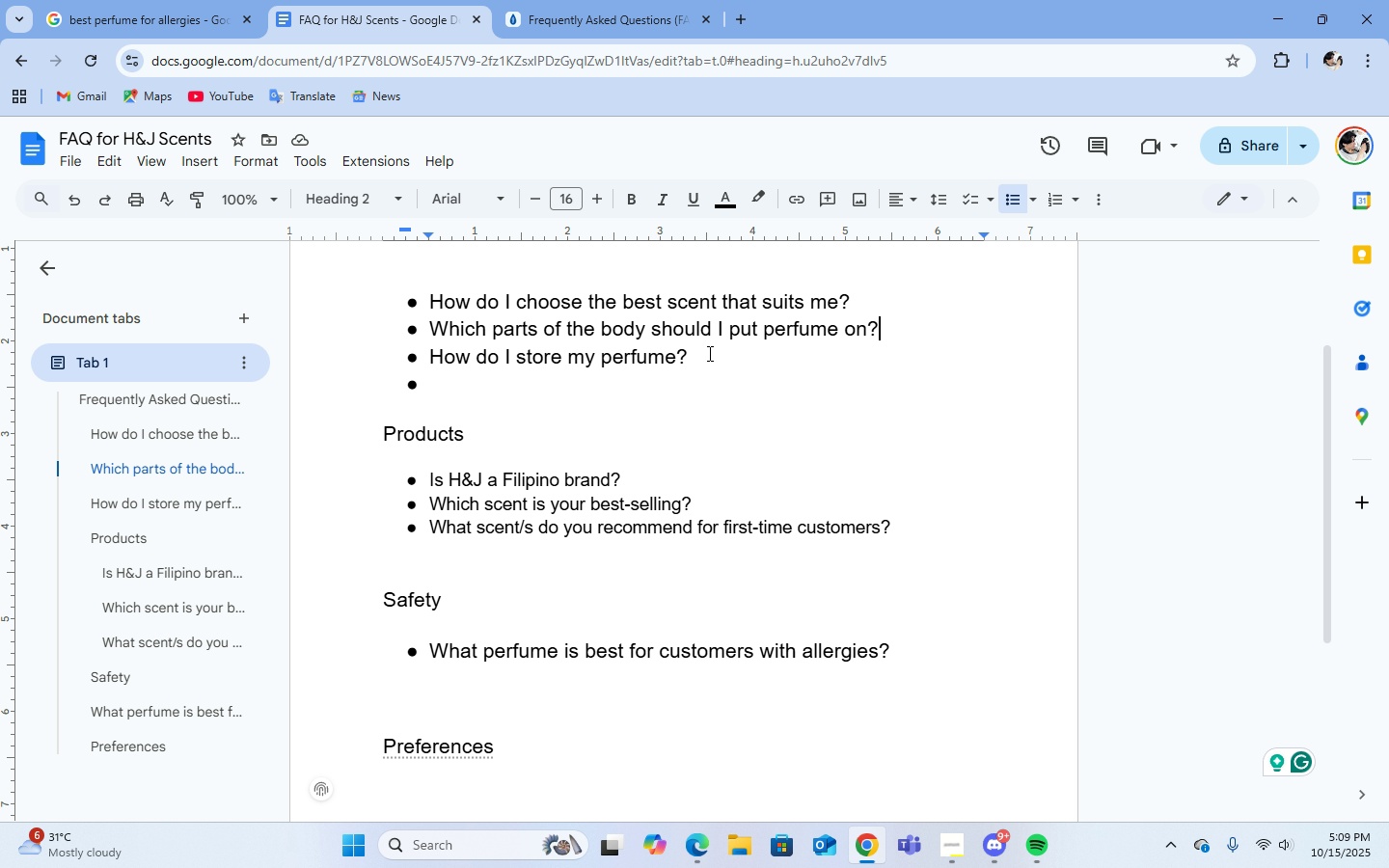 
left_click([708, 353])
 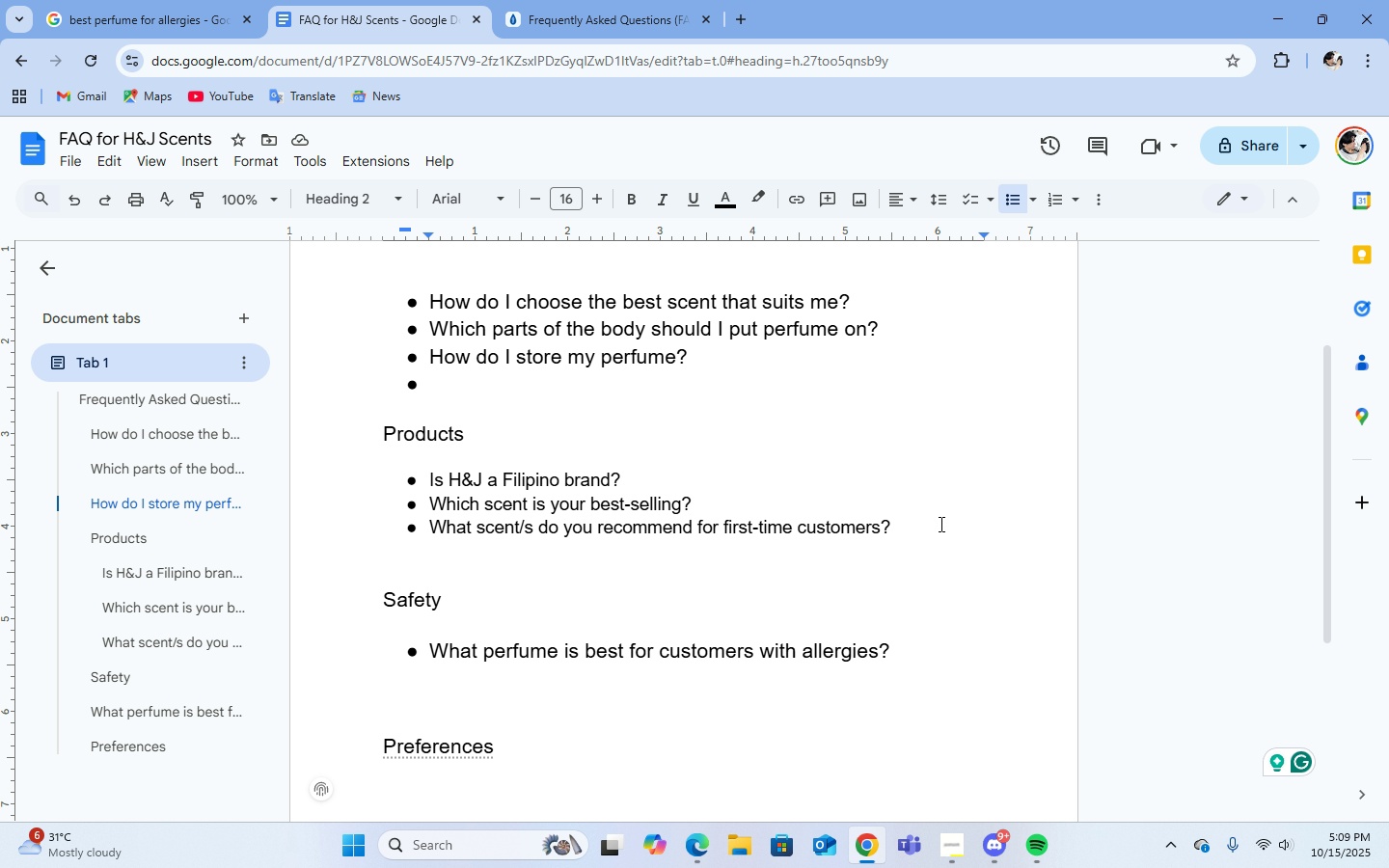 
left_click([927, 523])
 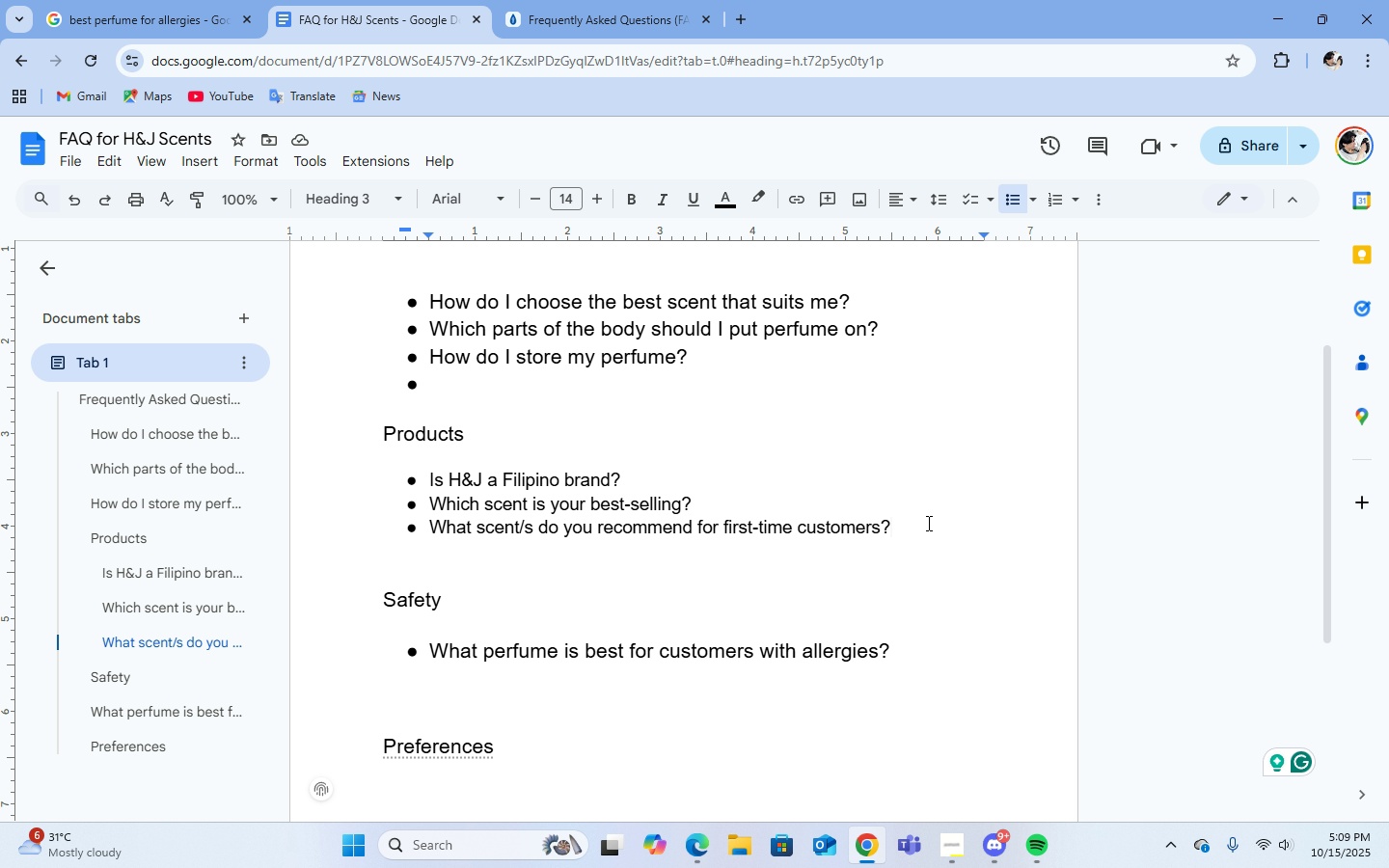 
key(Enter)
 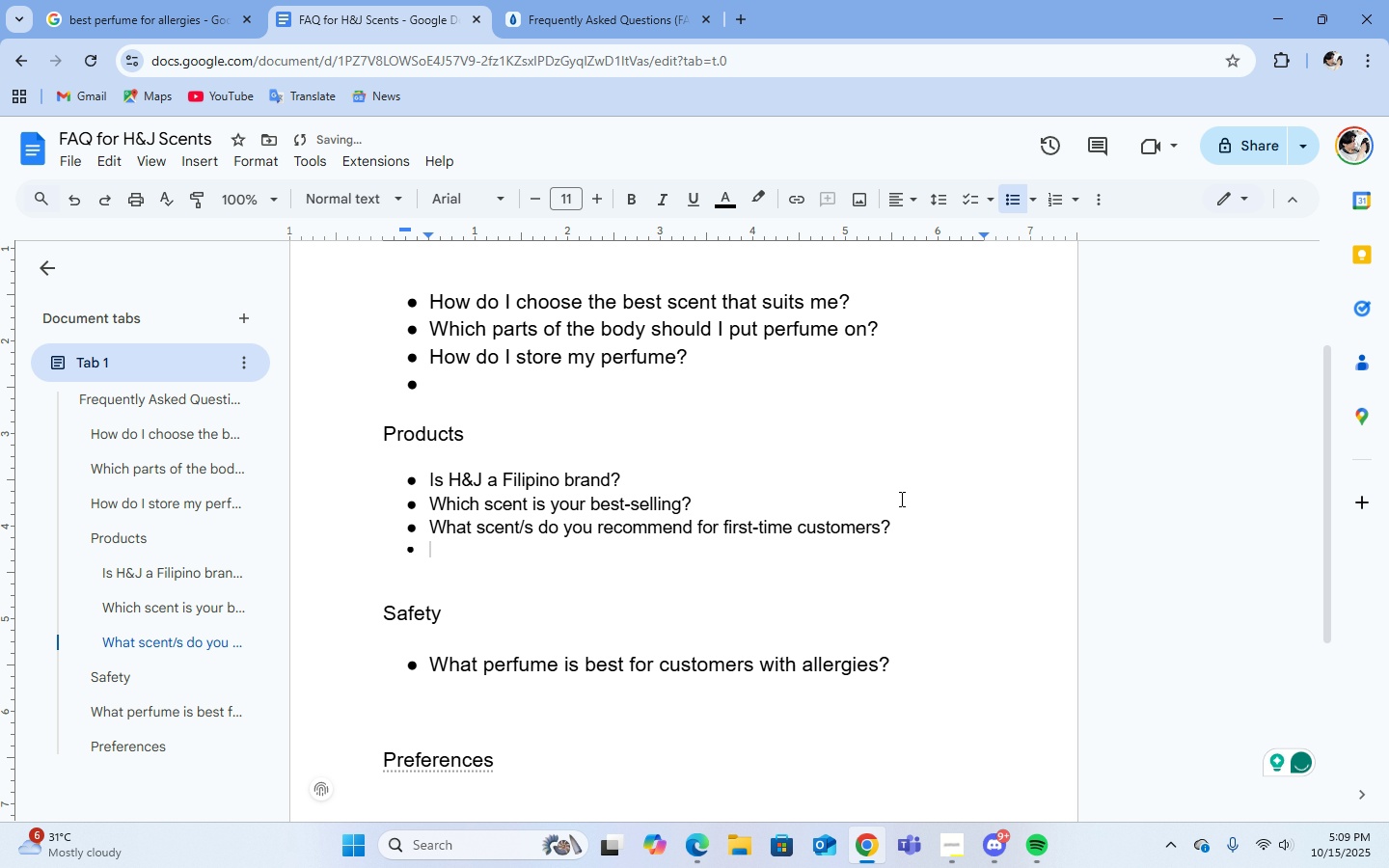 
key(Backspace)
 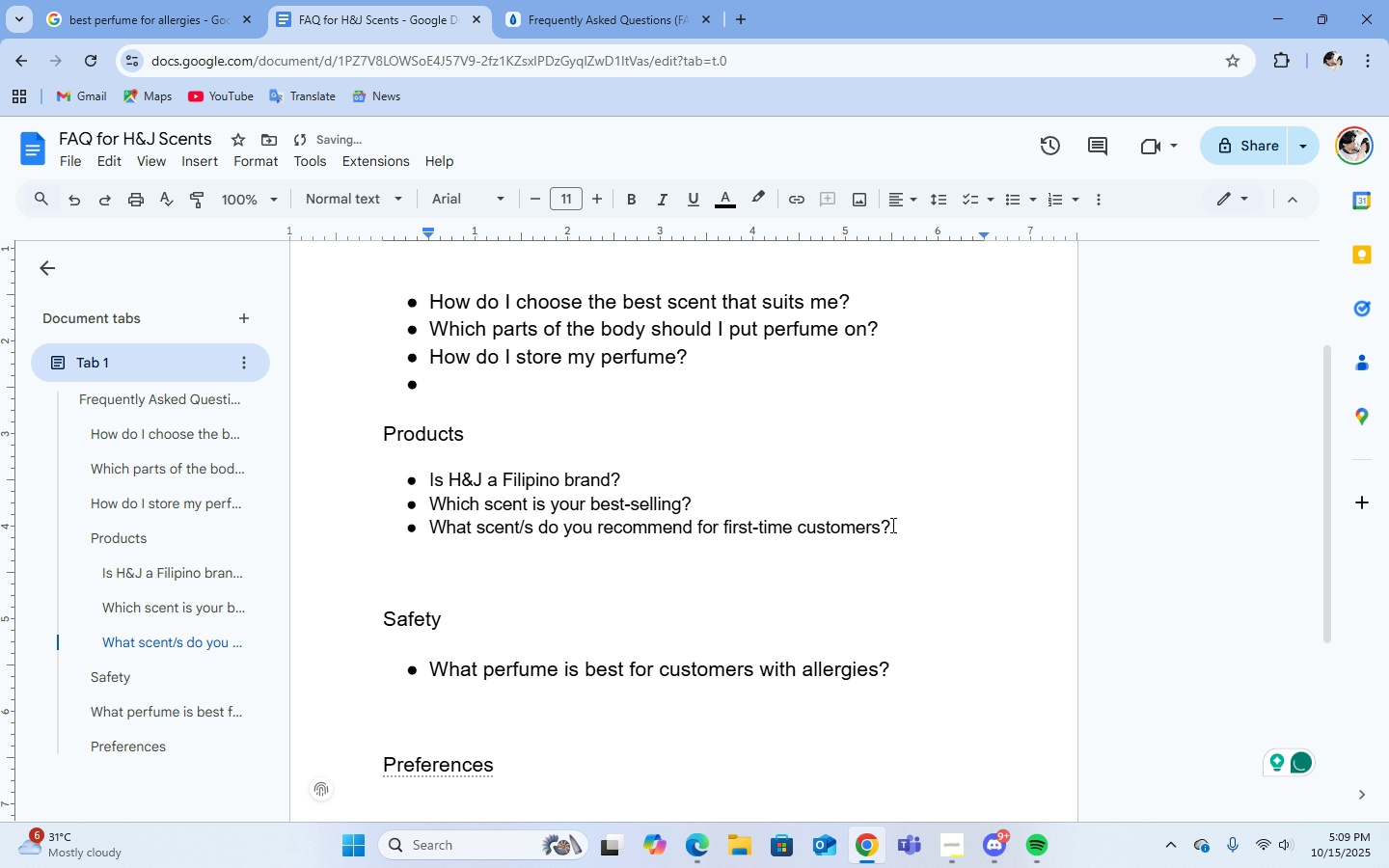 
left_click([886, 528])
 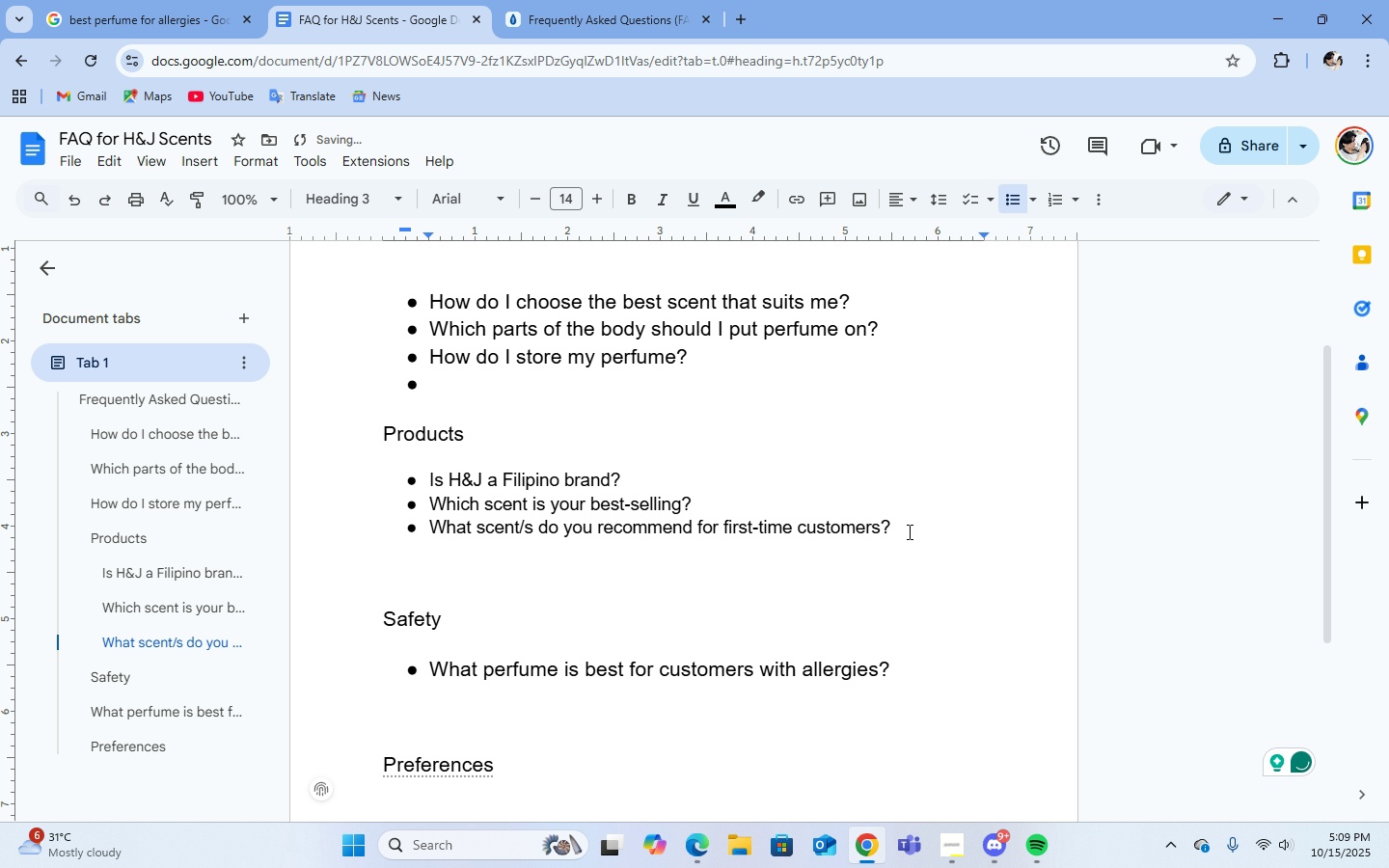 
key(Enter)
 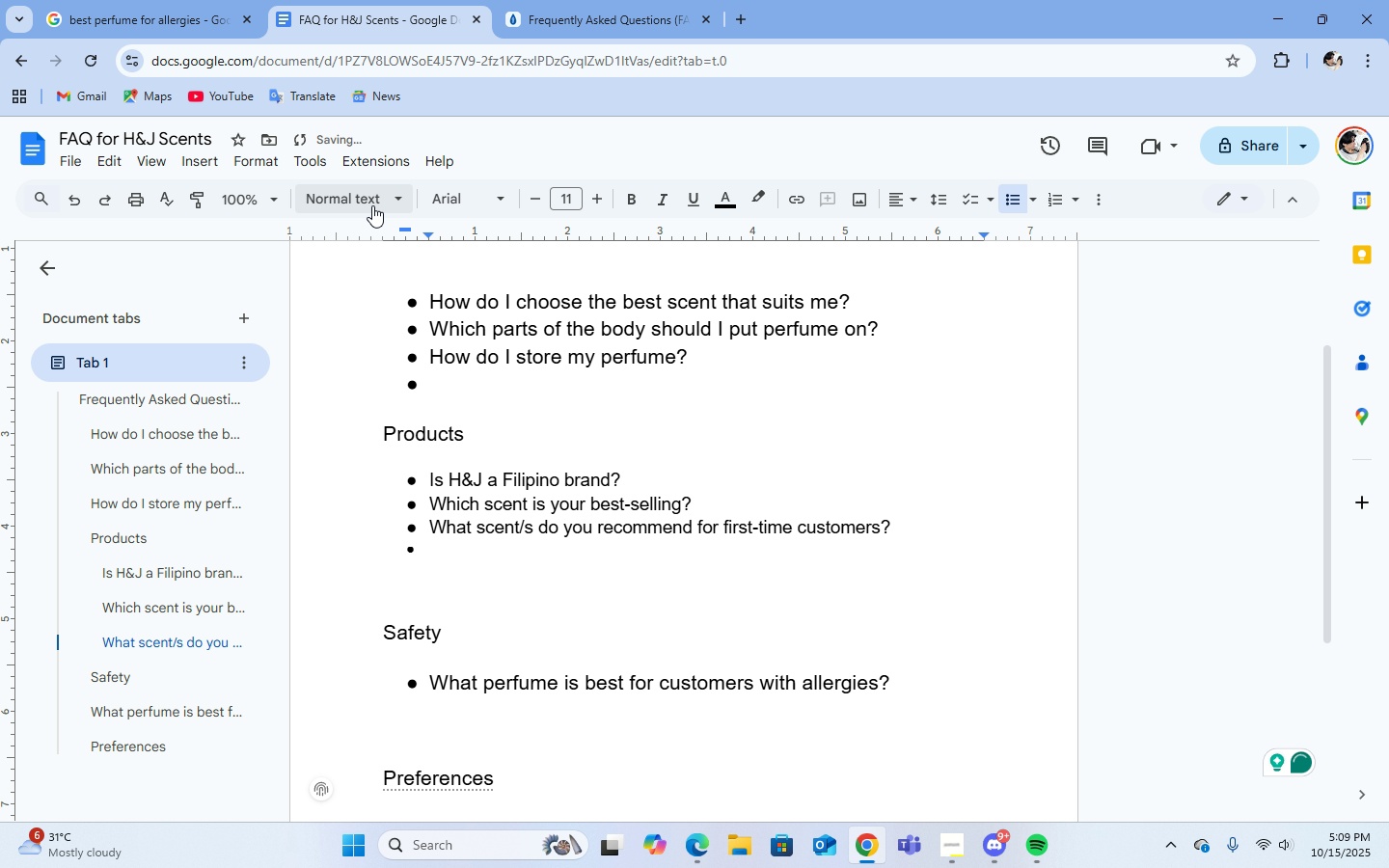 
left_click([370, 203])
 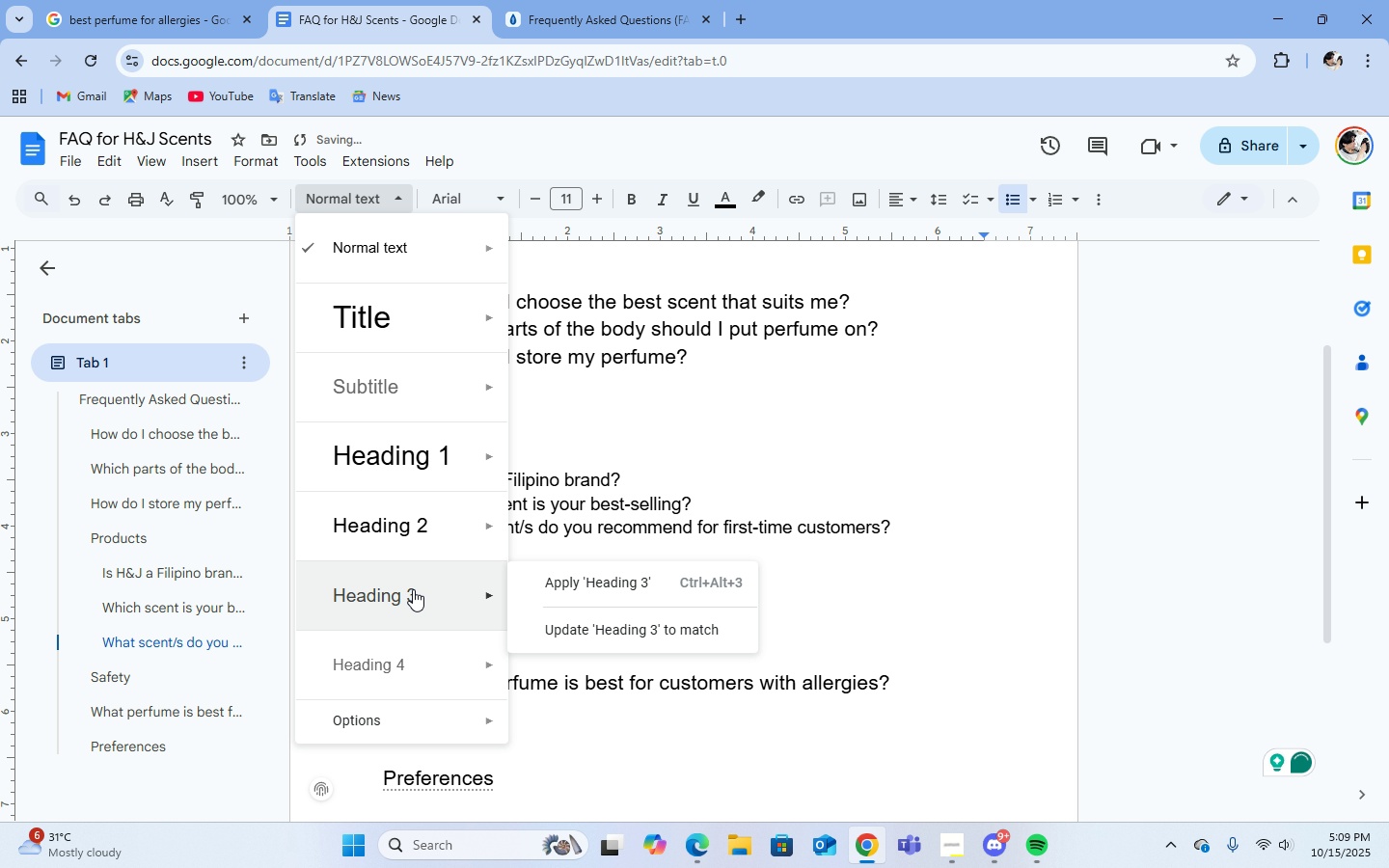 
left_click([413, 592])
 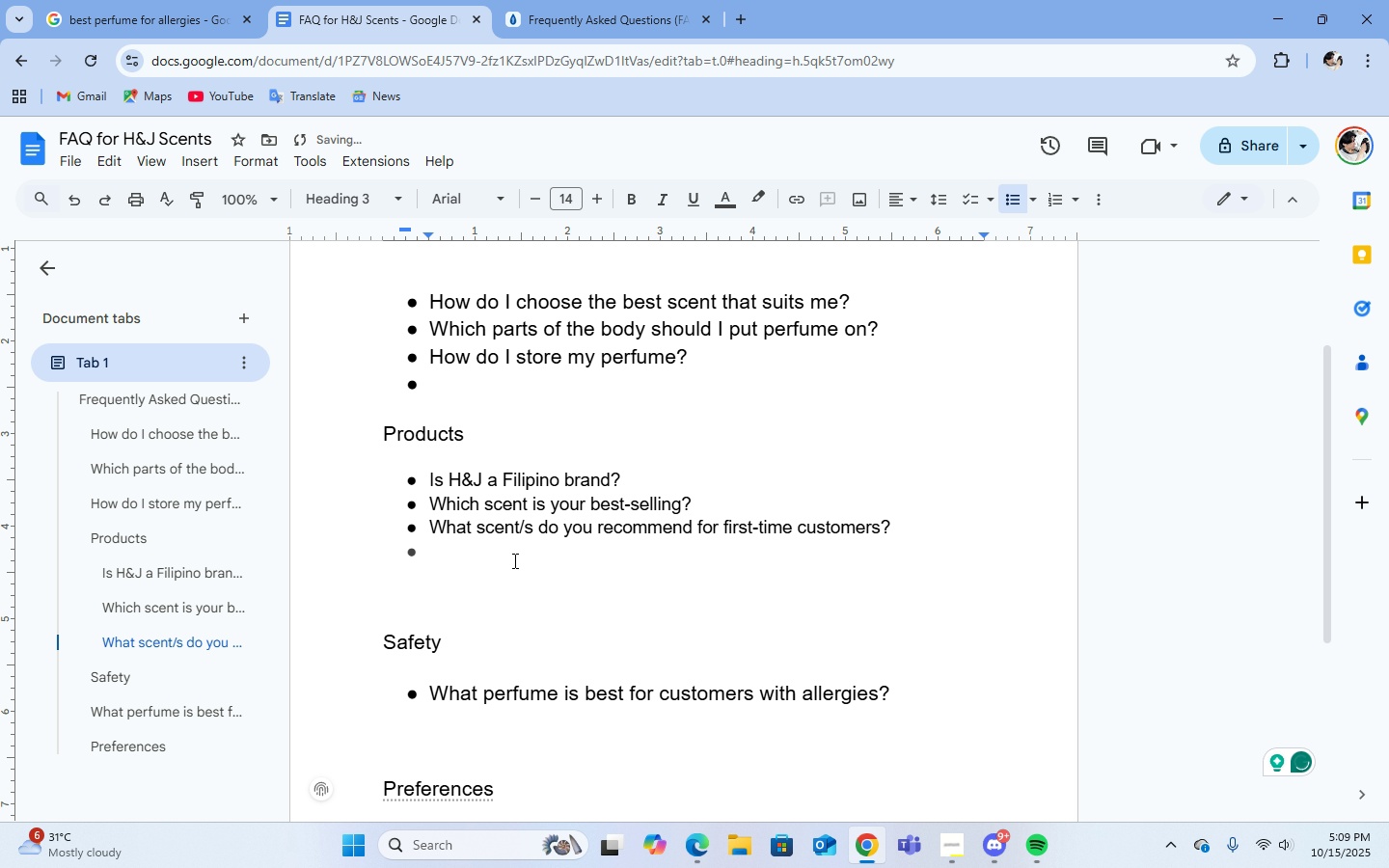 
type(how do I store my perfume?)
 